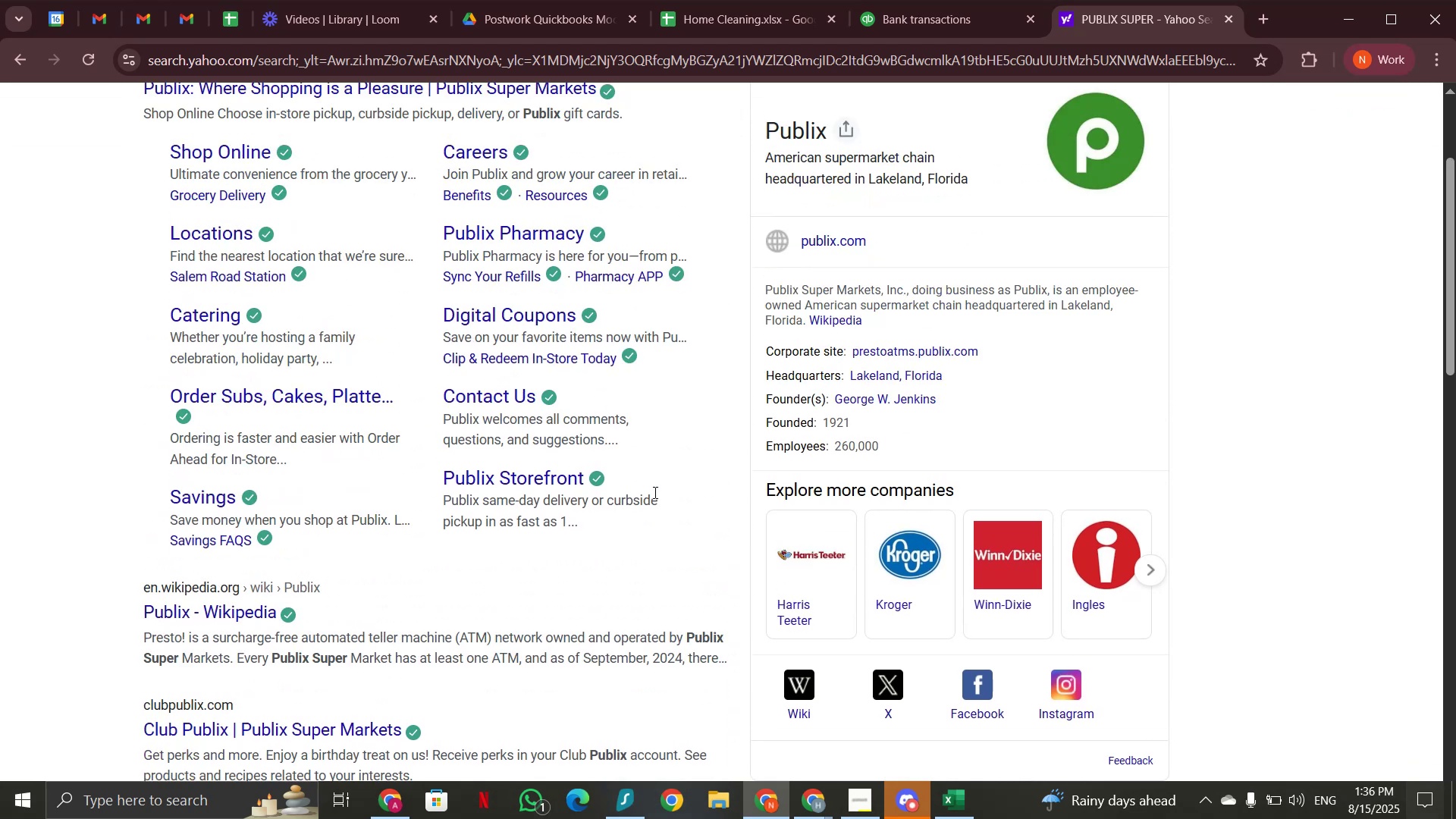 
scroll: coordinate [537, 495], scroll_direction: up, amount: 3.0
 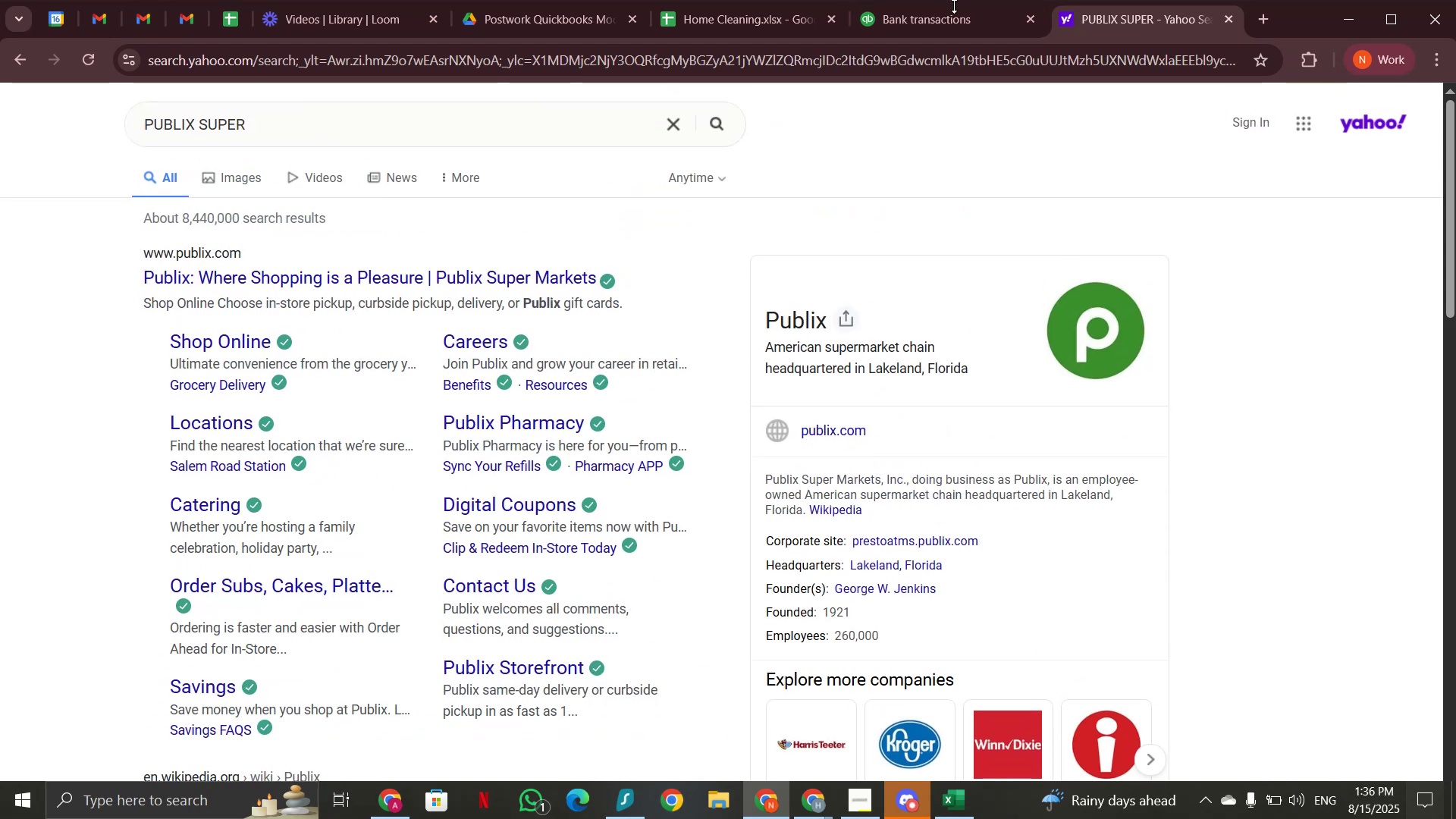 
left_click([950, 7])
 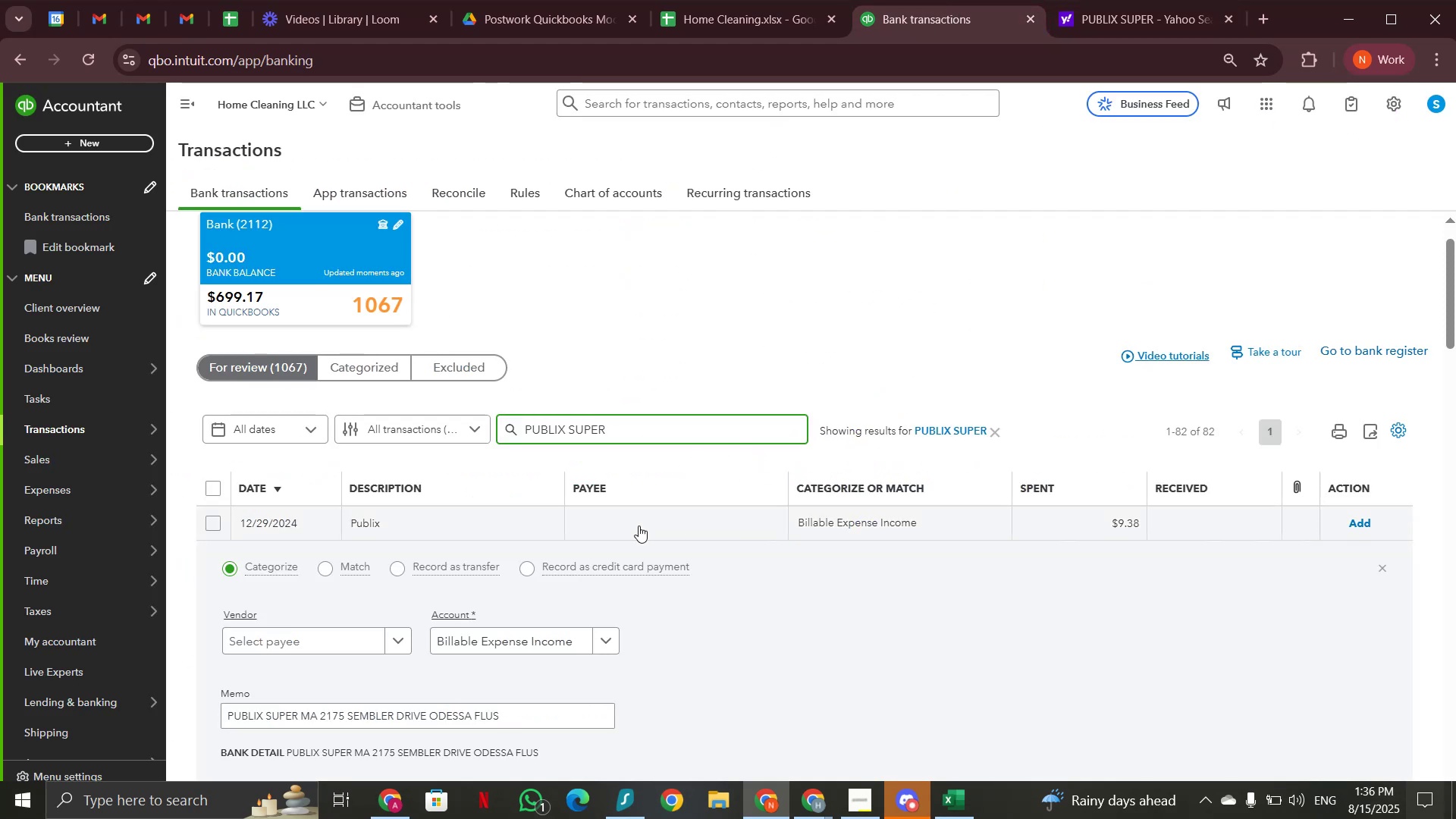 
left_click([537, 524])
 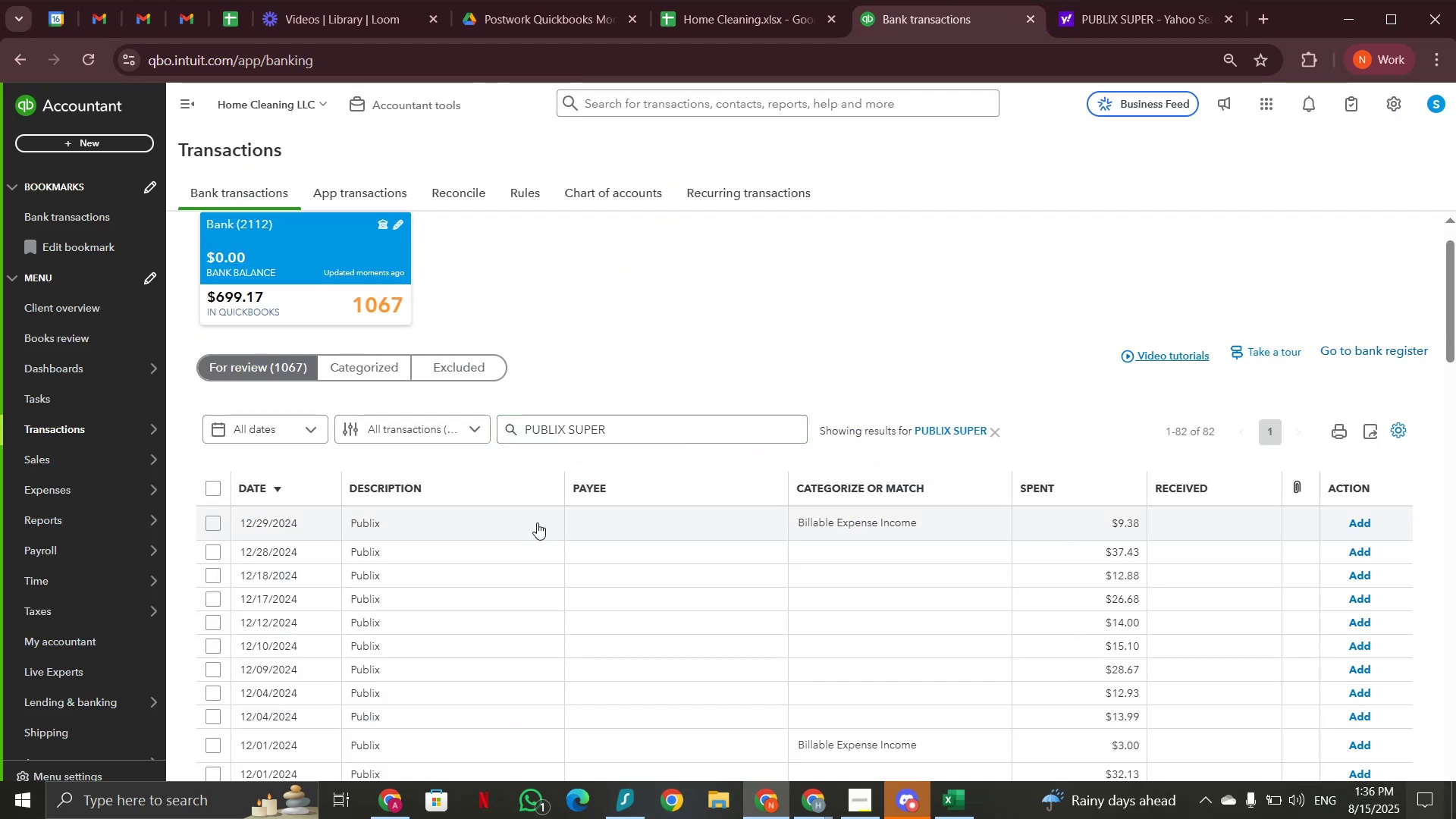 
scroll: coordinate [535, 520], scroll_direction: down, amount: 25.0
 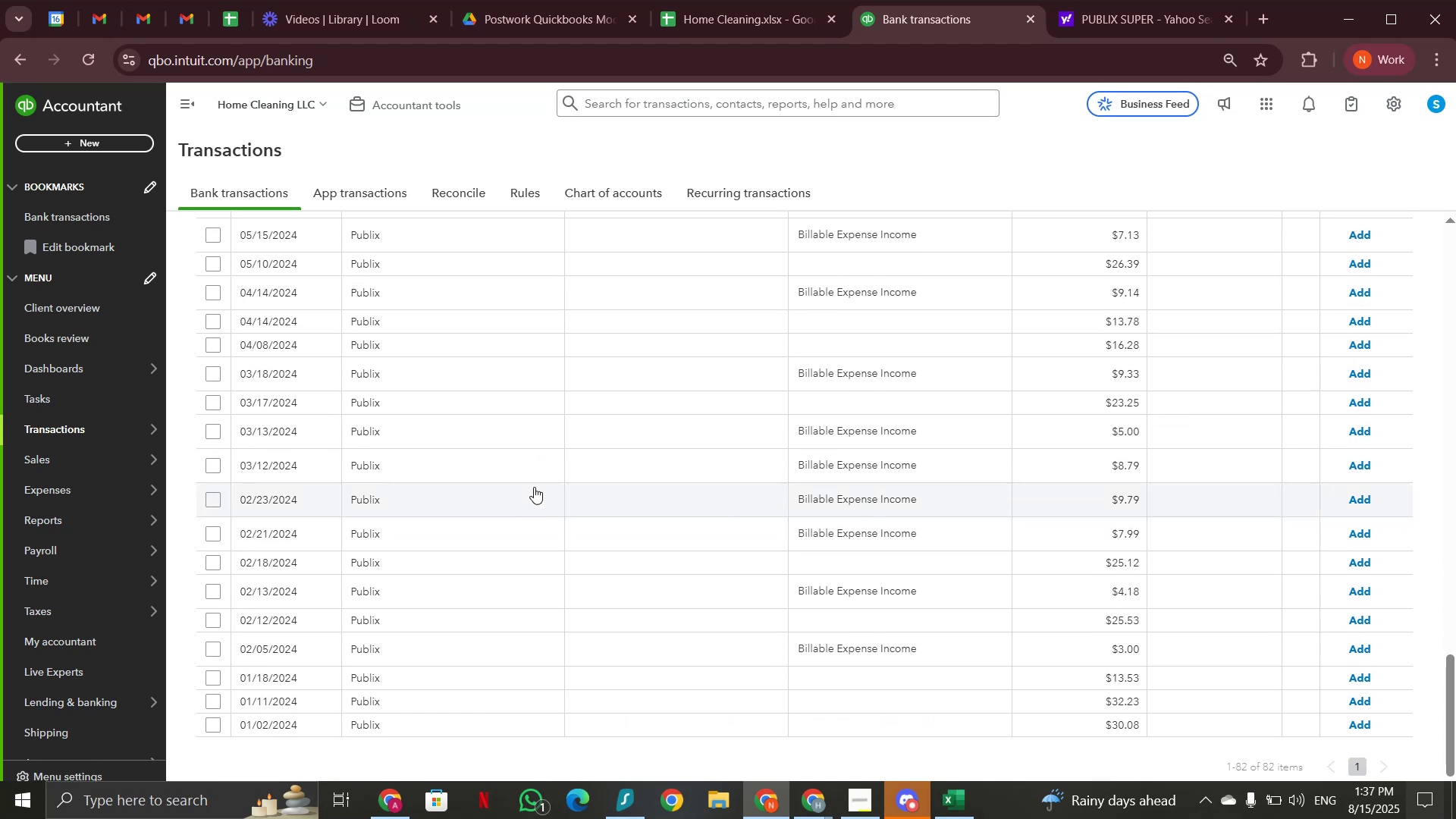 
wait(11.54)
 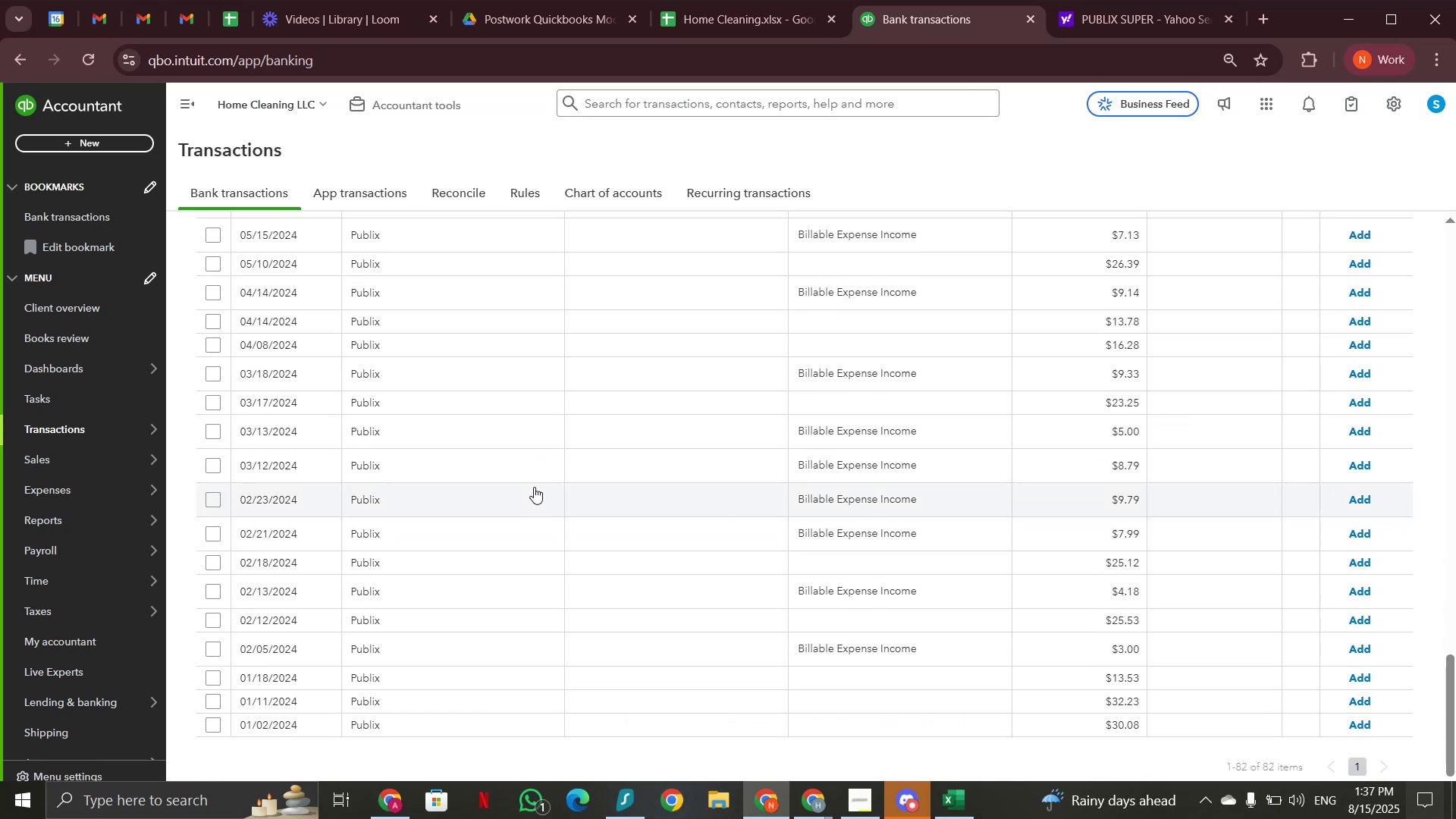 
scroll: coordinate [1206, 222], scroll_direction: up, amount: 23.0
 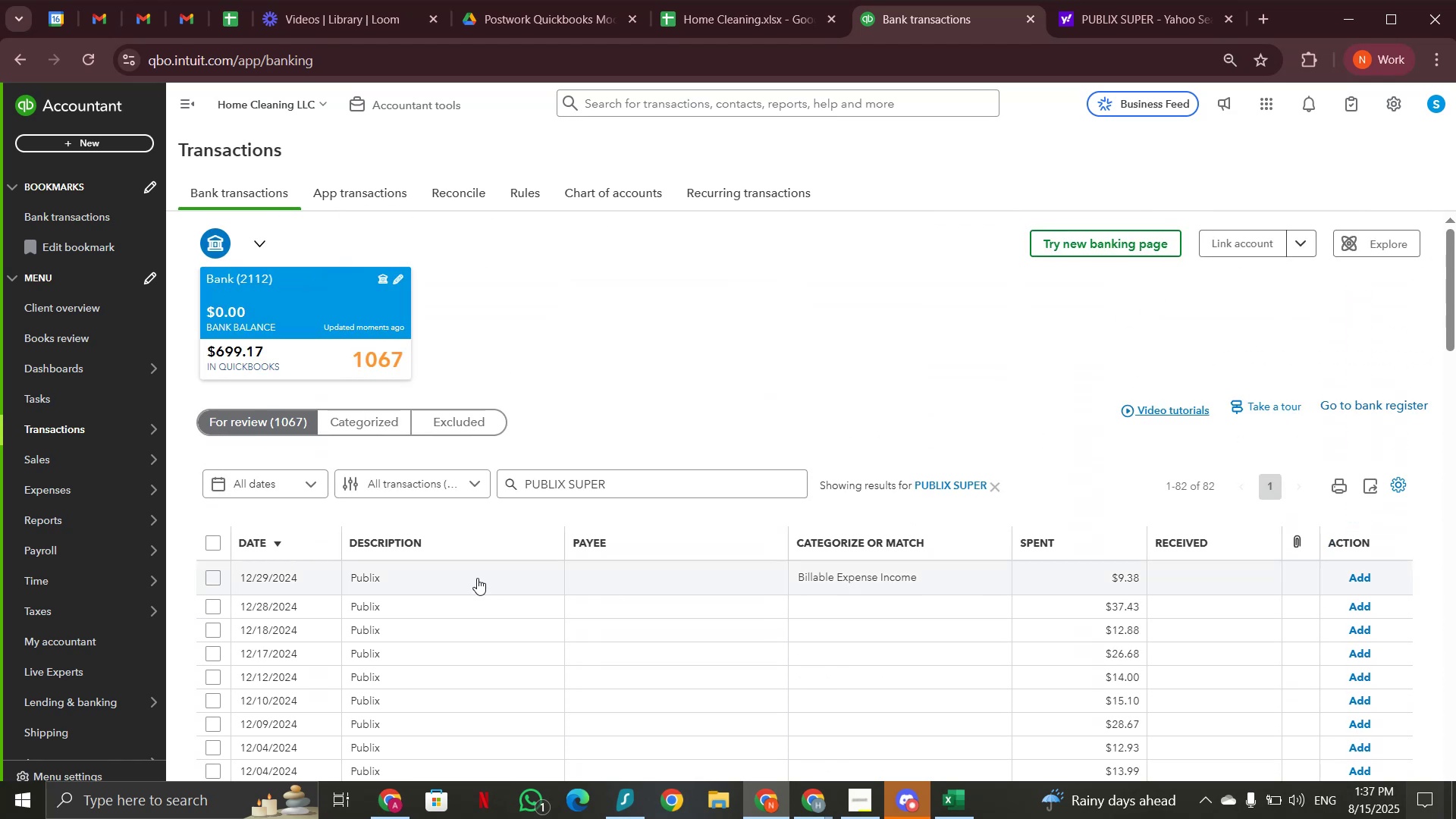 
left_click([480, 569])
 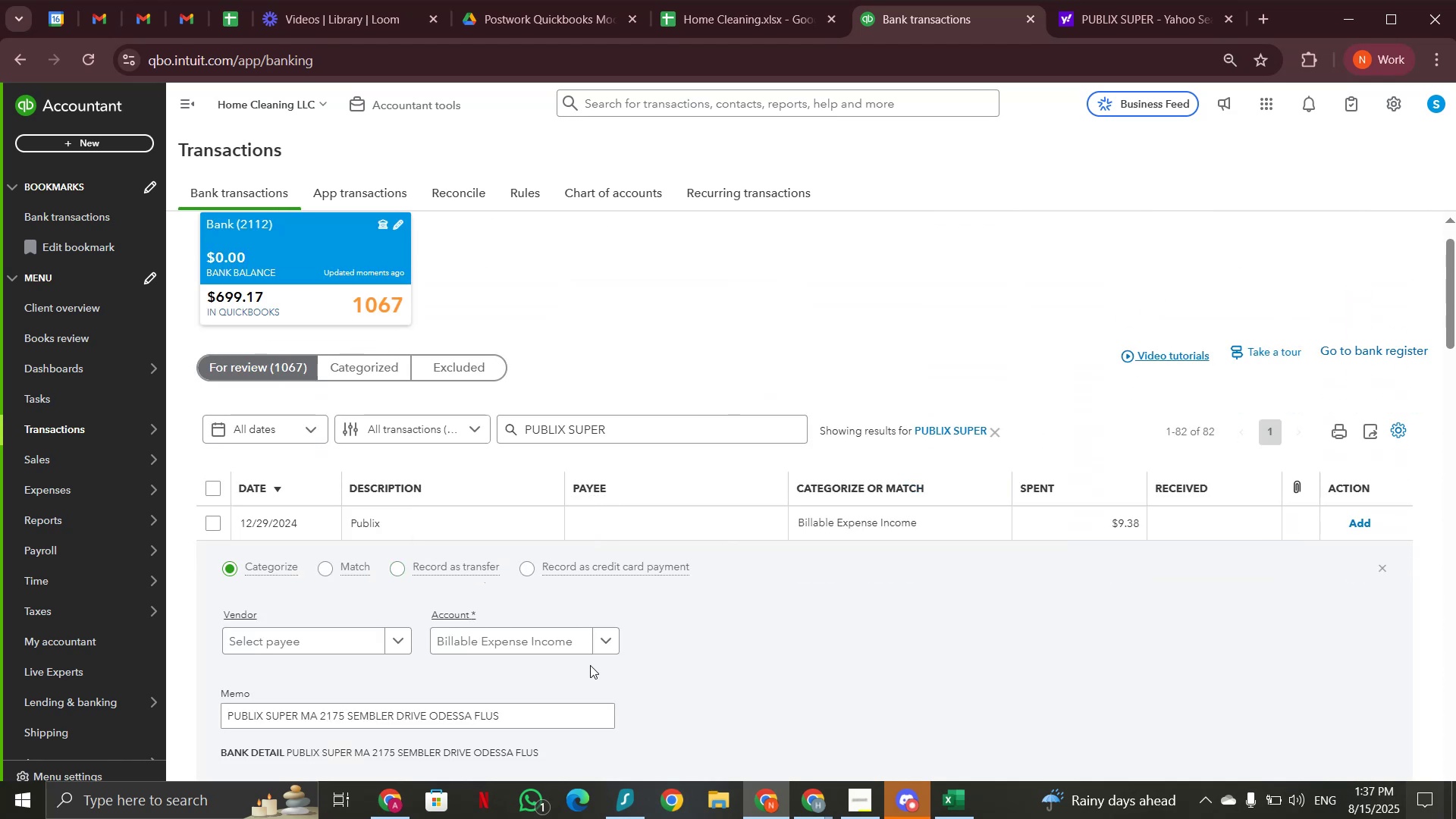 
left_click([608, 646])
 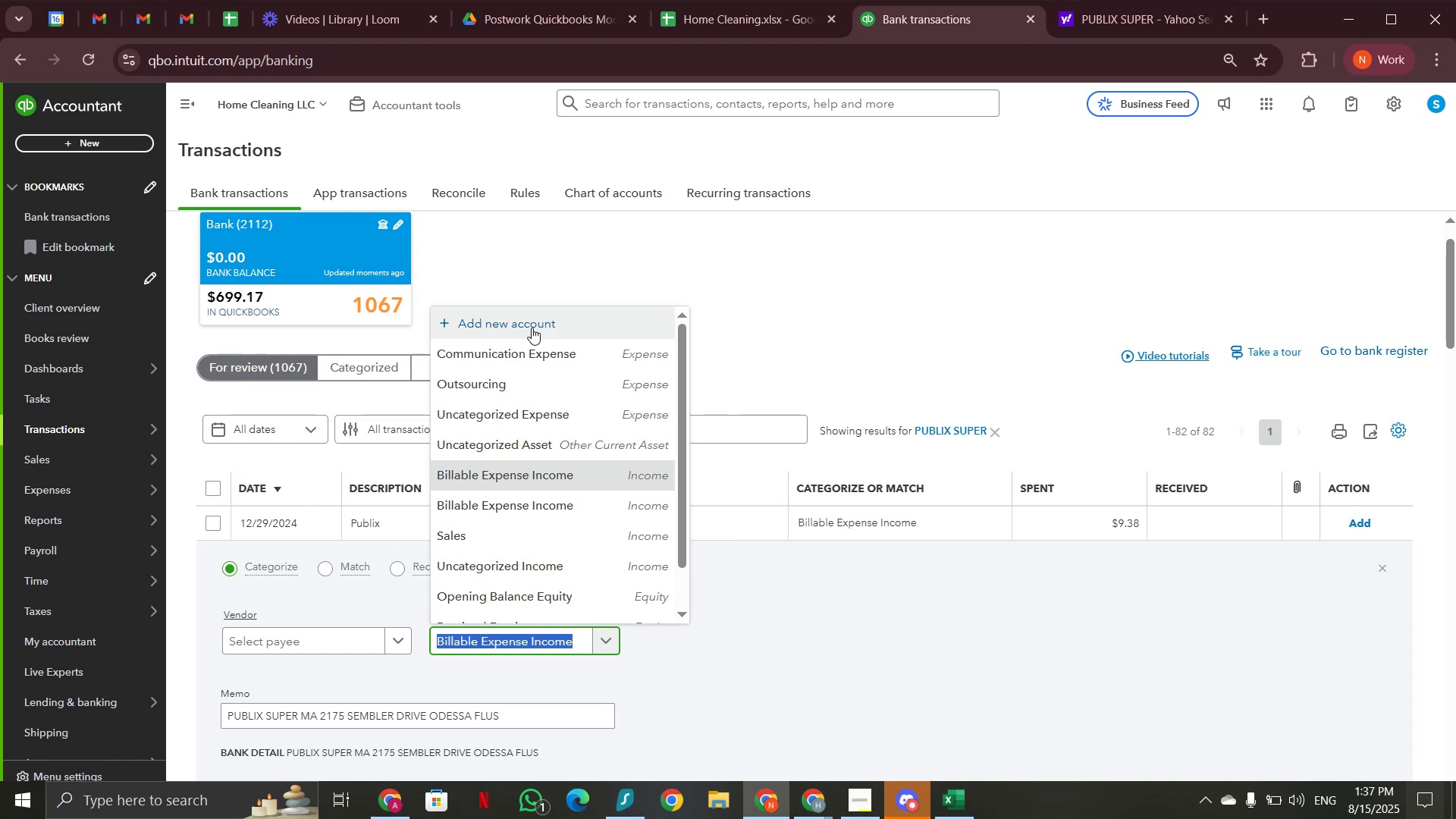 
wait(9.97)
 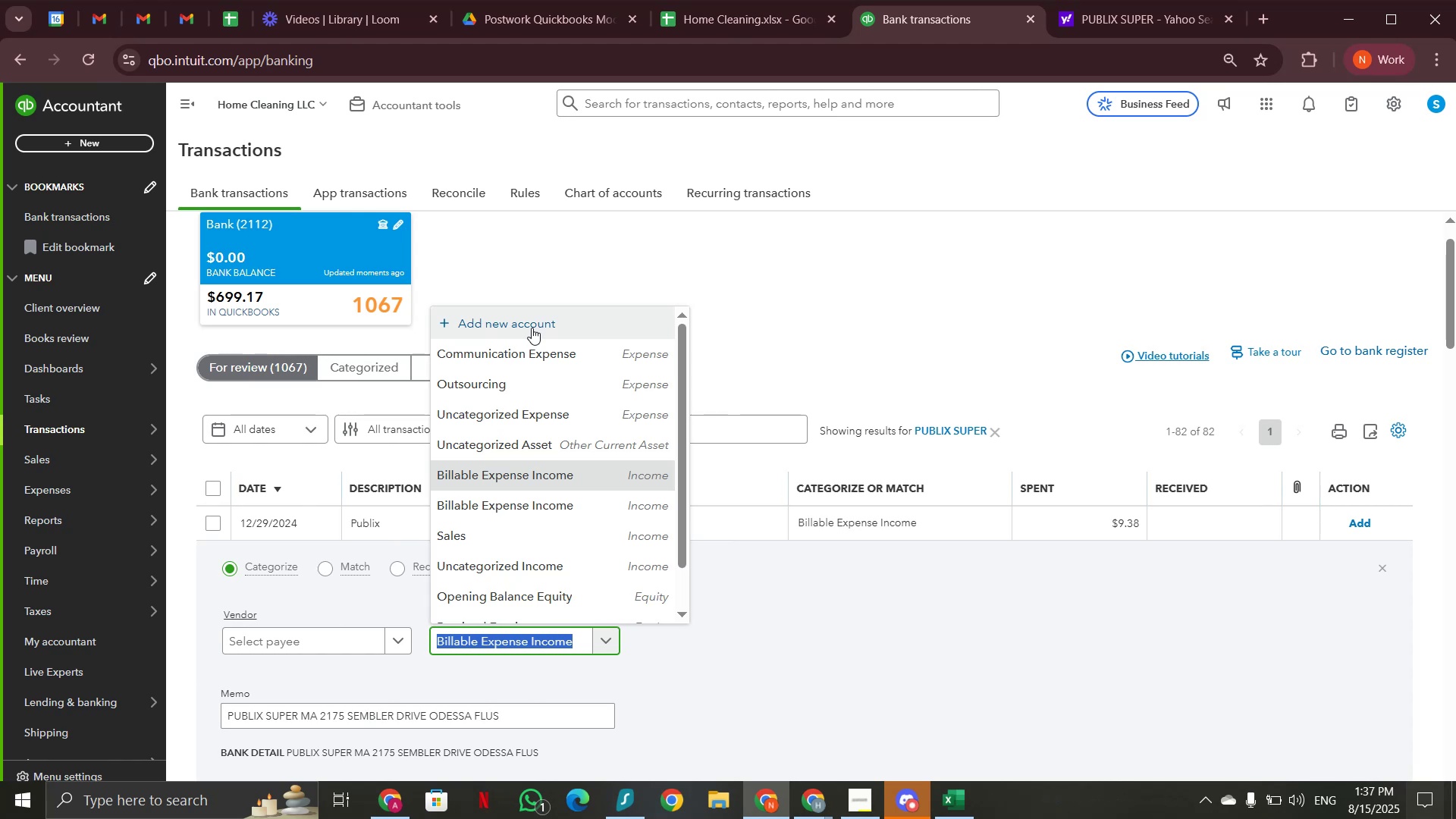 
left_click([526, 326])
 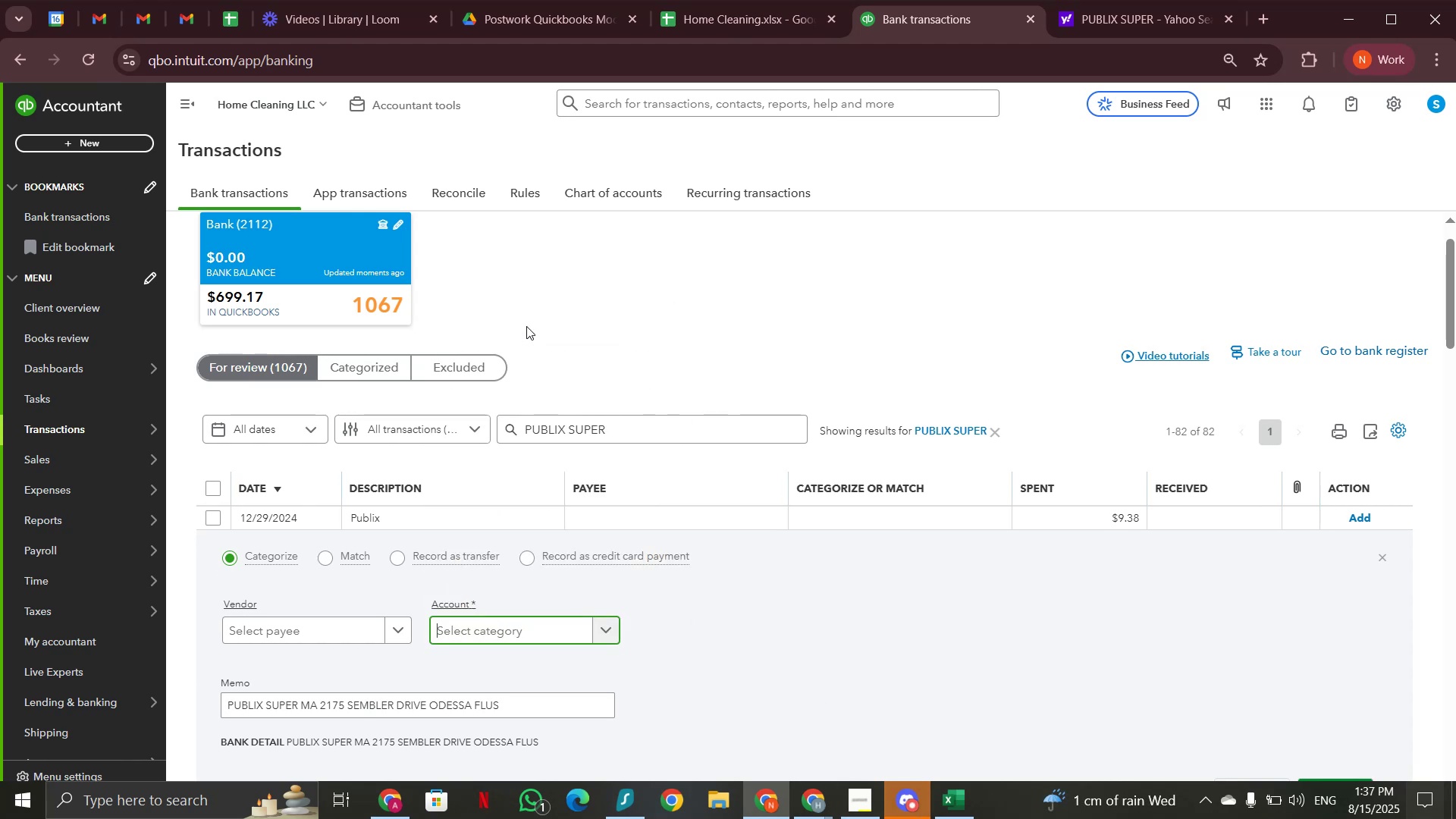 
scroll: coordinate [526, 325], scroll_direction: up, amount: 2.0
 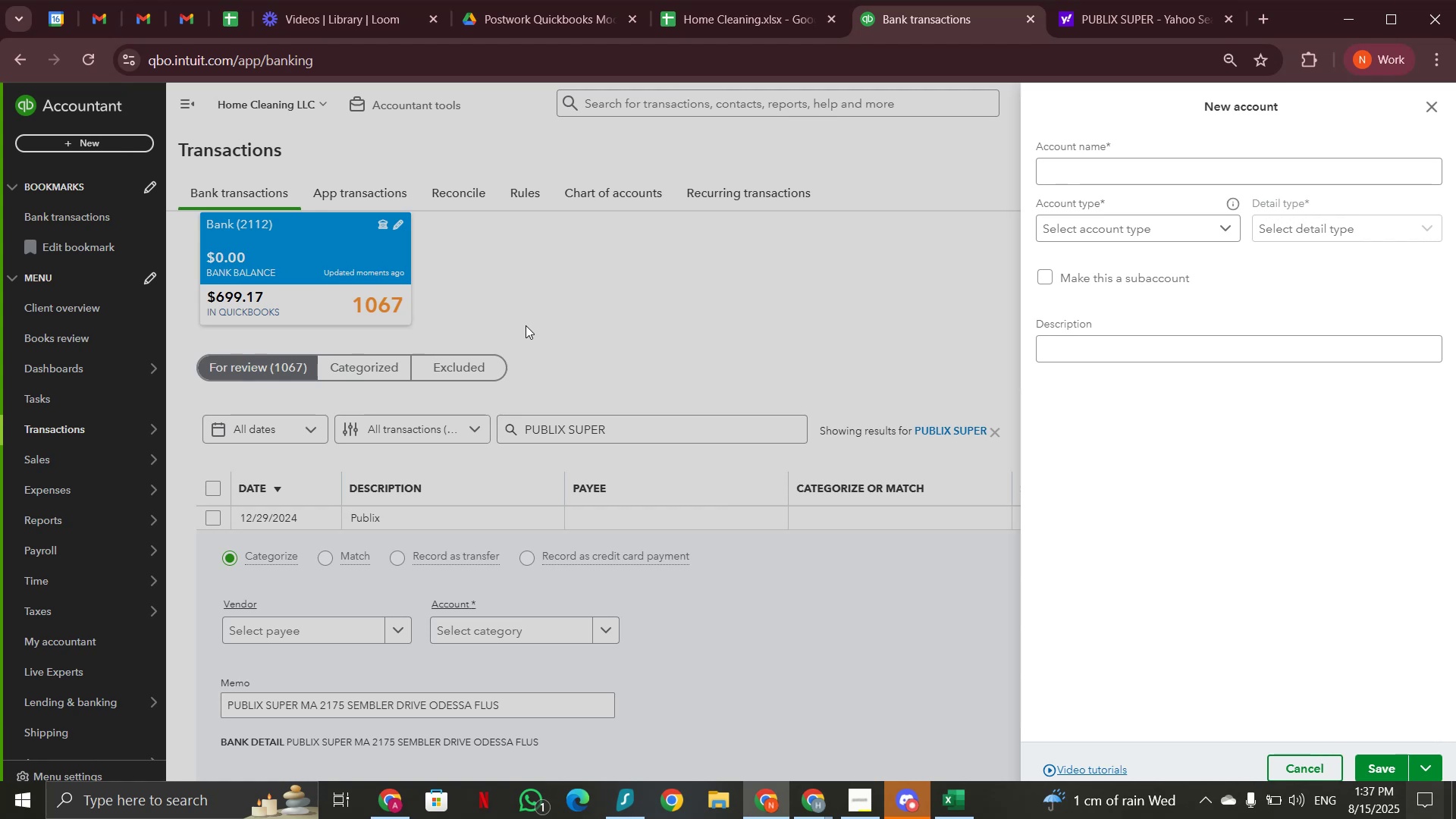 
scroll: coordinate [526, 325], scroll_direction: down, amount: 2.0
 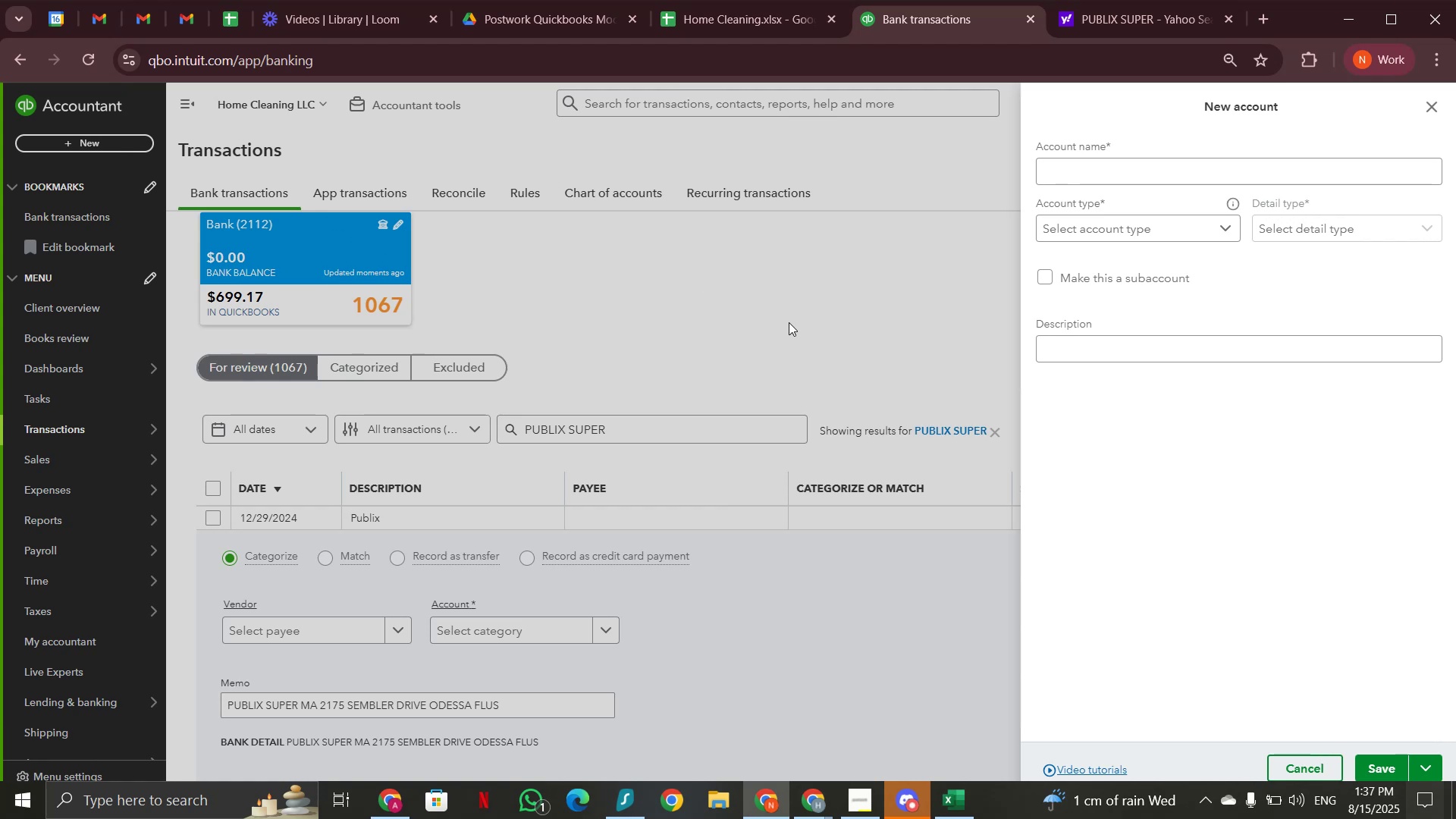 
wait(5.06)
 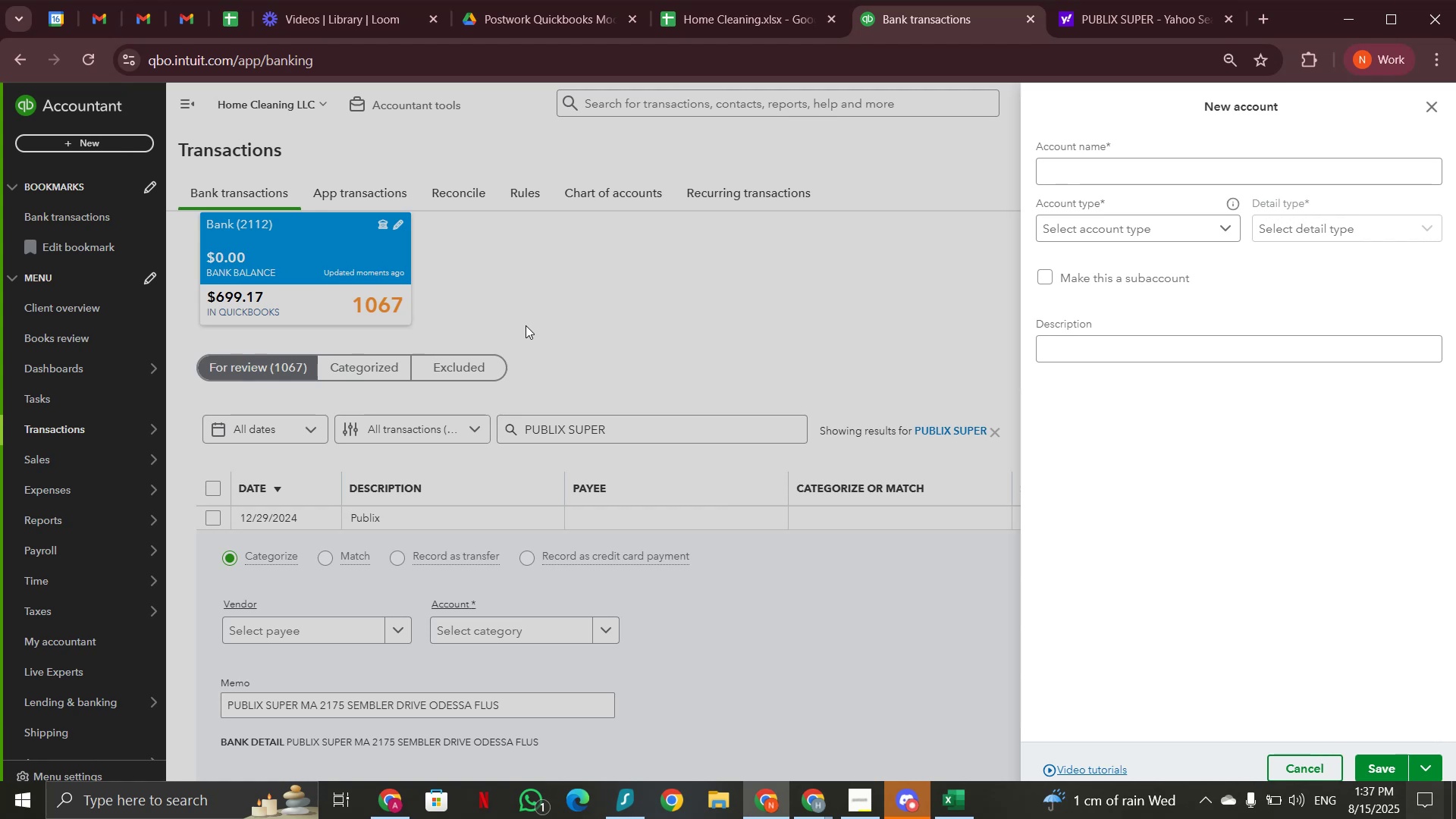 
left_click([803, 347])
 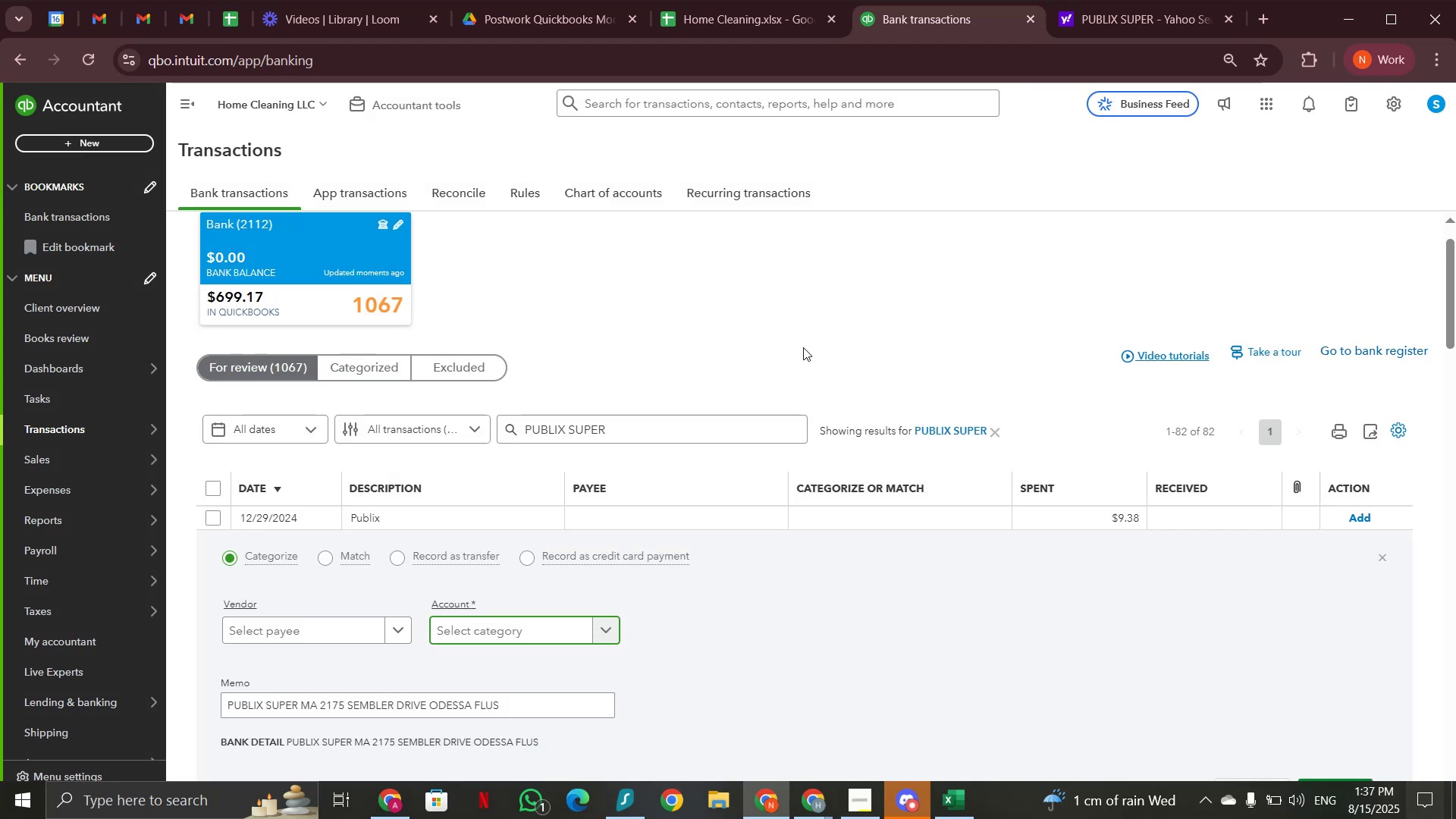 
scroll: coordinate [803, 347], scroll_direction: down, amount: 4.0
 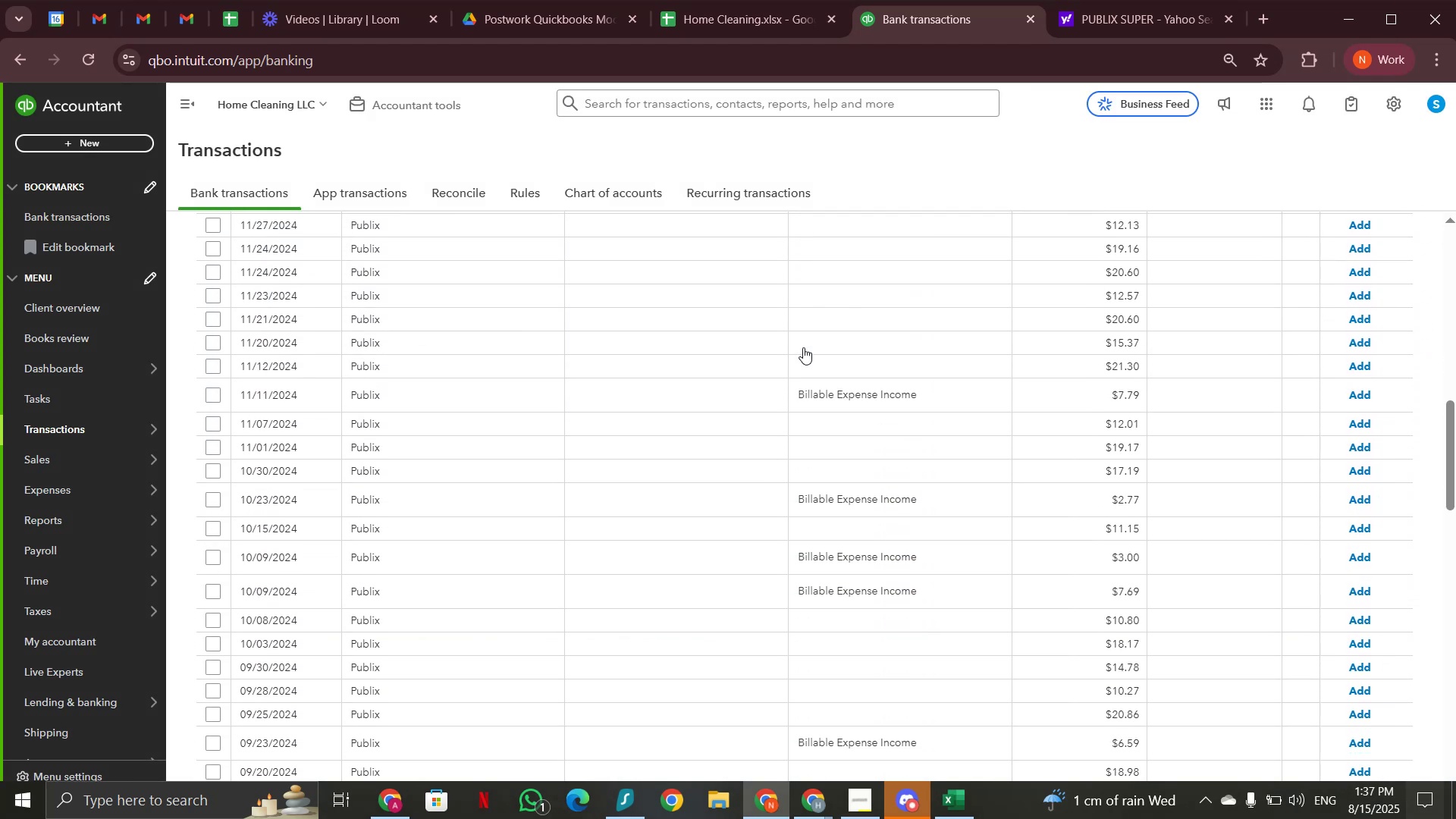 
scroll: coordinate [803, 347], scroll_direction: up, amount: 10.0
 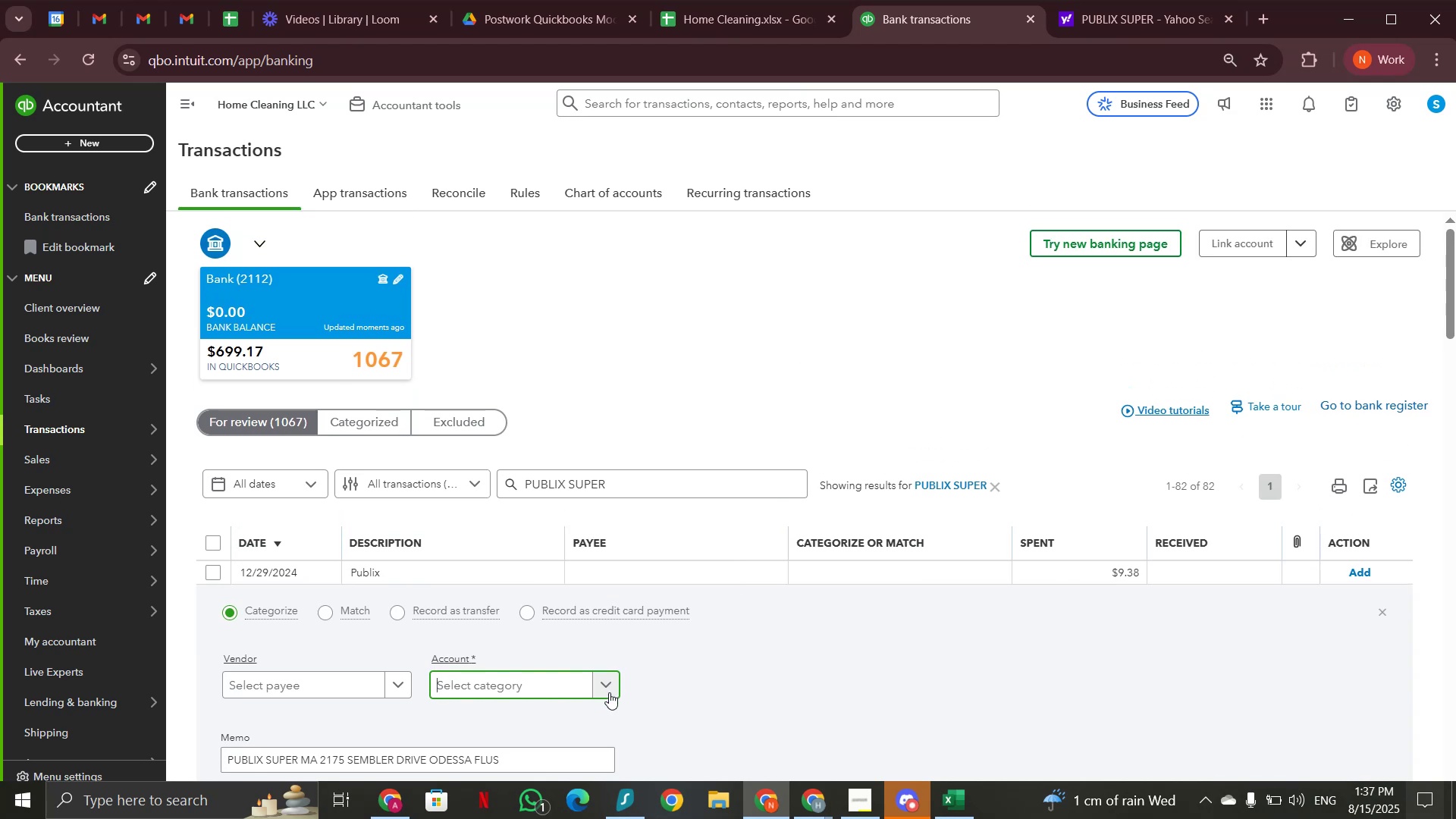 
left_click([609, 692])
 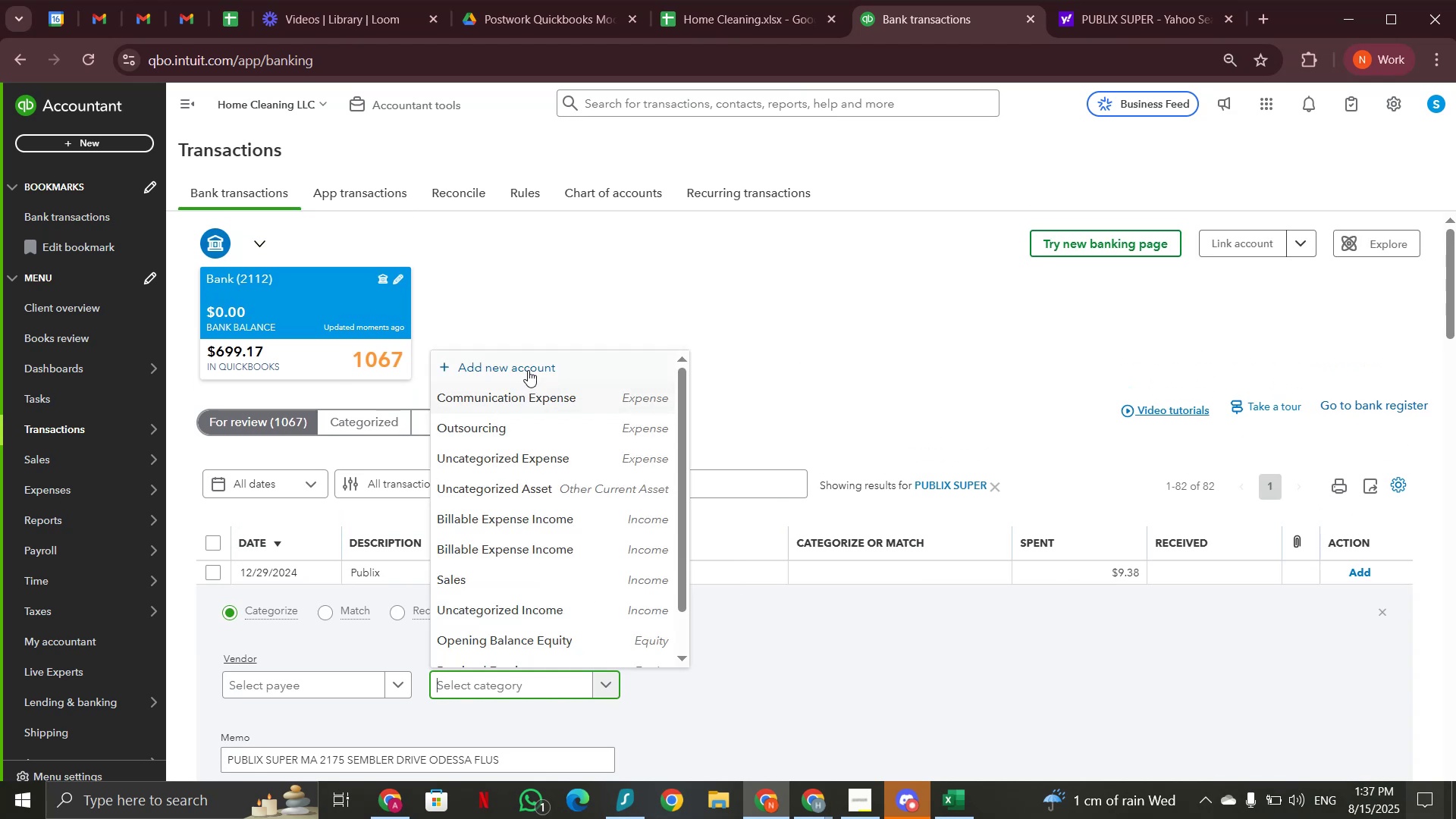 
left_click([528, 370])
 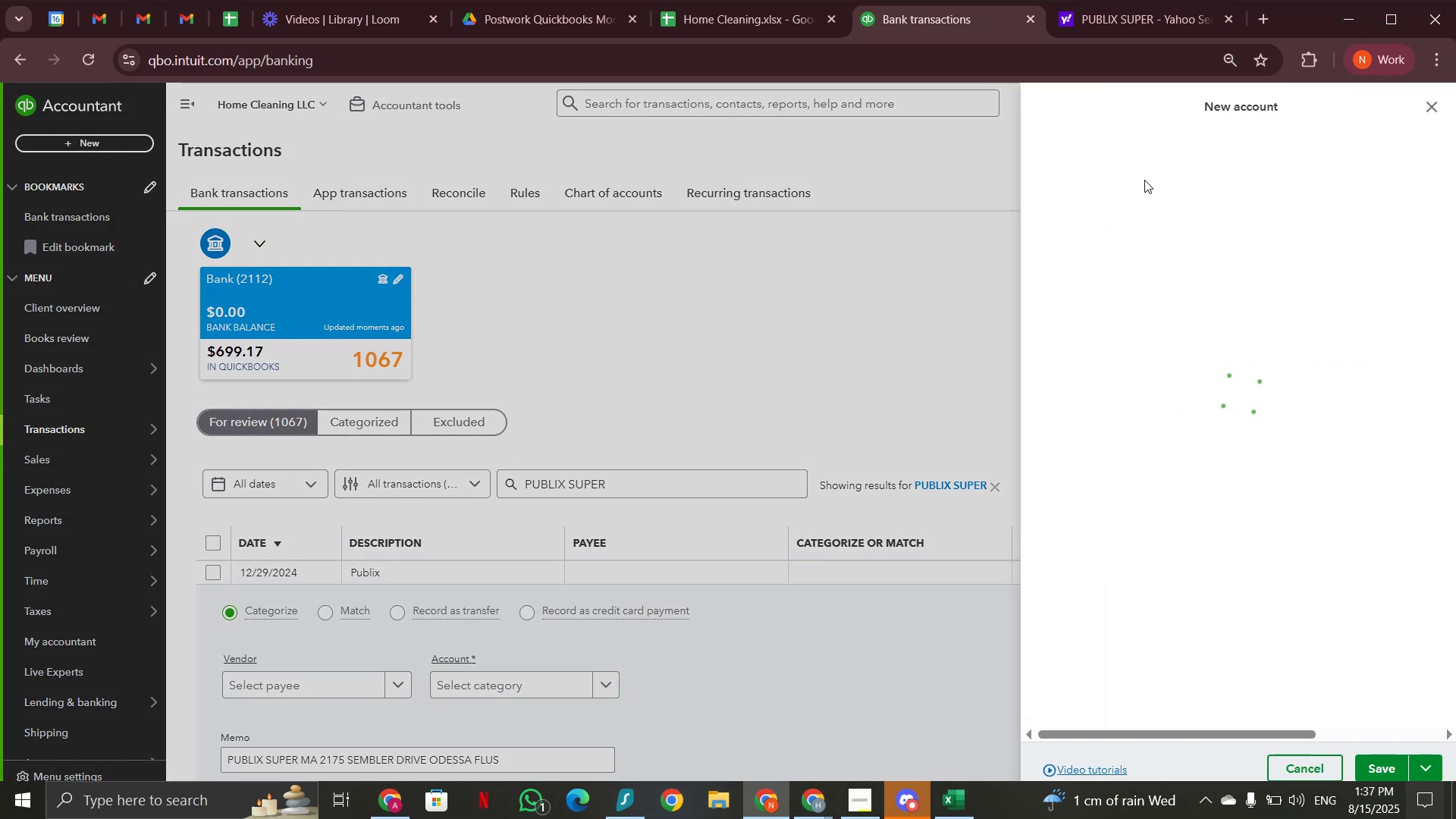 
left_click([1136, 172])
 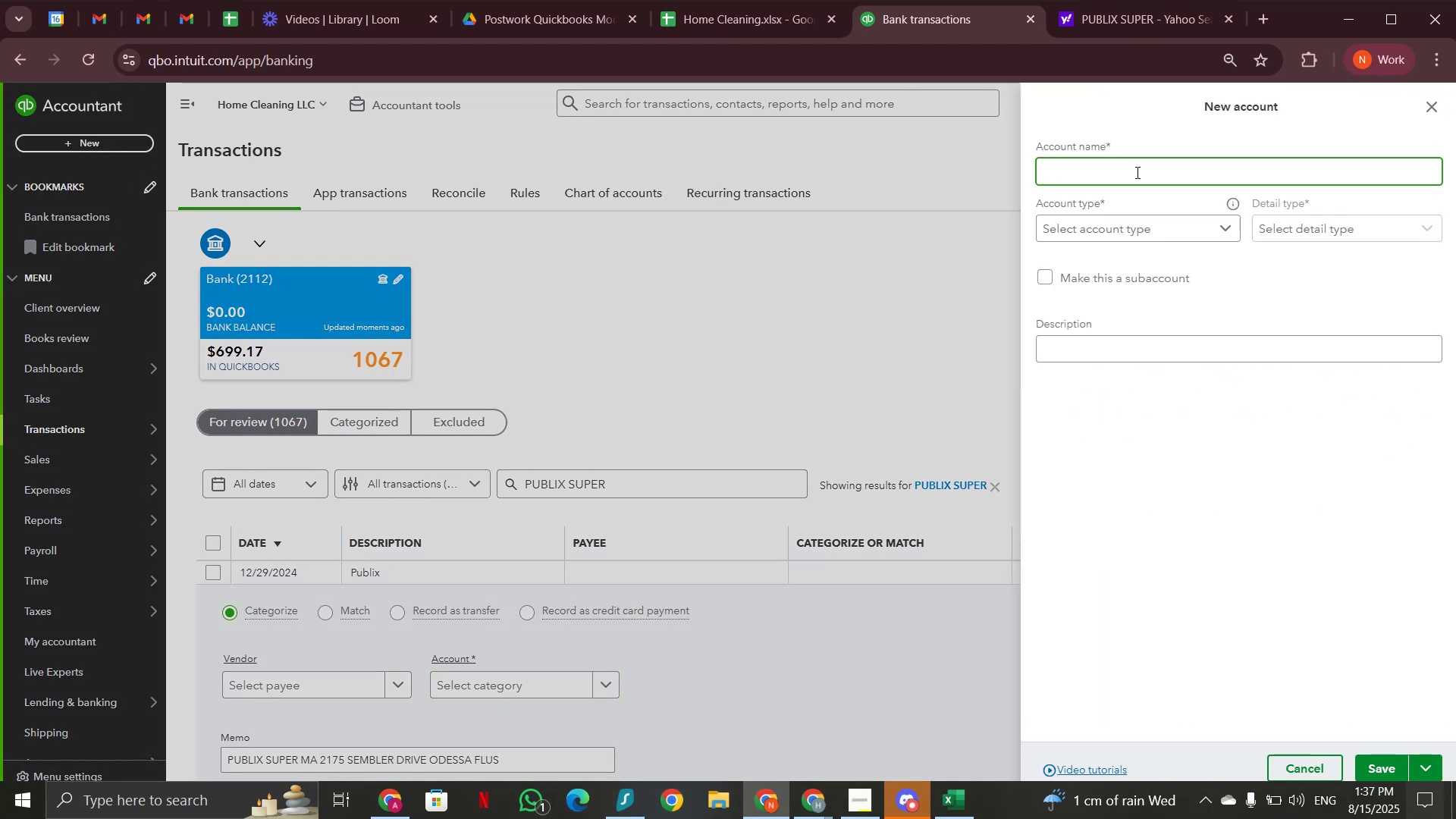 
type(Cost of Sales )
 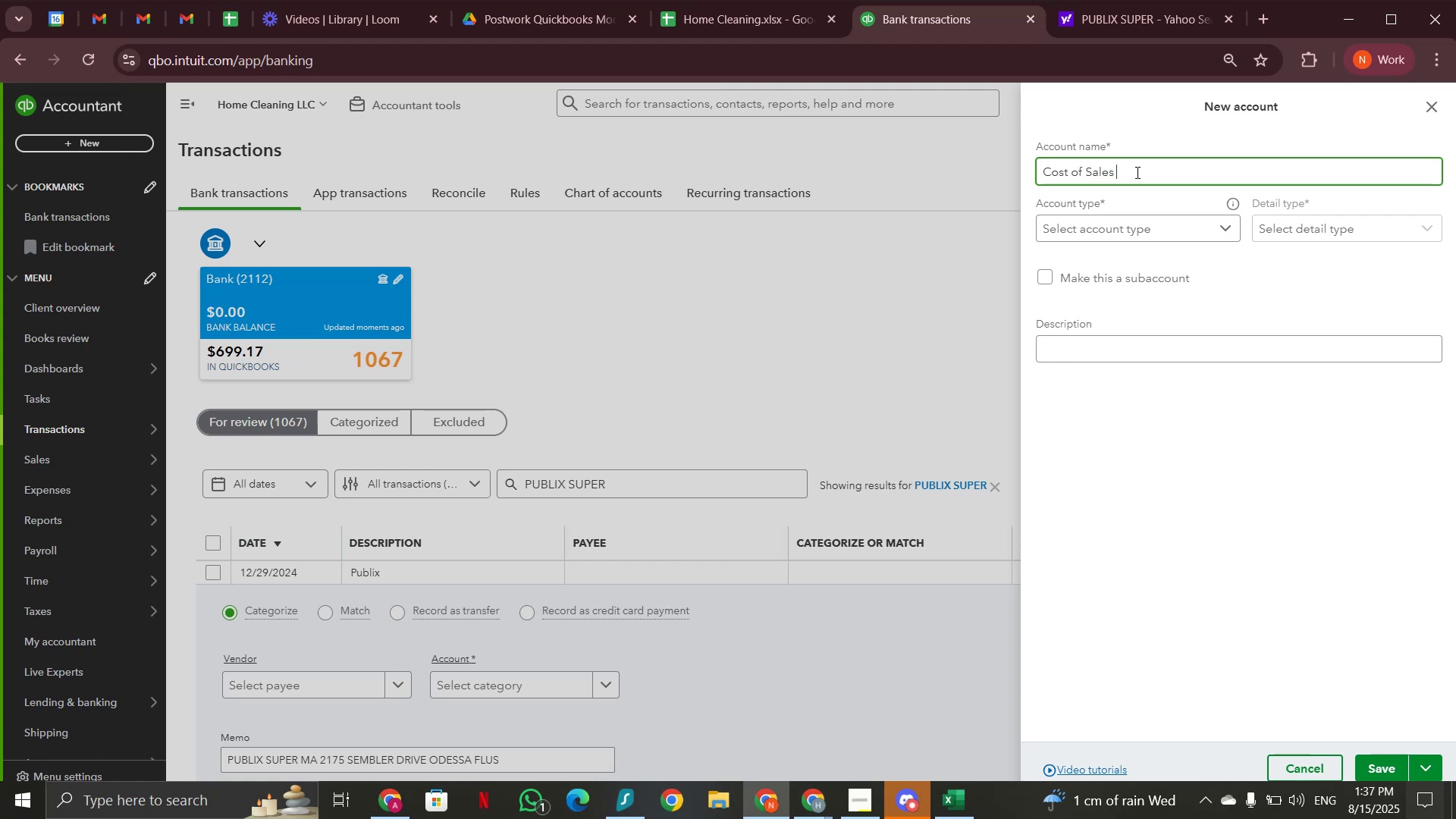 
left_click([1128, 231])
 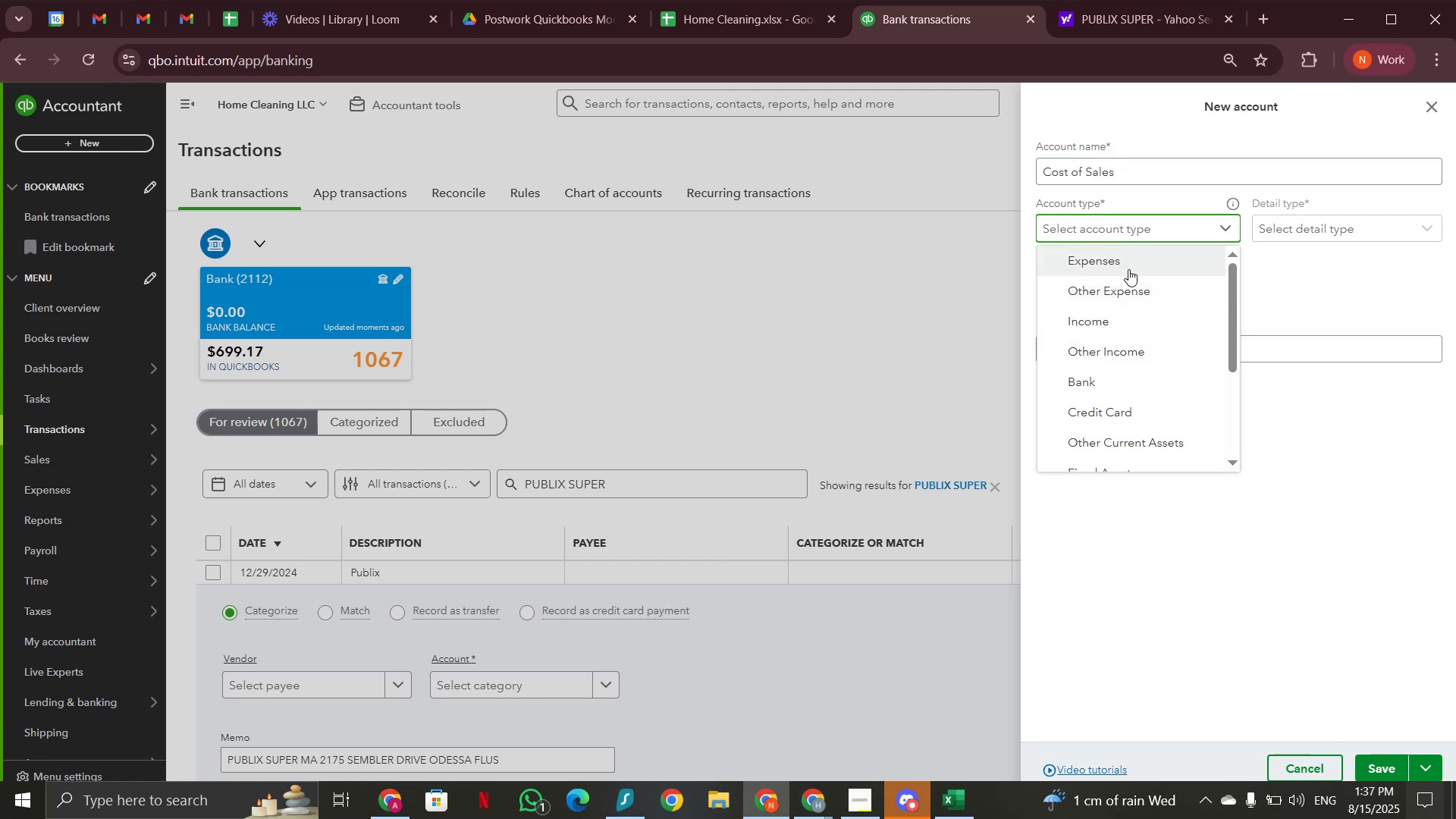 
wait(5.65)
 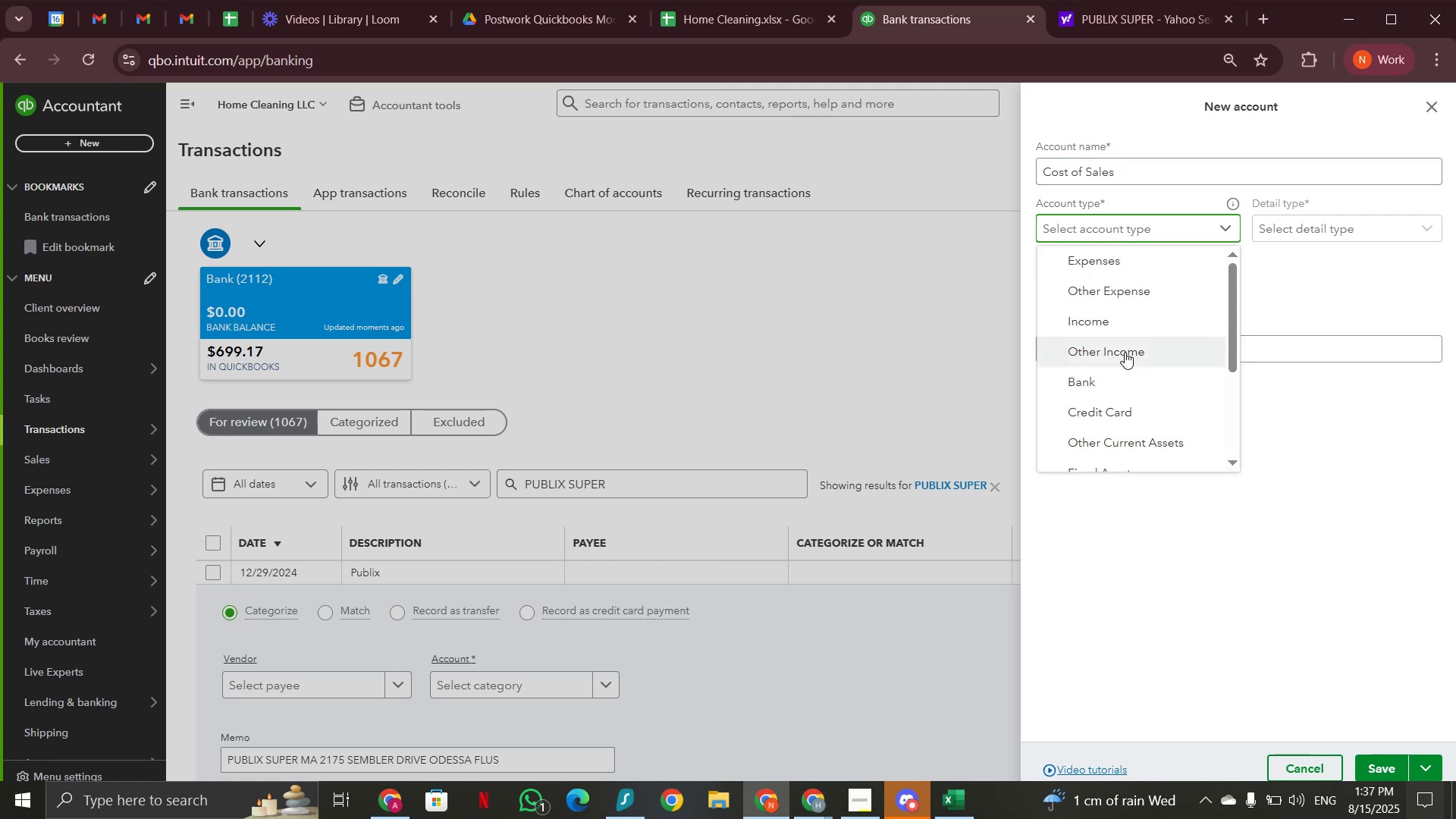 
left_click([1279, 236])
 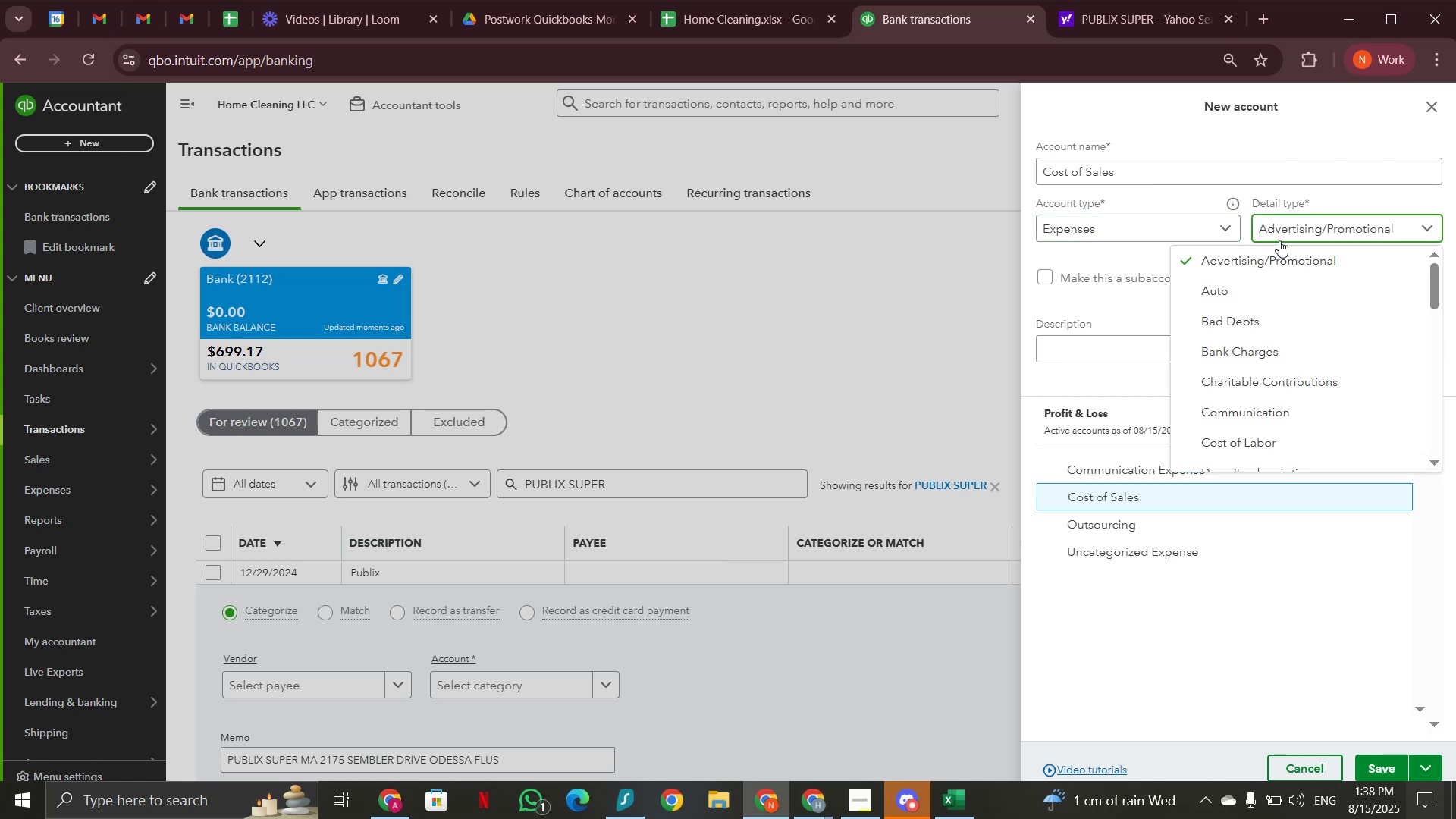 
scroll: coordinate [1244, 340], scroll_direction: down, amount: 2.0
 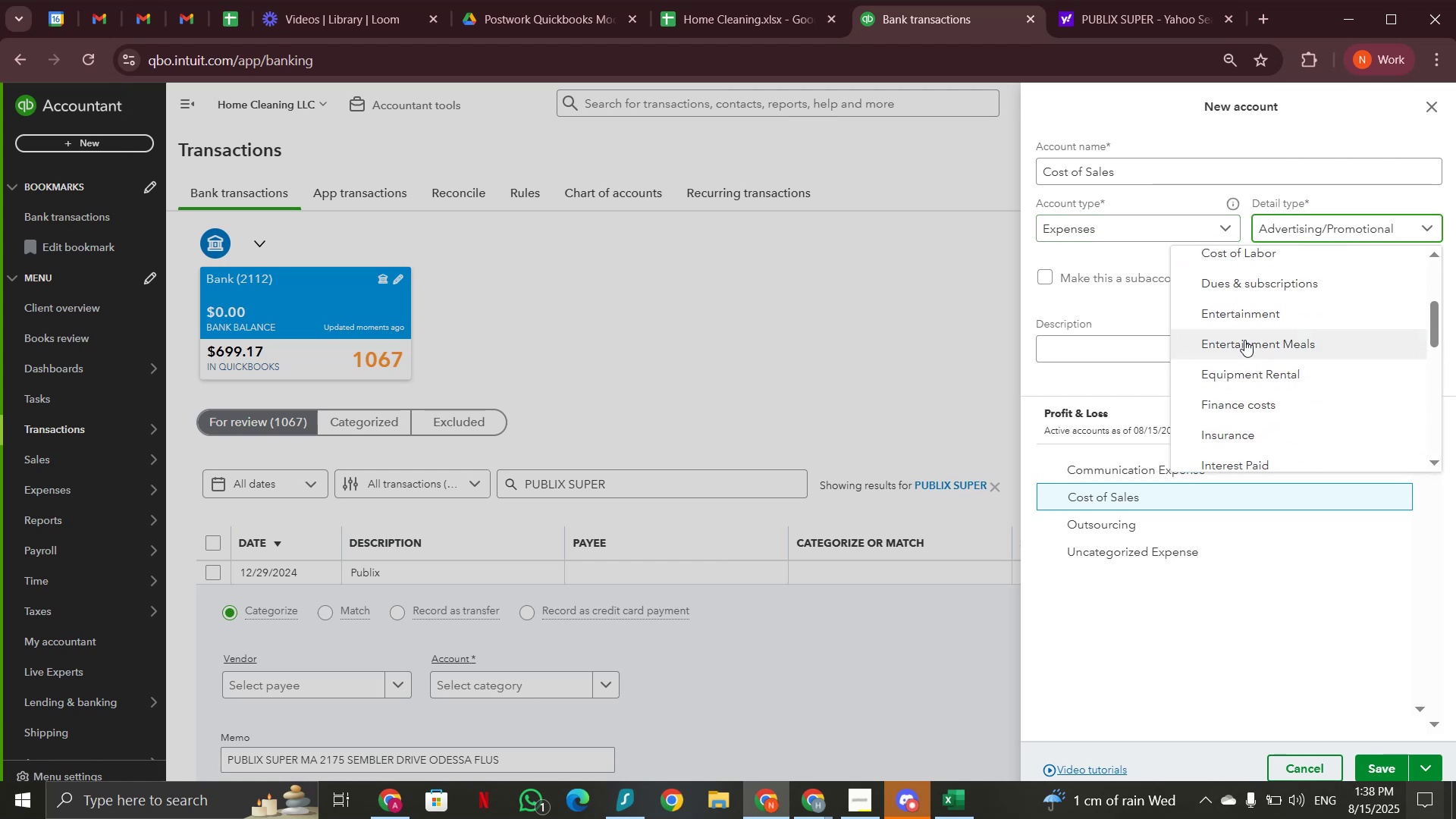 
scroll: coordinate [1244, 340], scroll_direction: up, amount: 1.0
 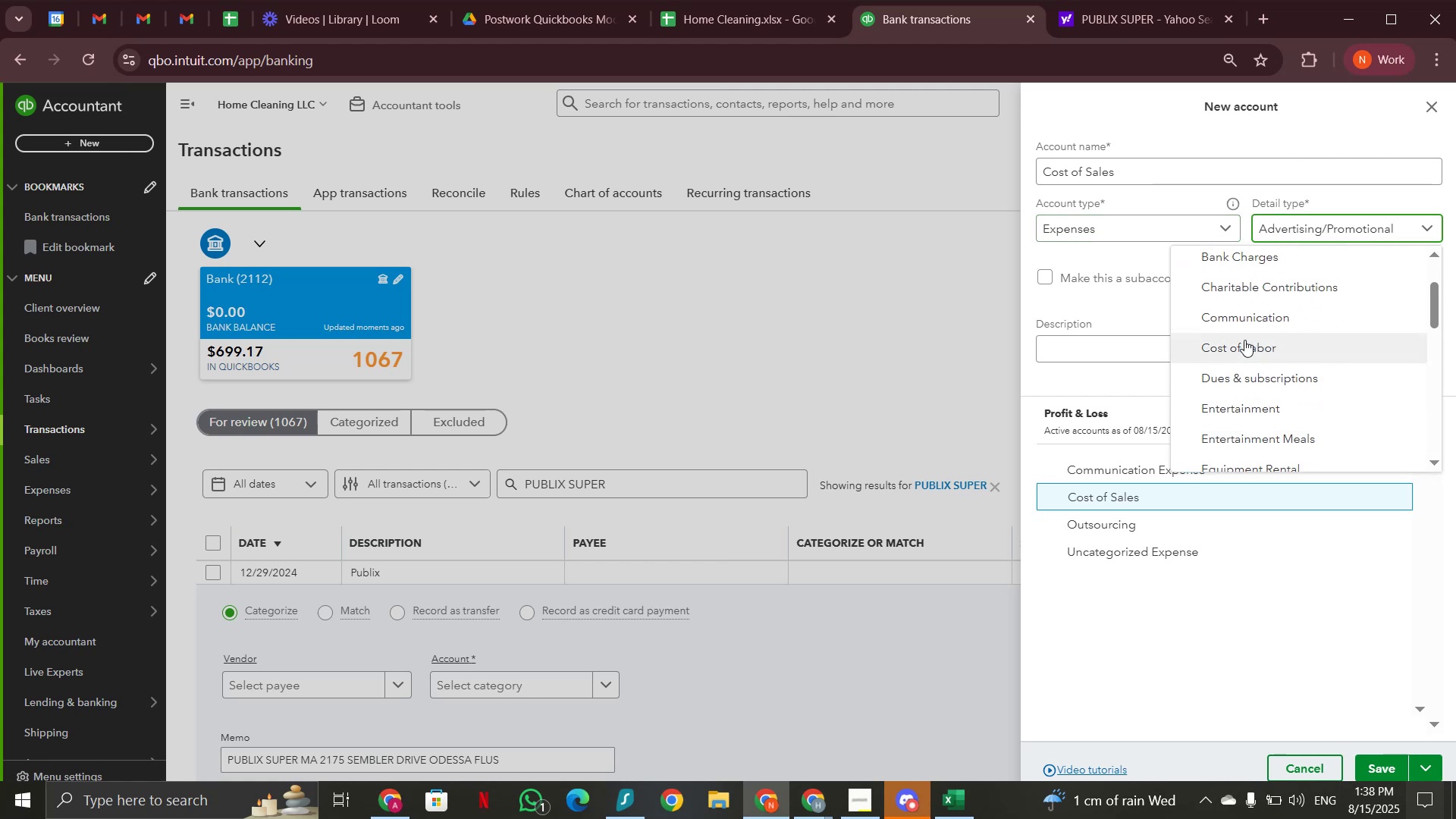 
scroll: coordinate [1244, 340], scroll_direction: down, amount: 2.0
 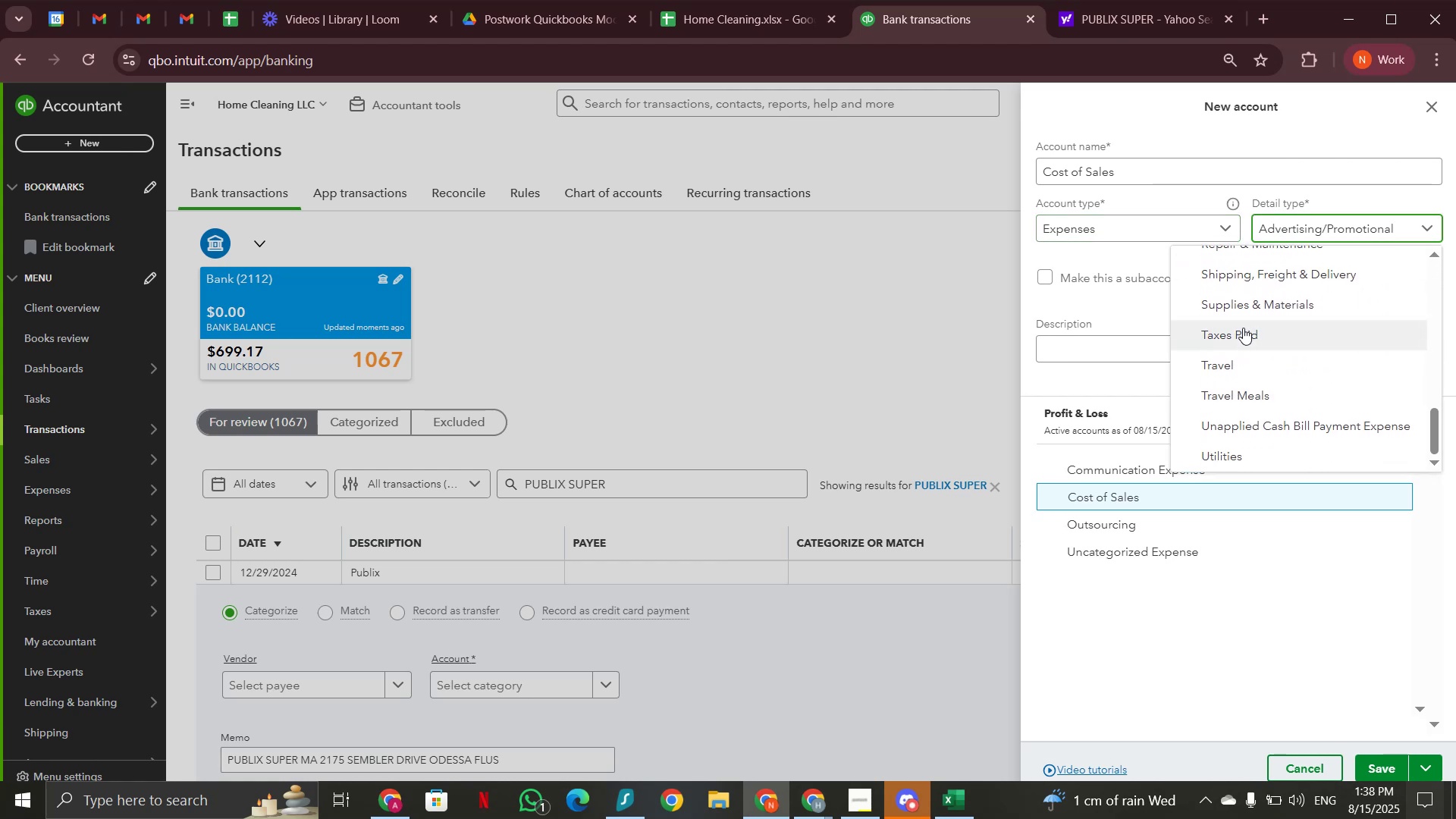 
left_click([1243, 312])
 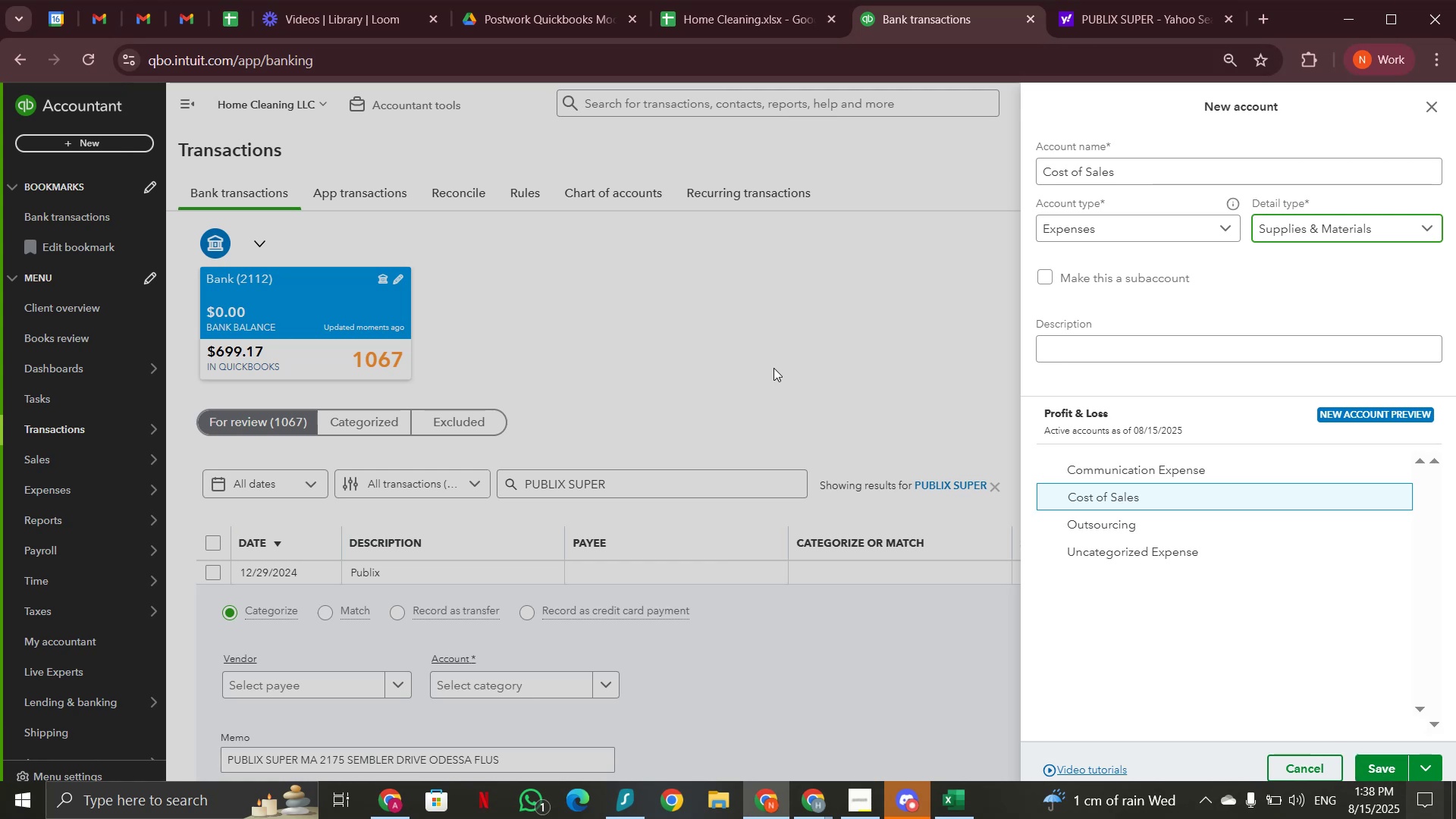 
wait(7.16)
 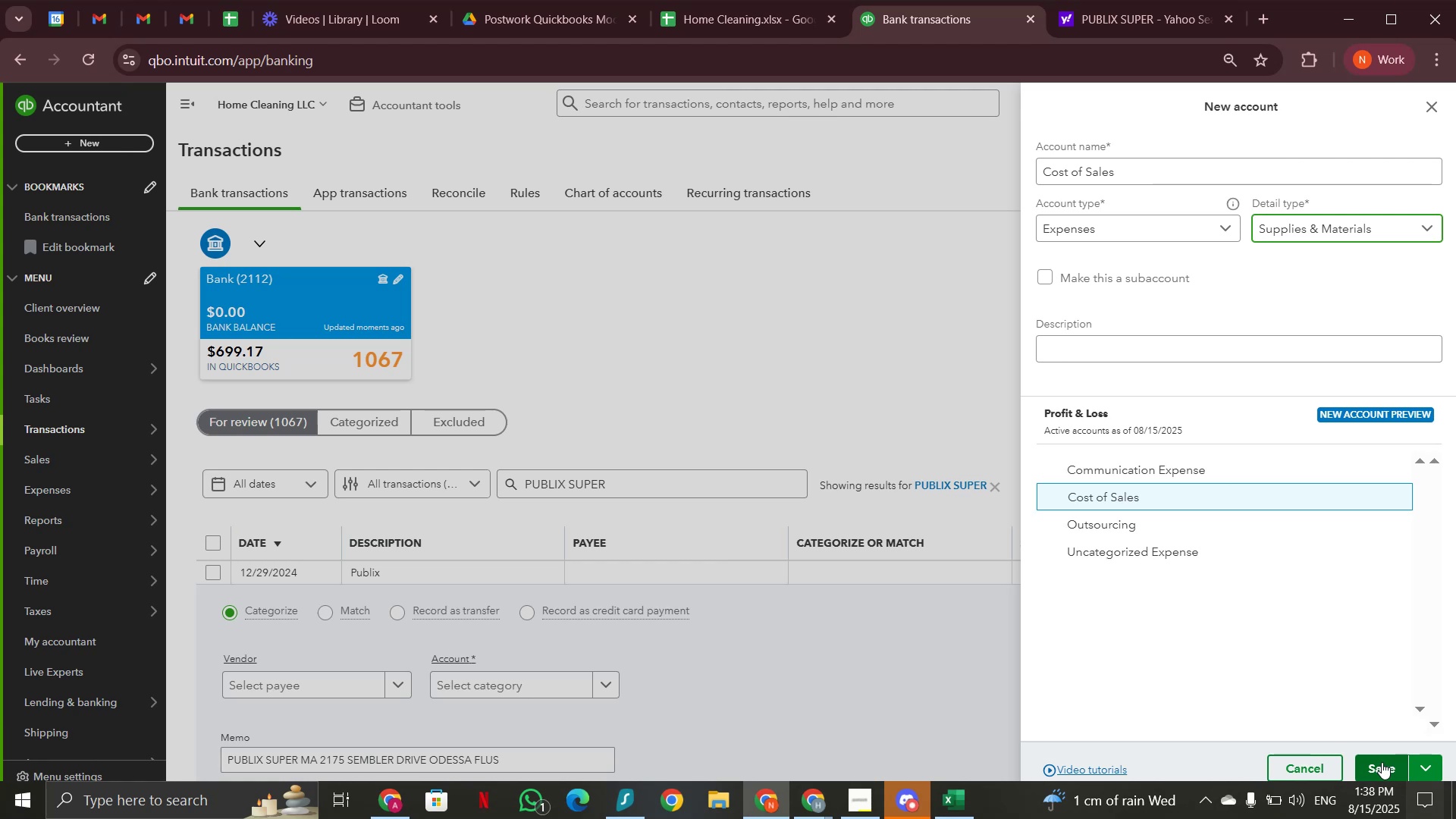 
left_click([1373, 764])
 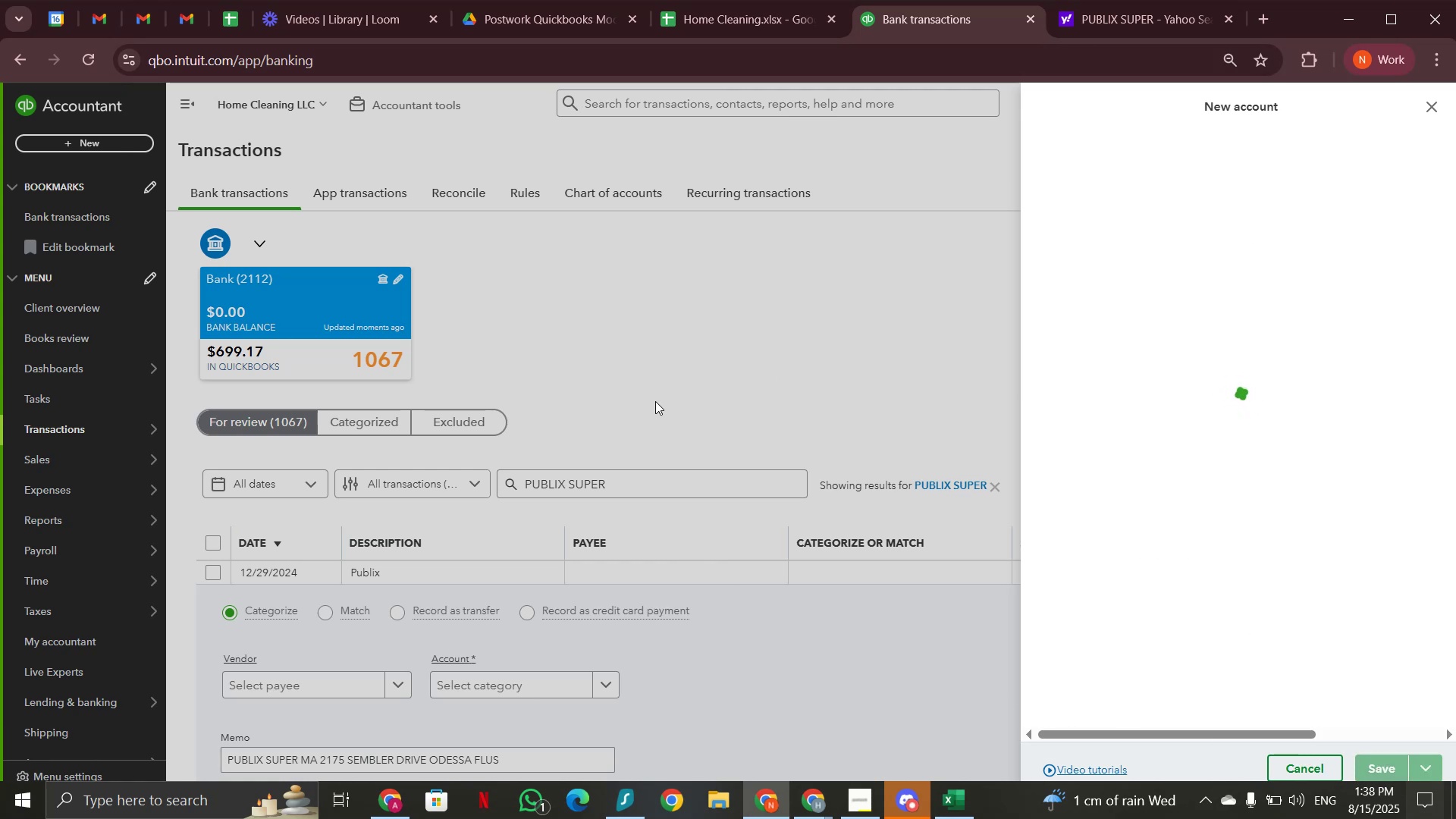 
scroll: coordinate [748, 516], scroll_direction: down, amount: 3.0
 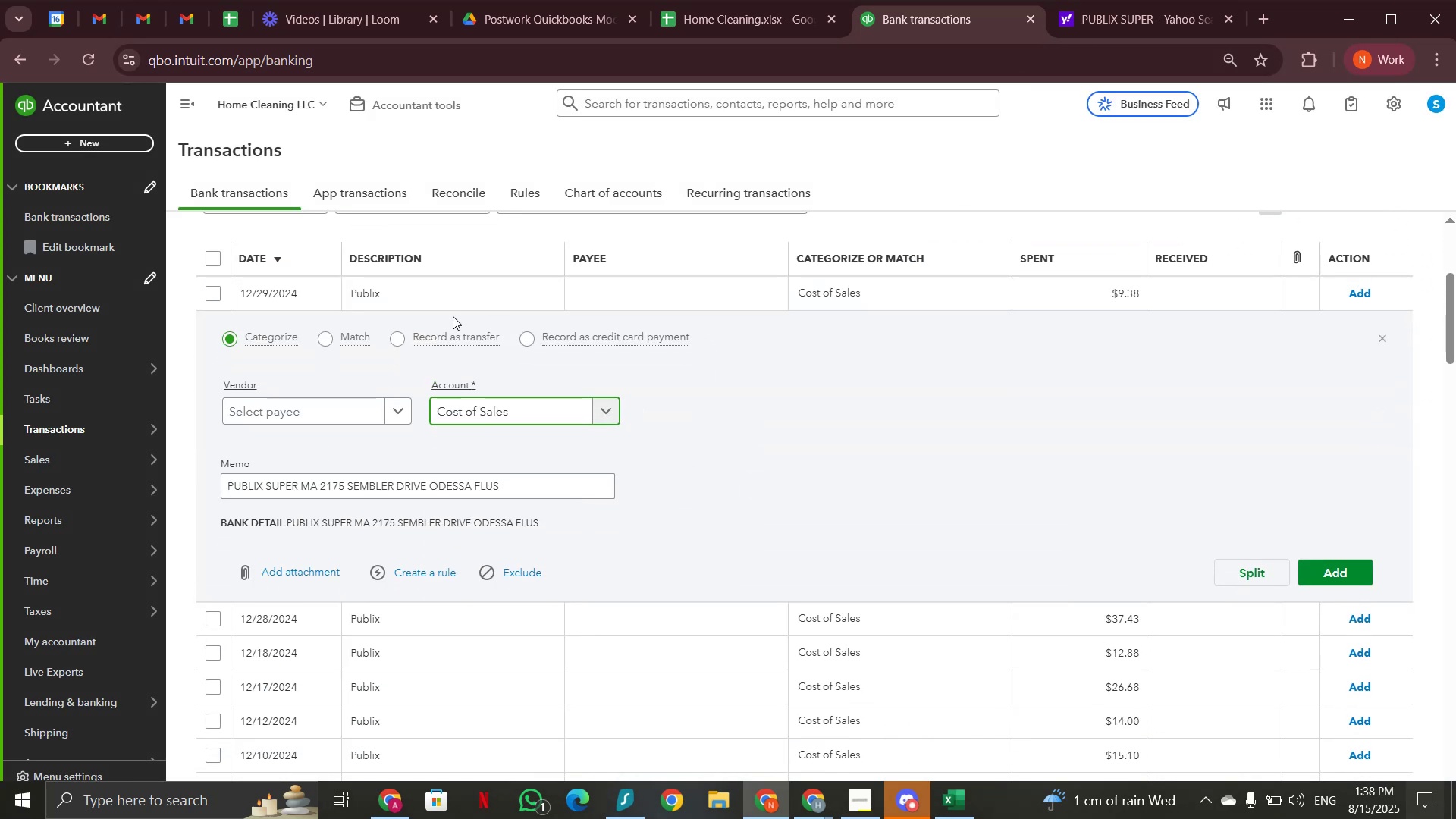 
left_click([432, 301])
 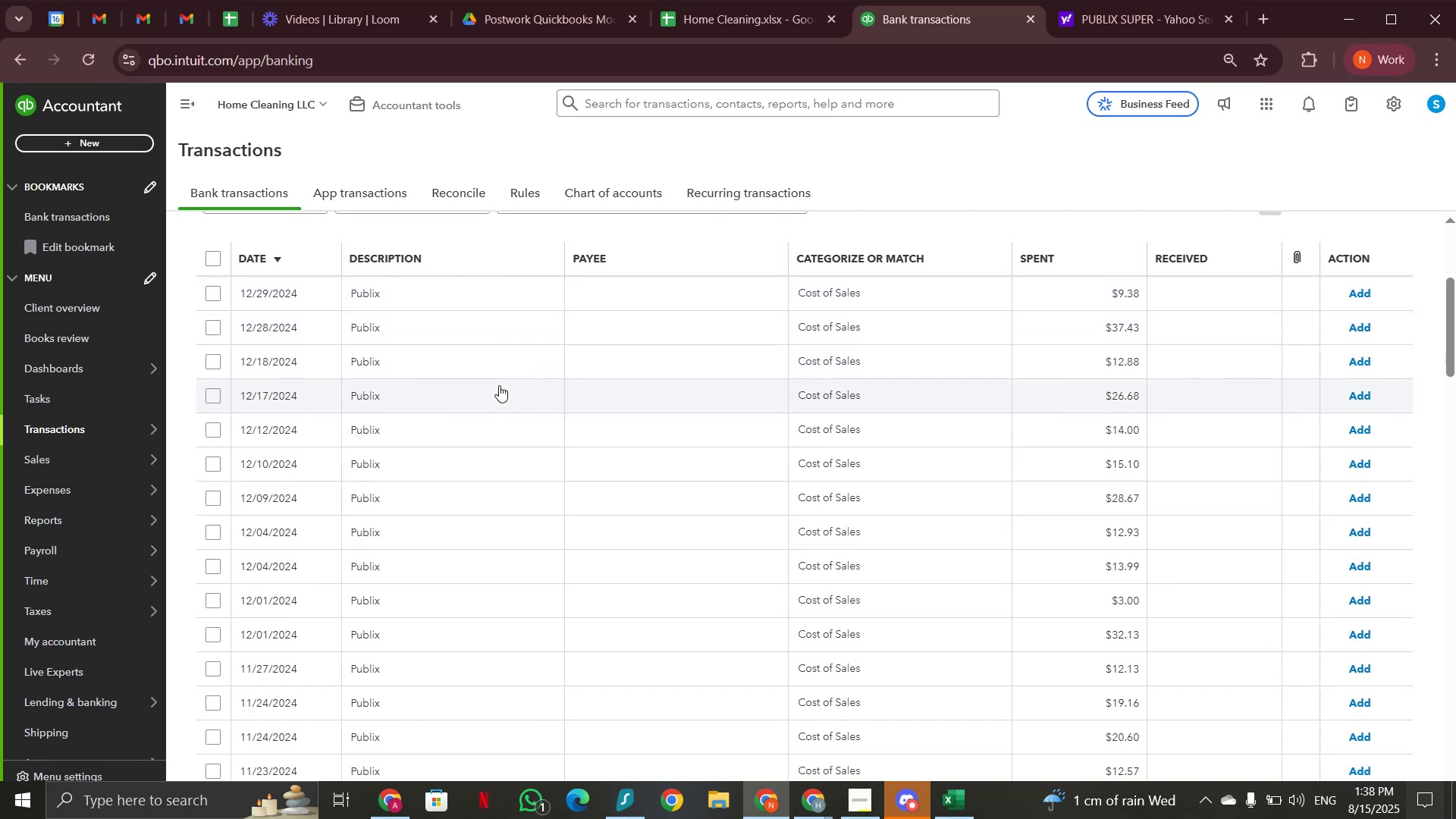 
scroll: coordinate [497, 379], scroll_direction: down, amount: 31.0
 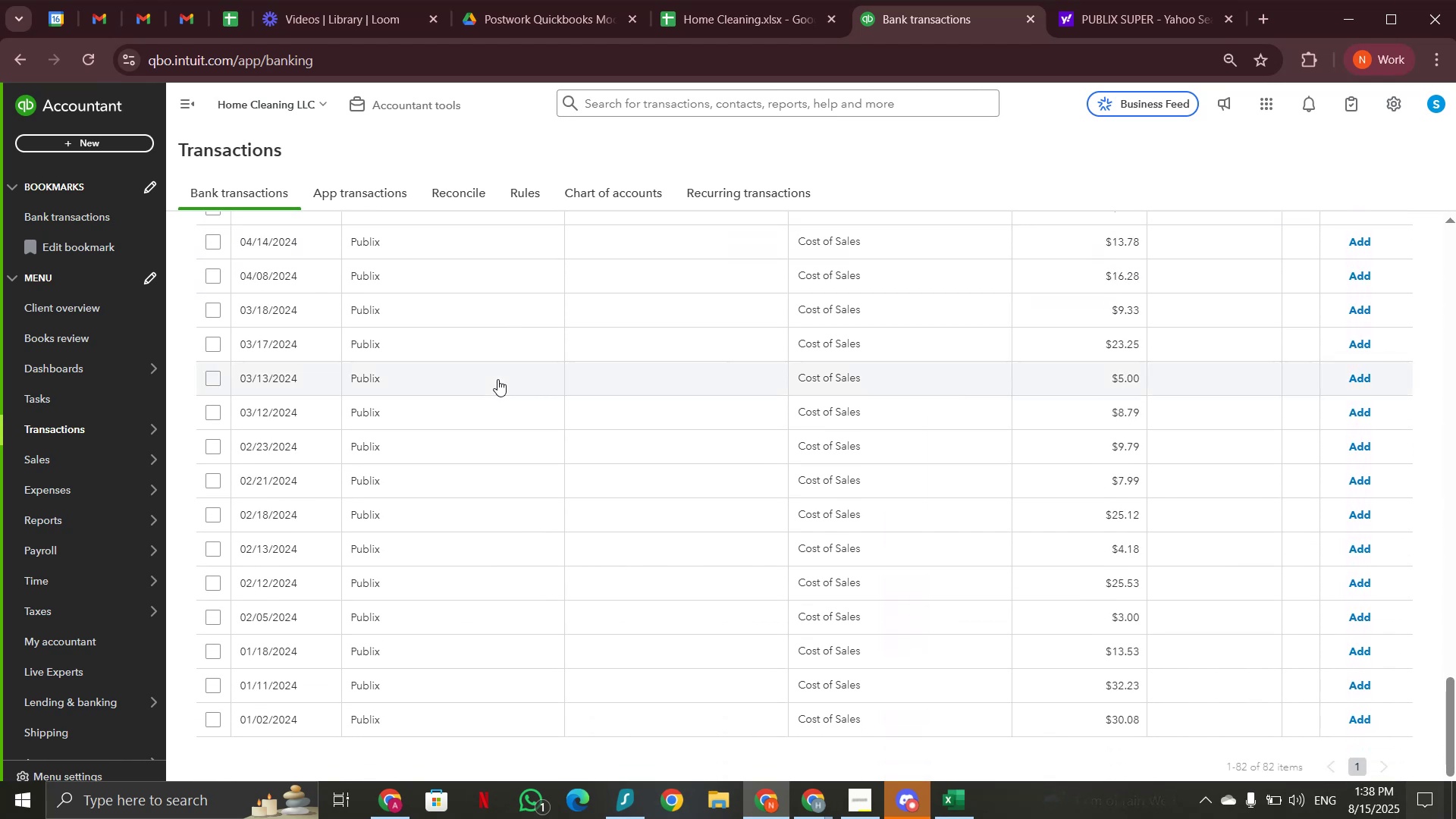 
scroll: coordinate [497, 378], scroll_direction: up, amount: 27.0
 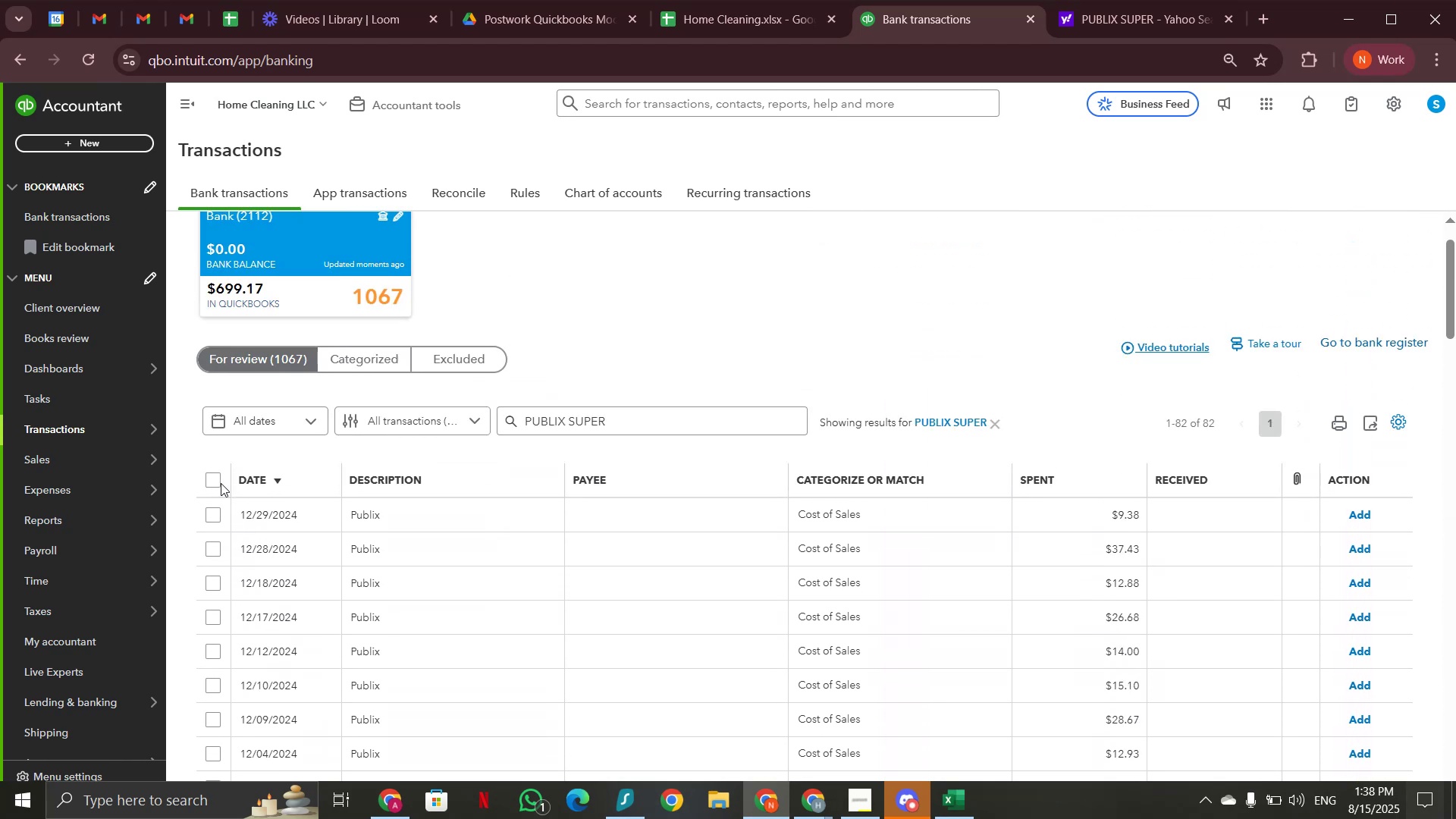 
left_click([218, 482])
 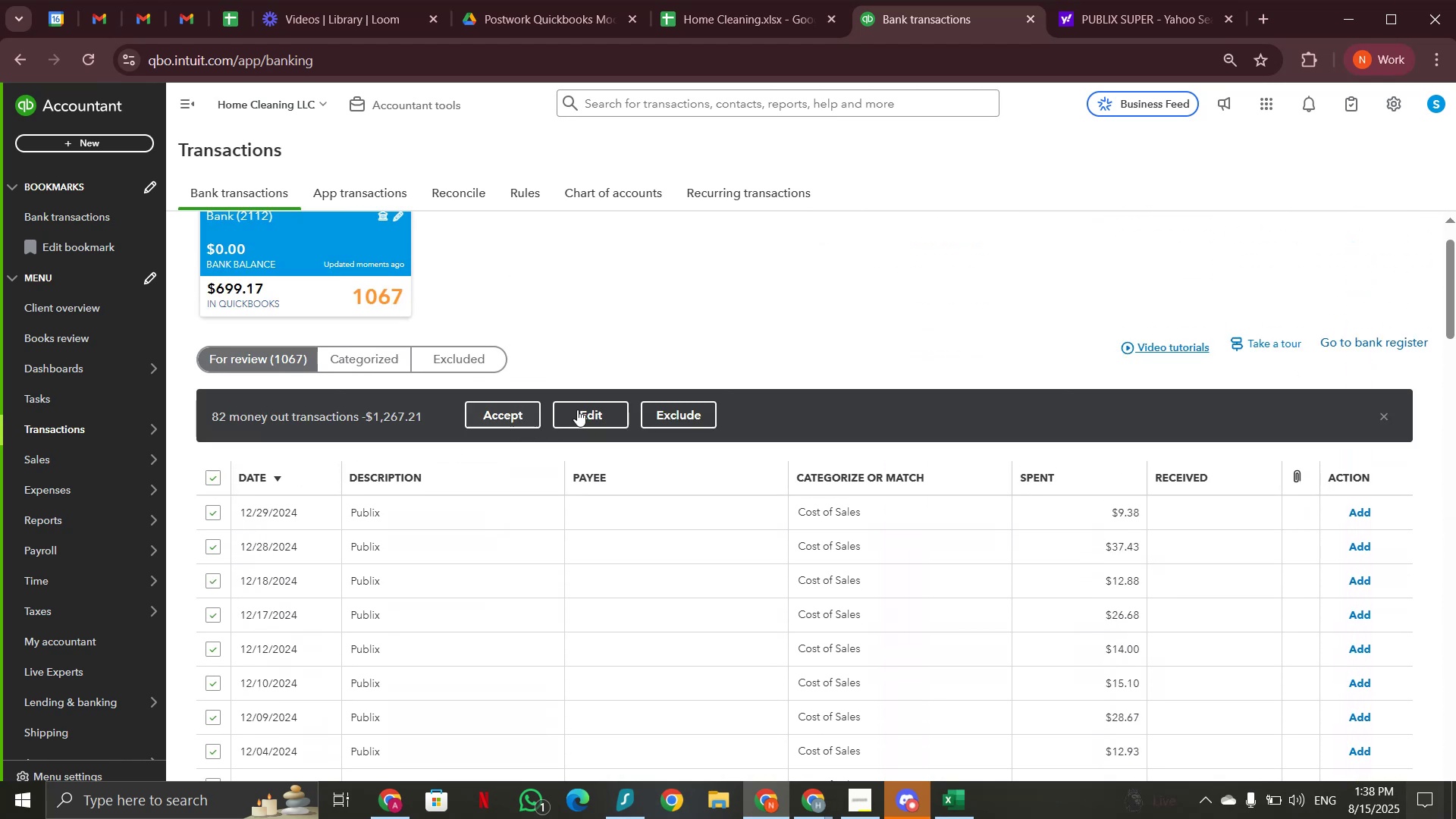 
left_click([581, 409])
 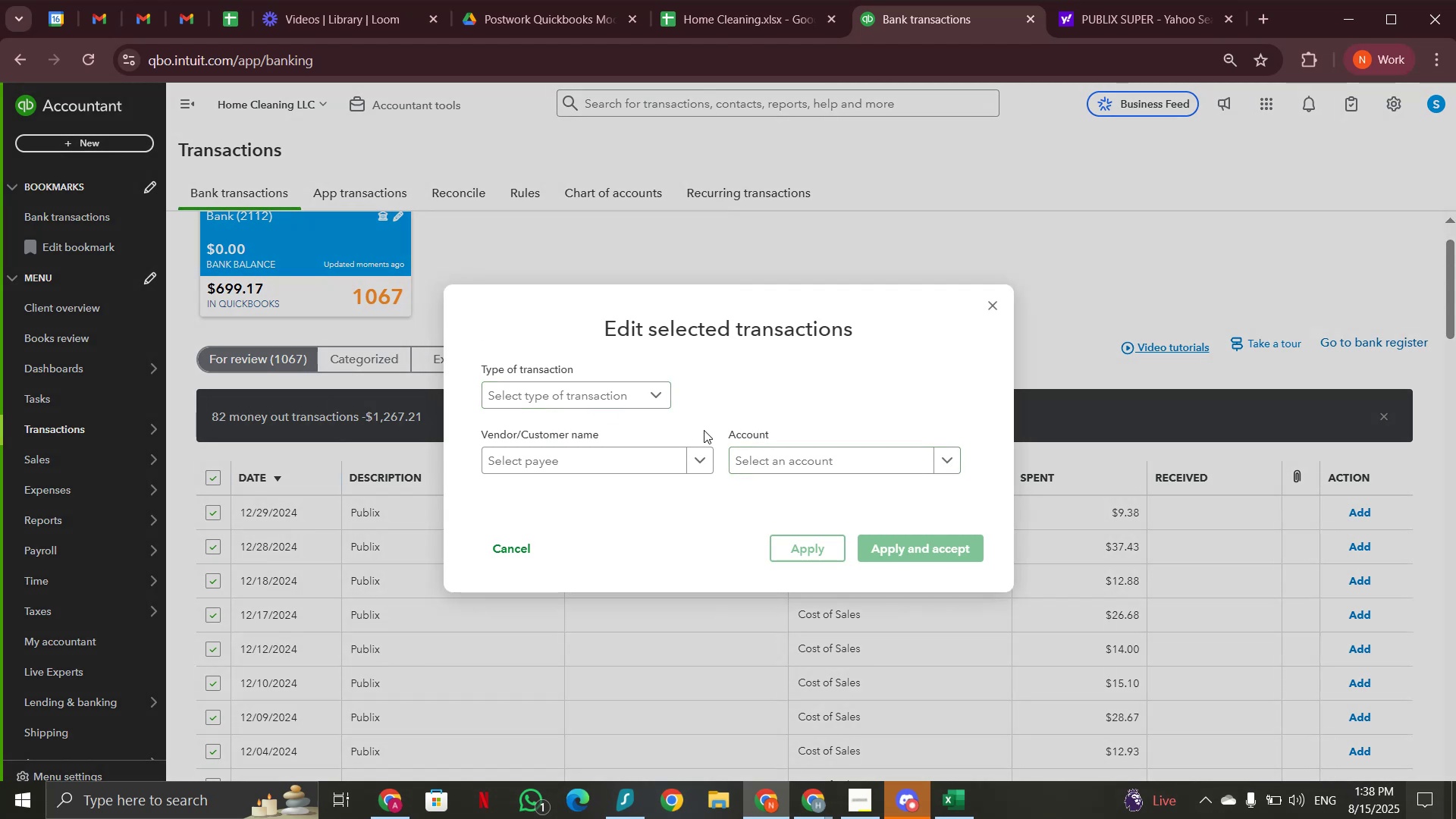 
left_click([775, 460])
 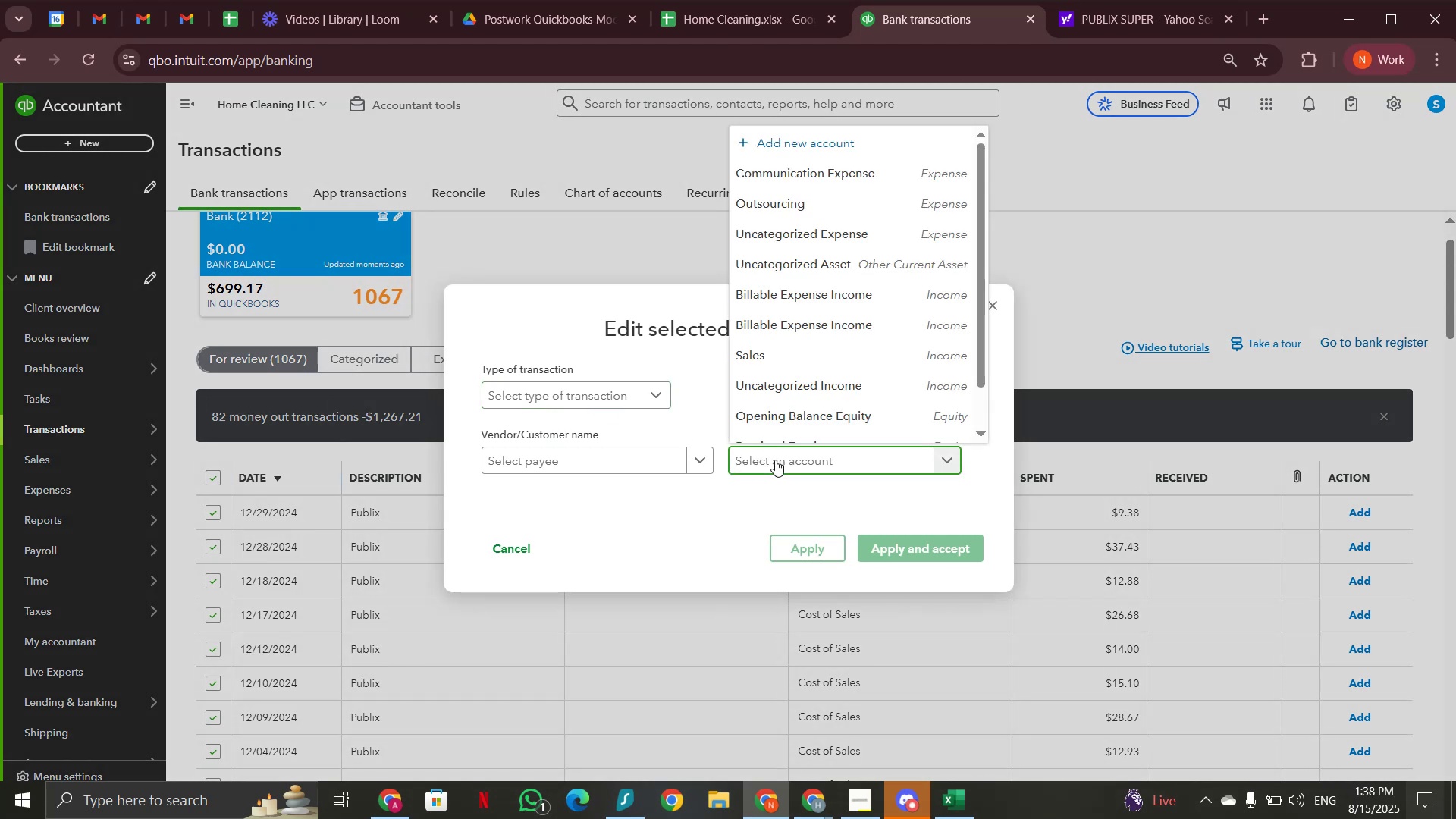 
type(cost)
 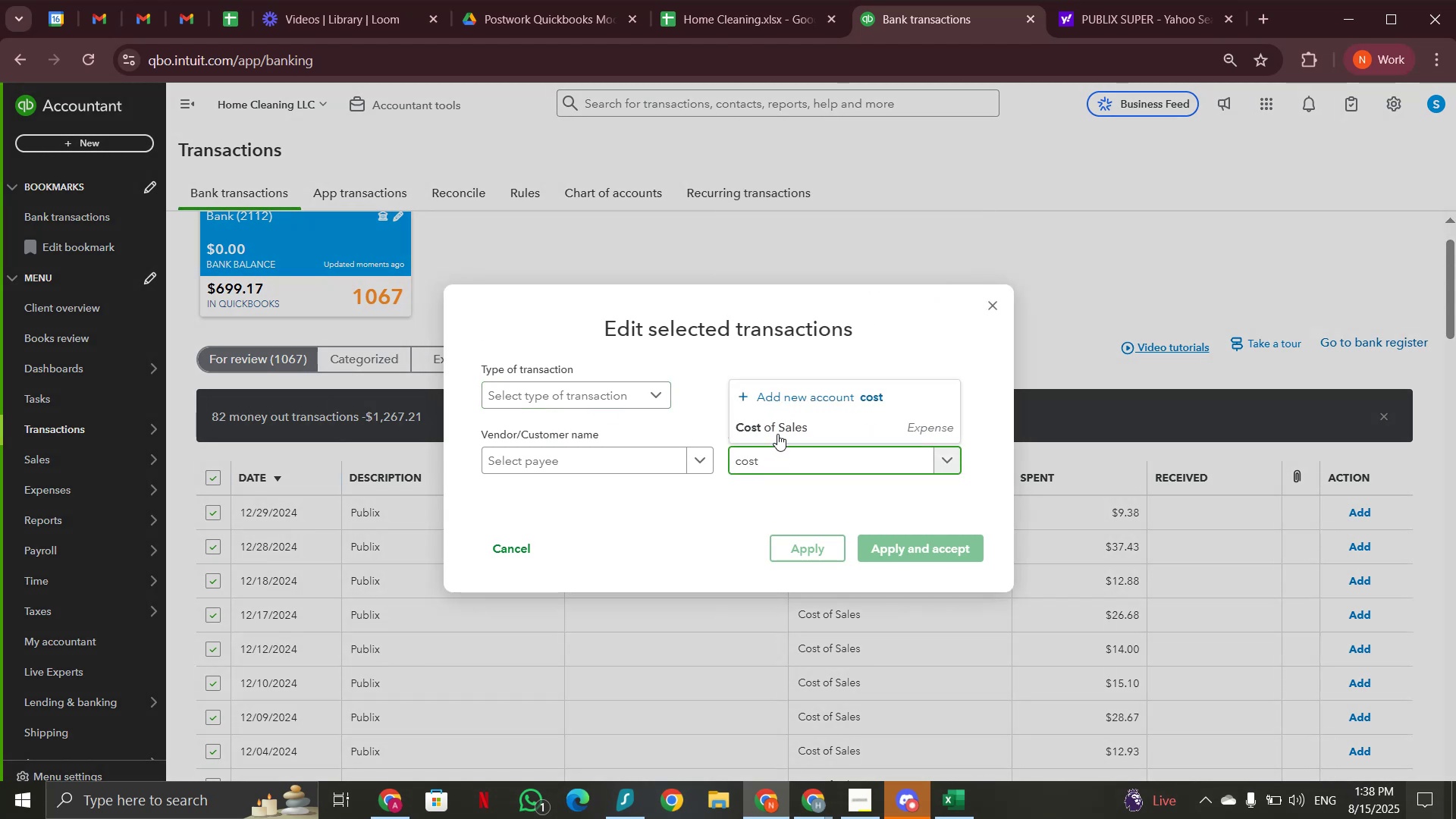 
left_click([777, 434])
 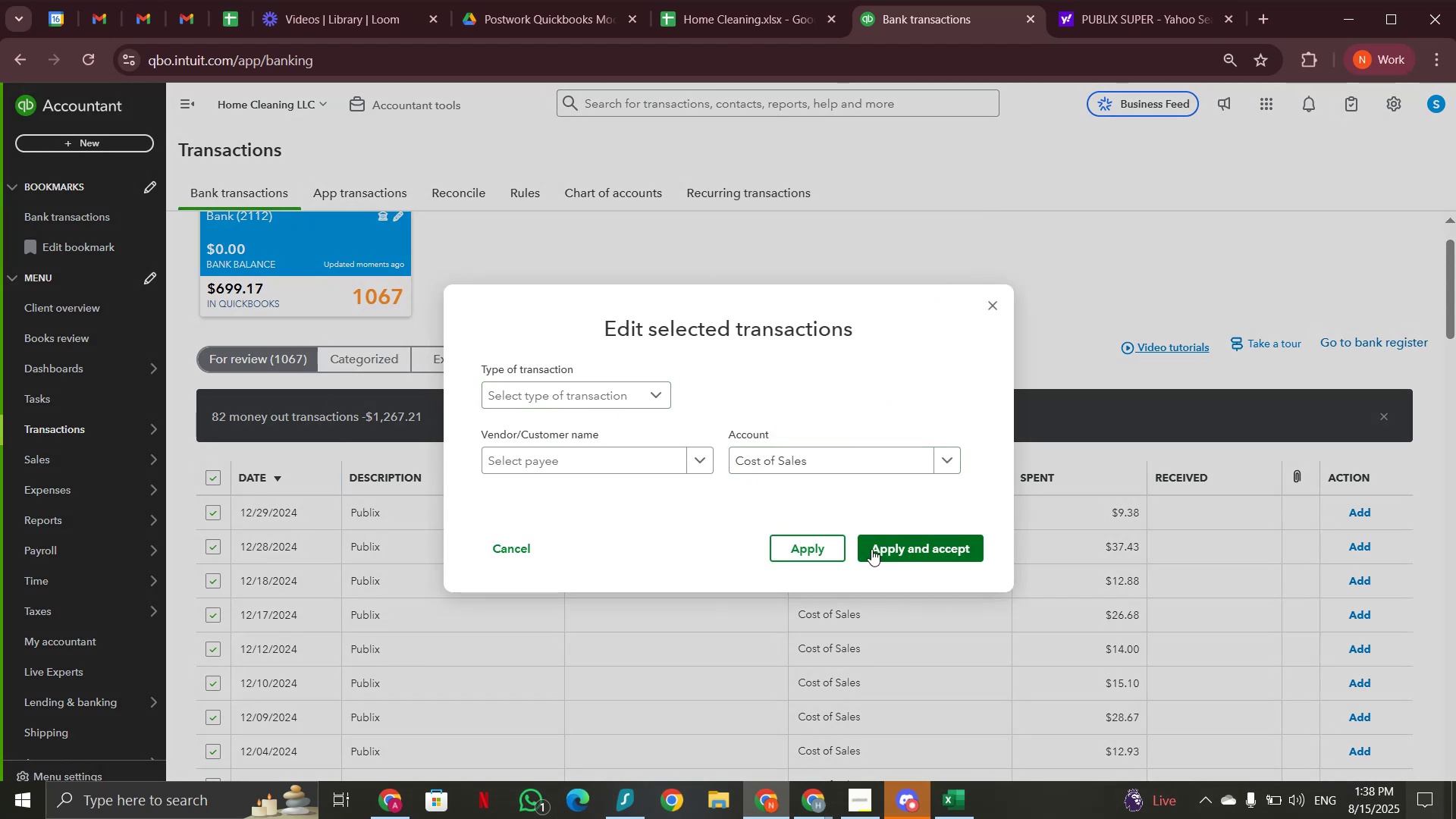 
left_click([871, 549])
 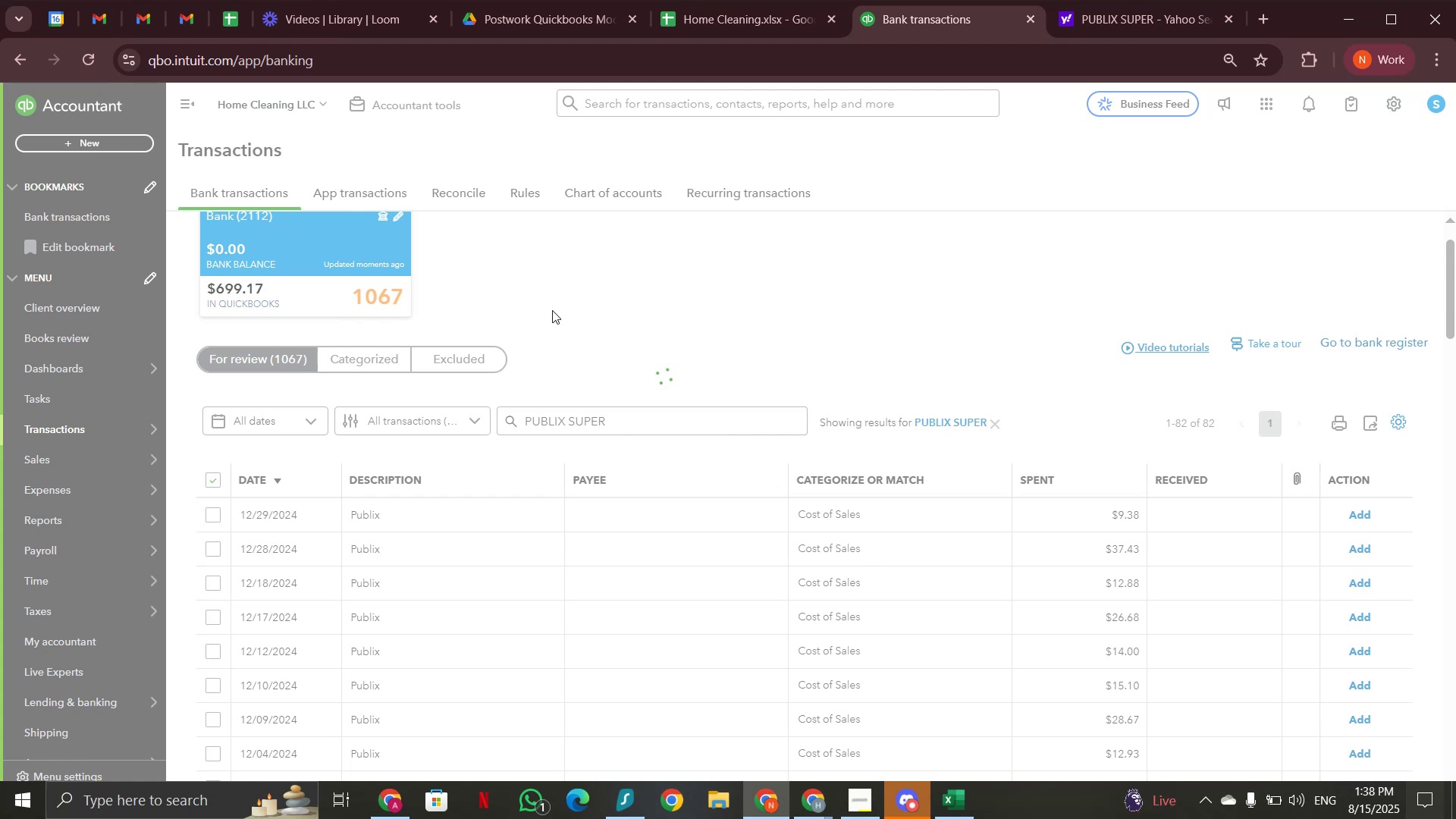 
wait(12.41)
 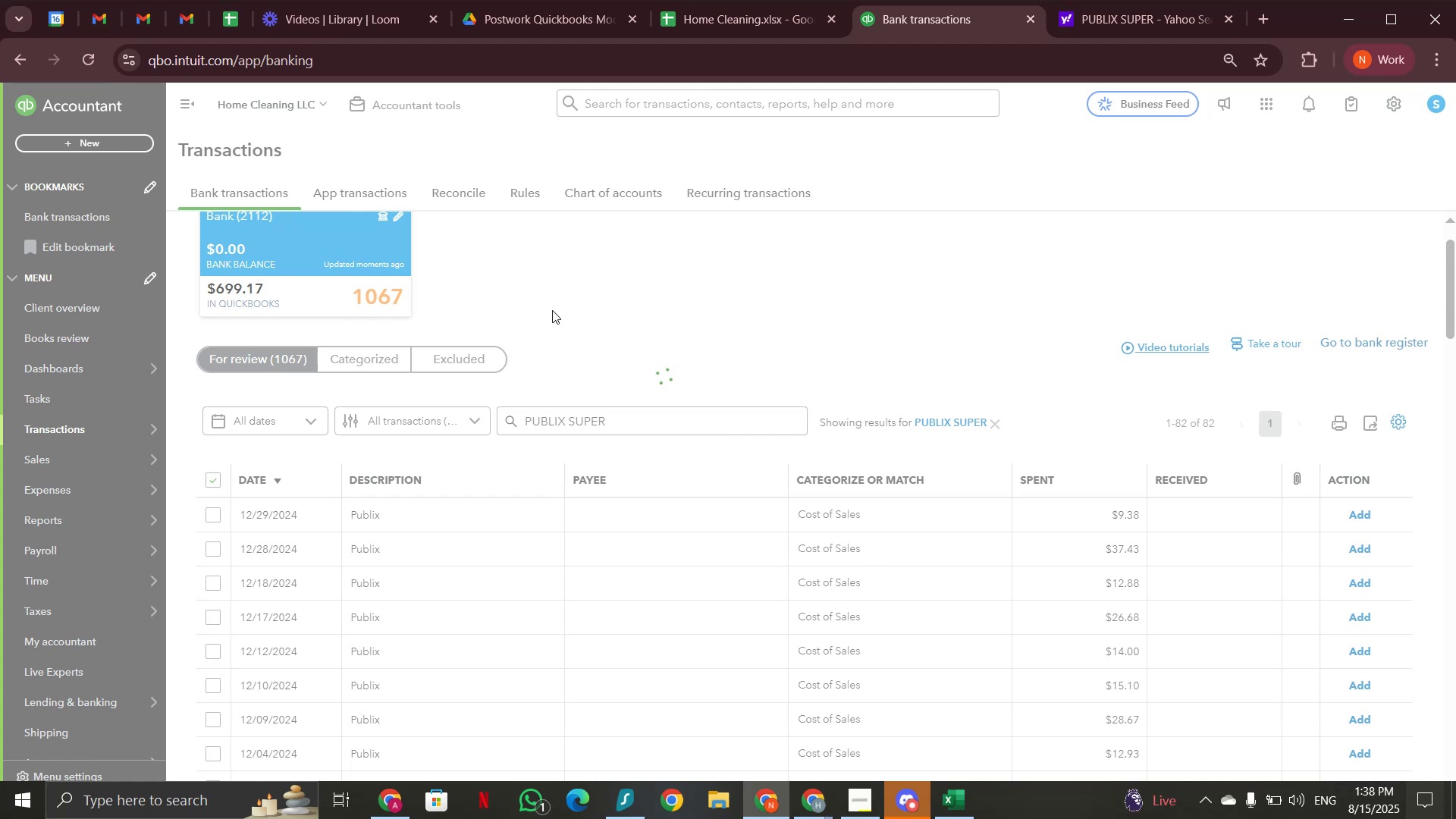 
left_click([991, 469])
 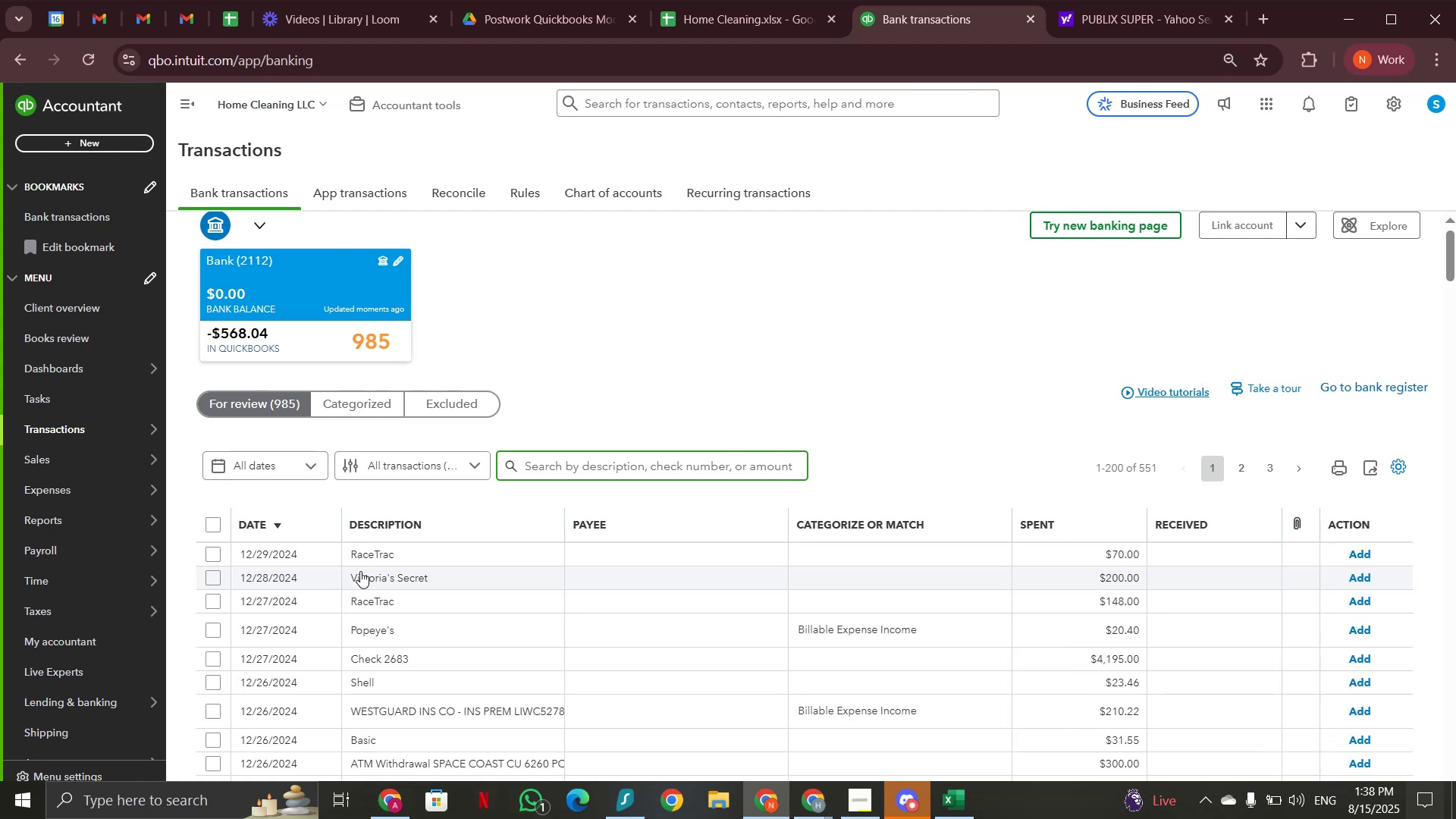 
scroll: coordinate [431, 557], scroll_direction: down, amount: 4.0
 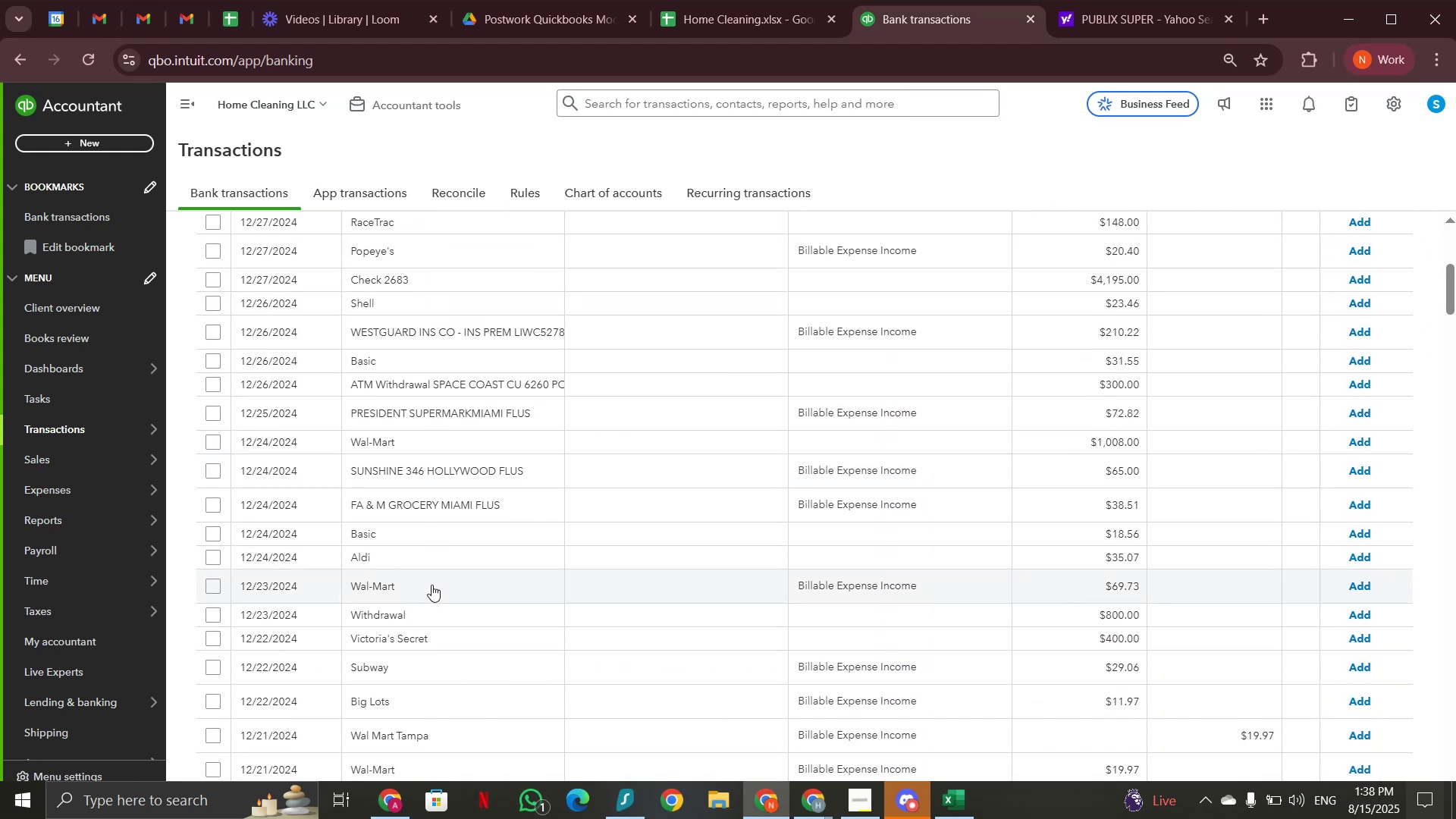 
left_click([431, 585])
 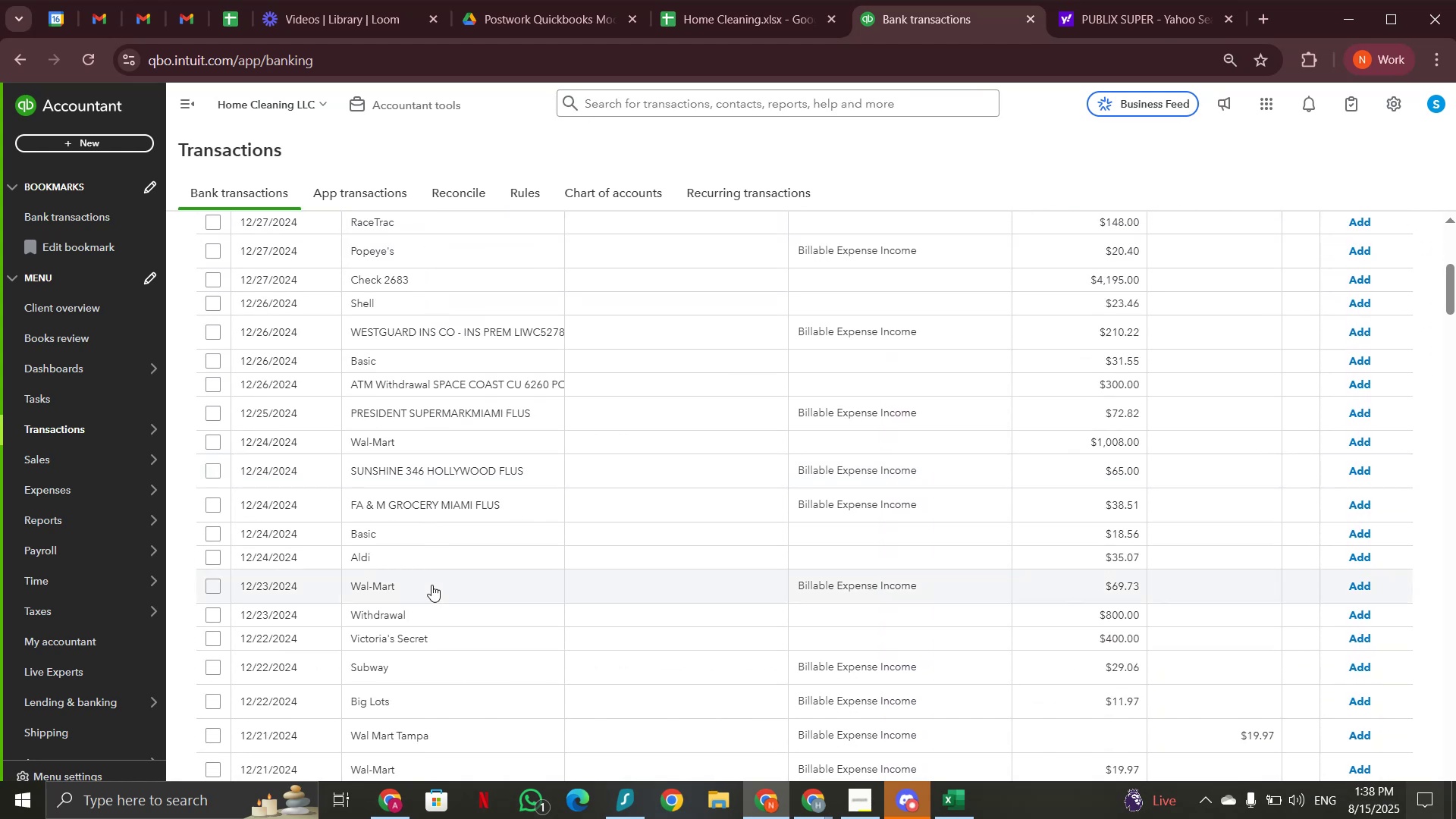 
scroll: coordinate [431, 585], scroll_direction: down, amount: 2.0
 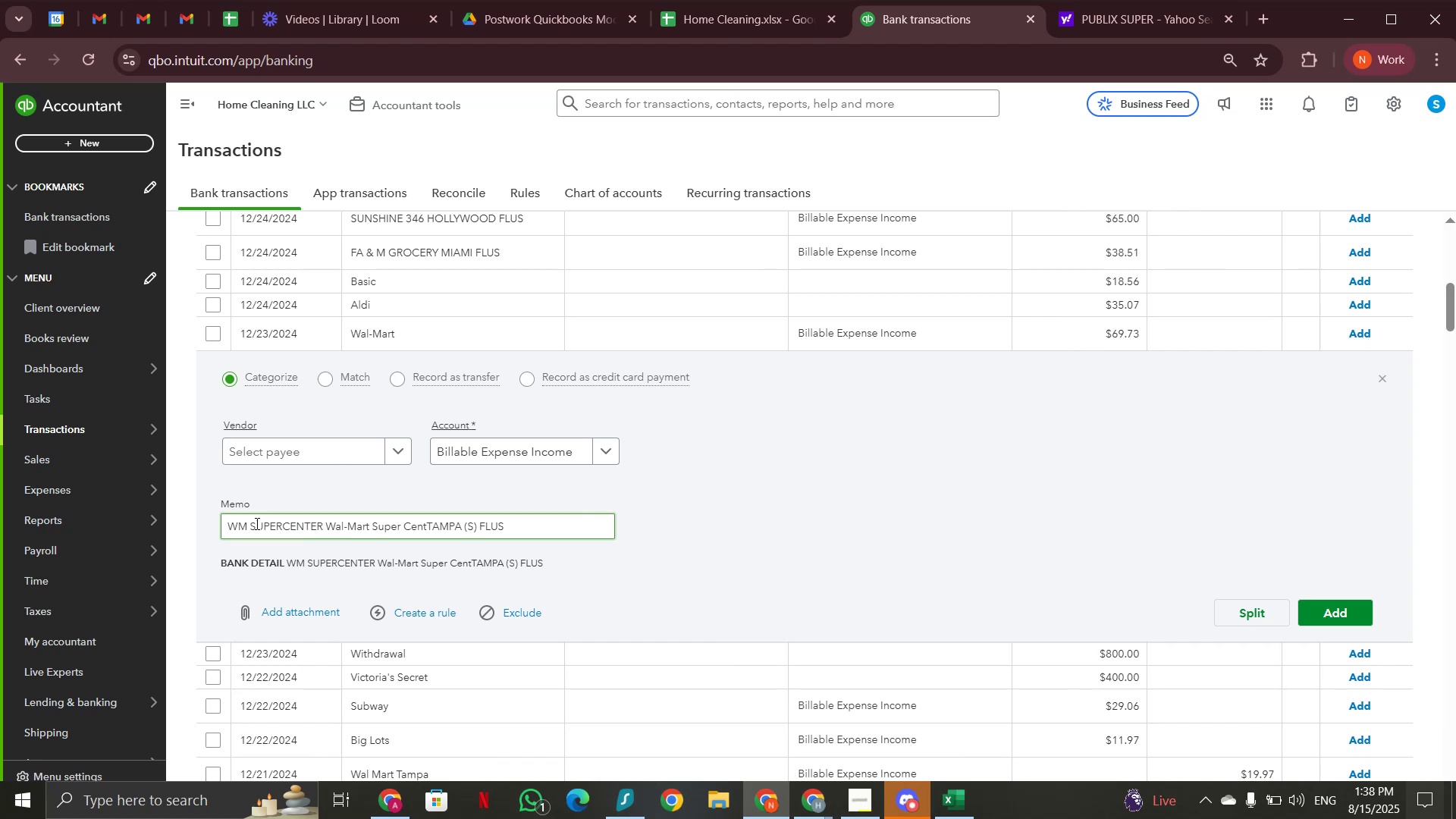 
left_click_drag(start_coordinate=[253, 529], to_coordinate=[326, 528])
 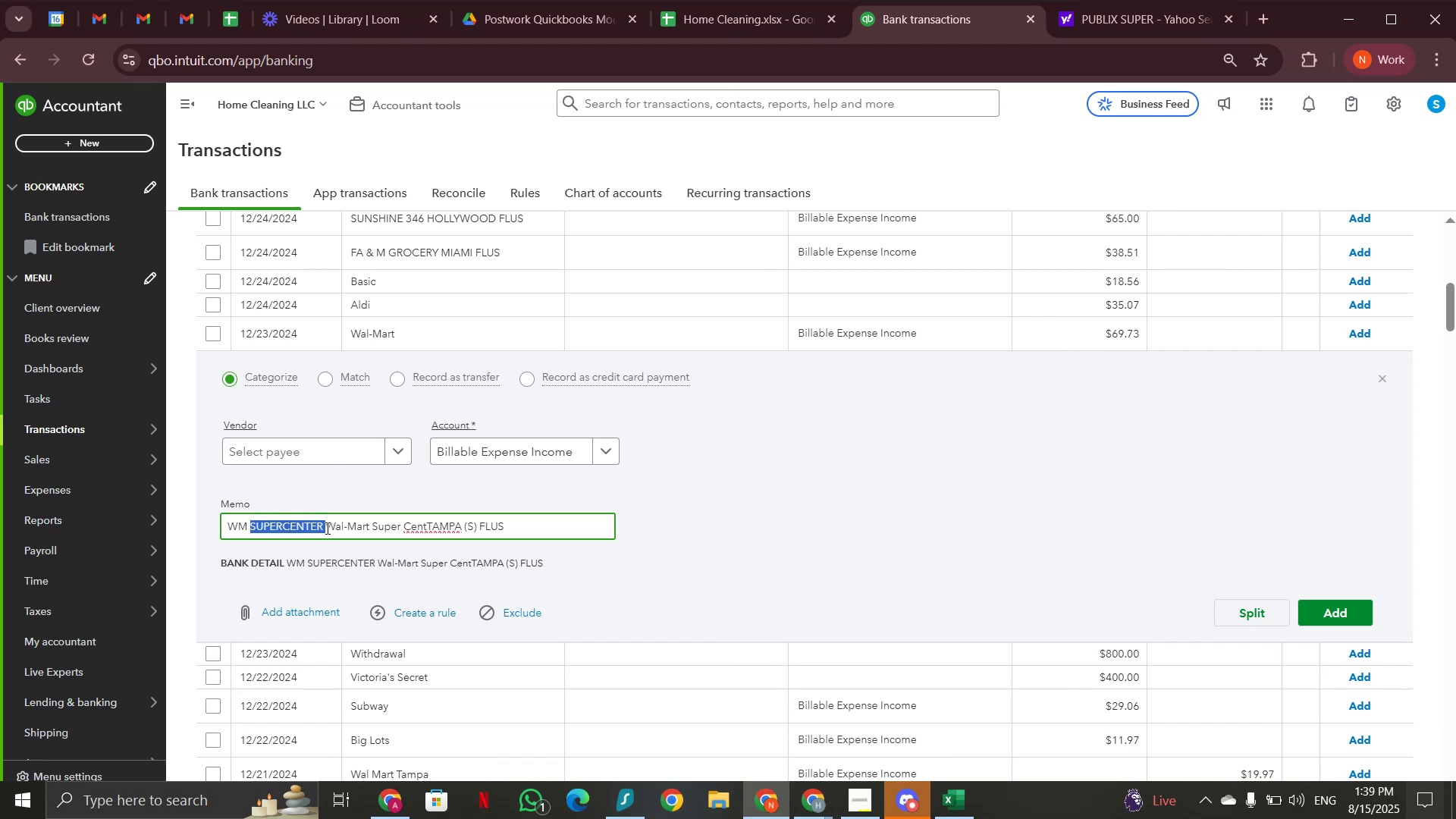 
key(Control+C)
 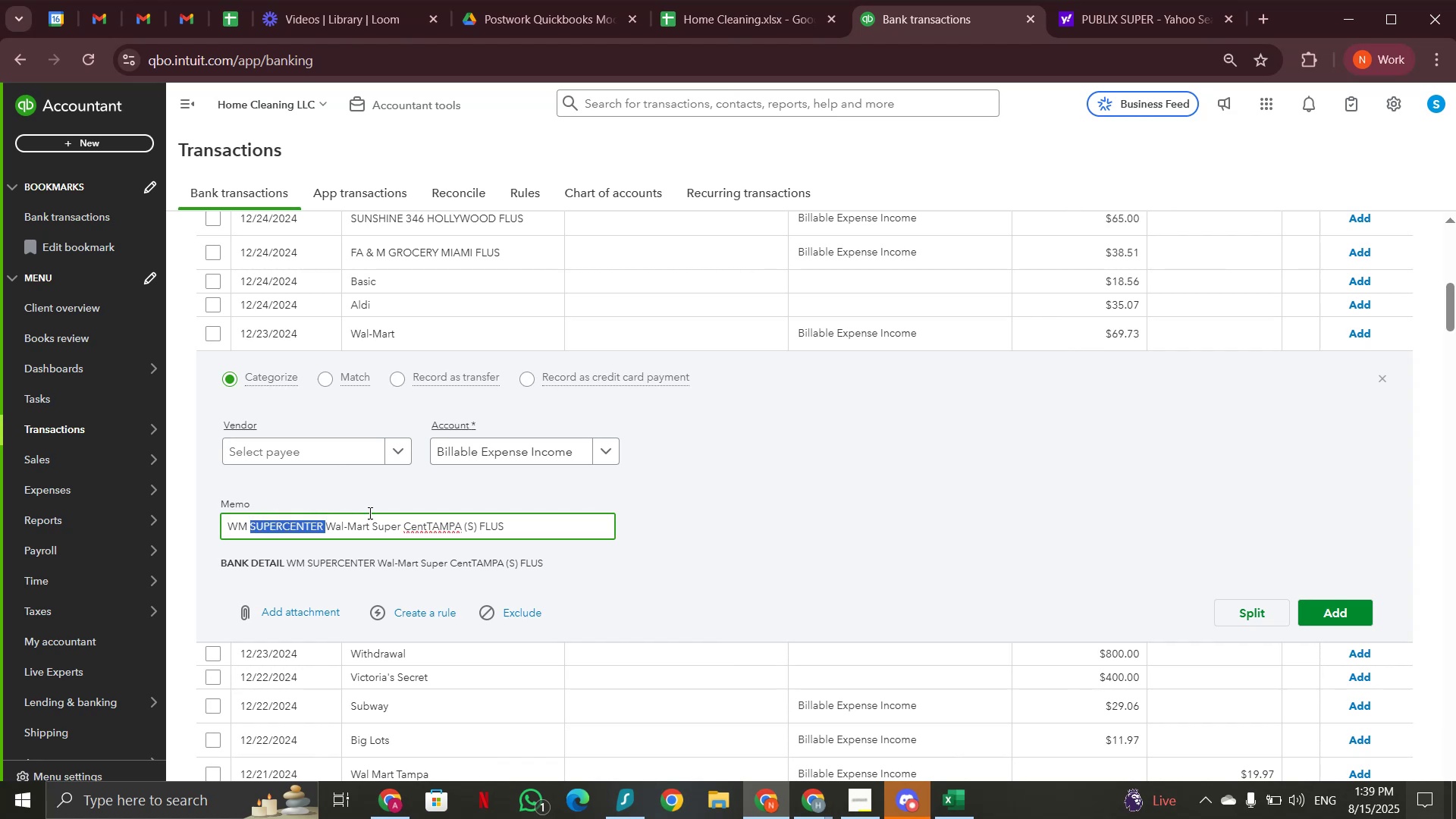 
scroll: coordinate [538, 449], scroll_direction: up, amount: 9.0
 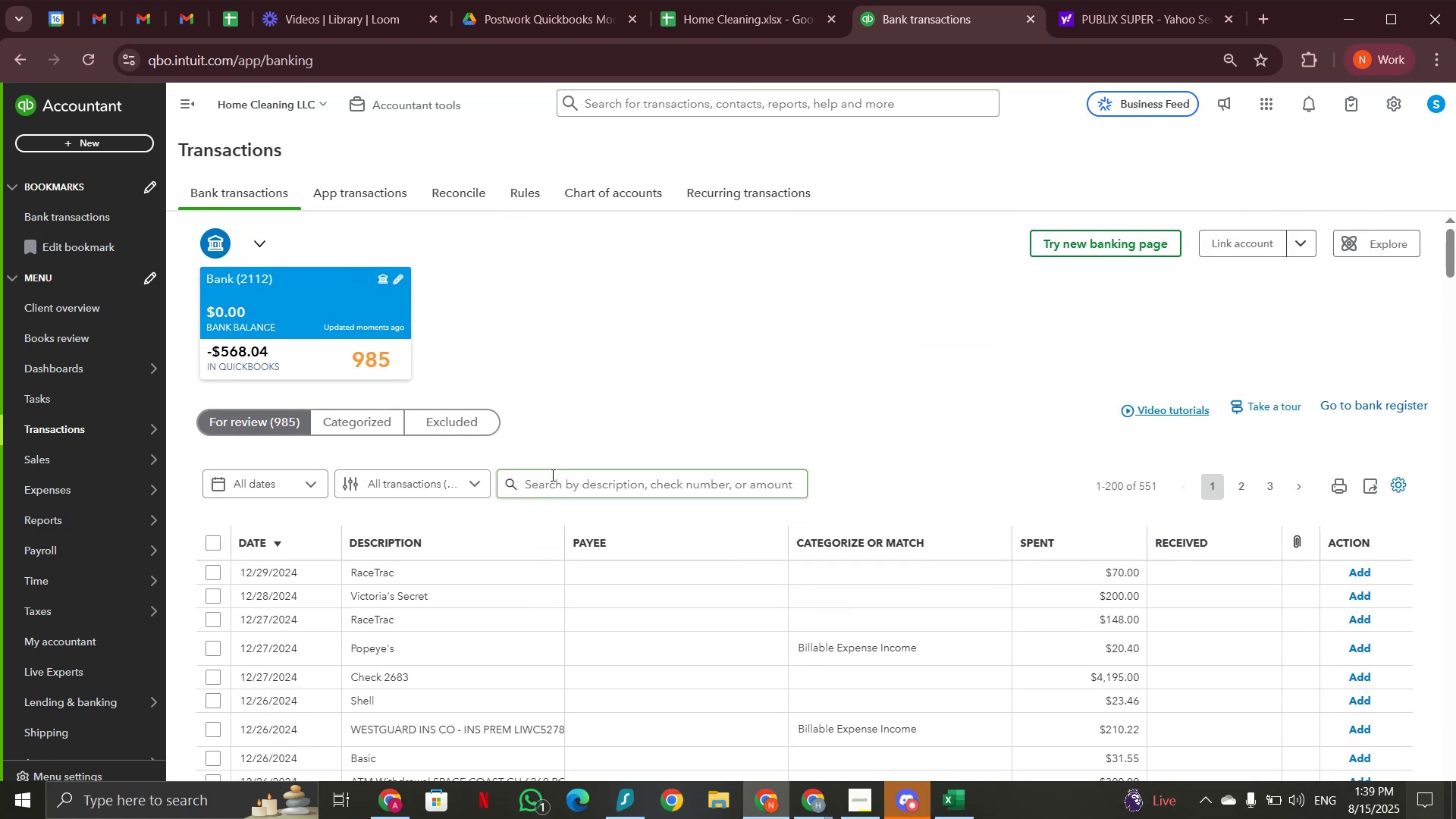 
left_click([551, 479])
 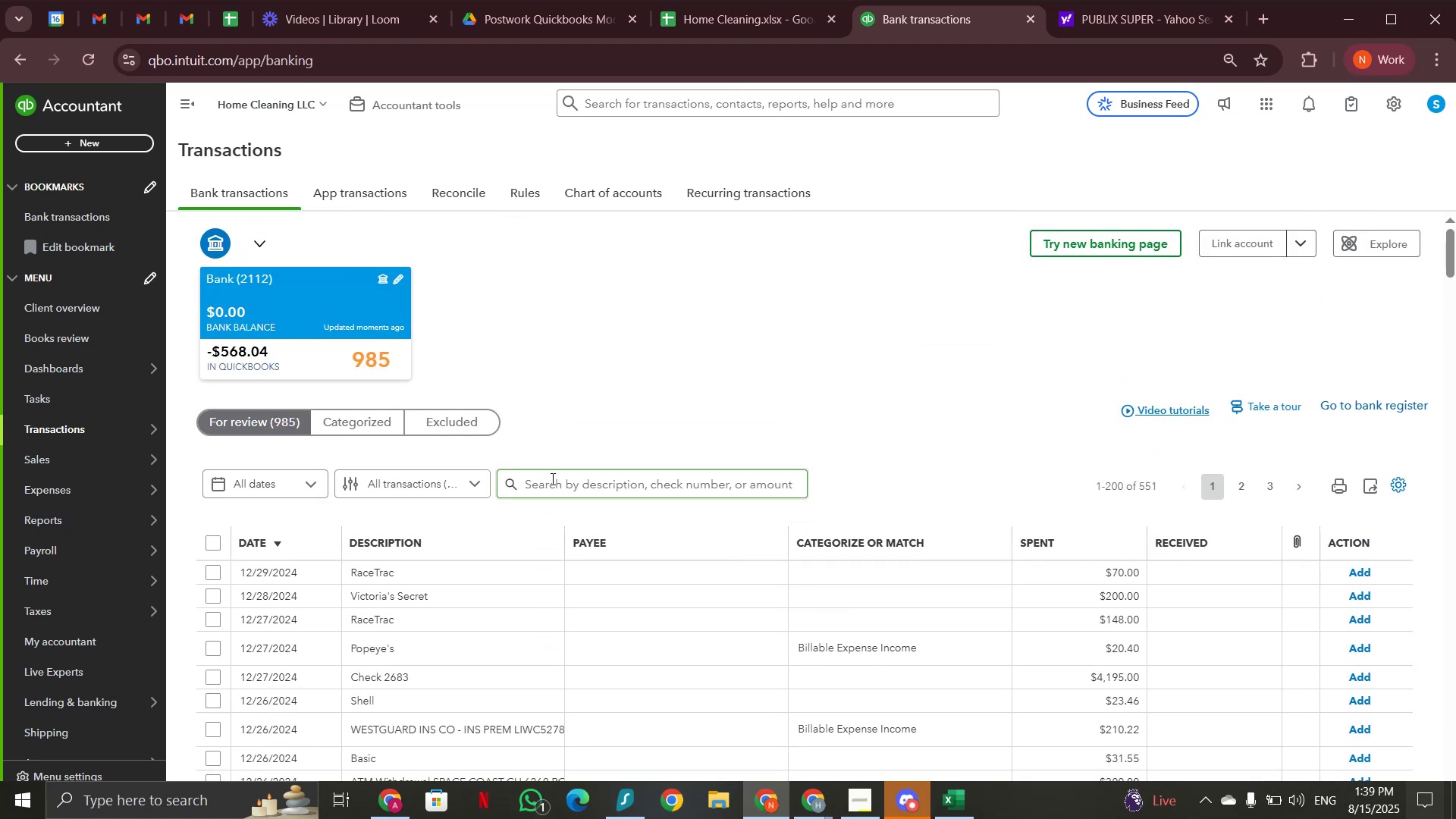 
key(Control+V)
 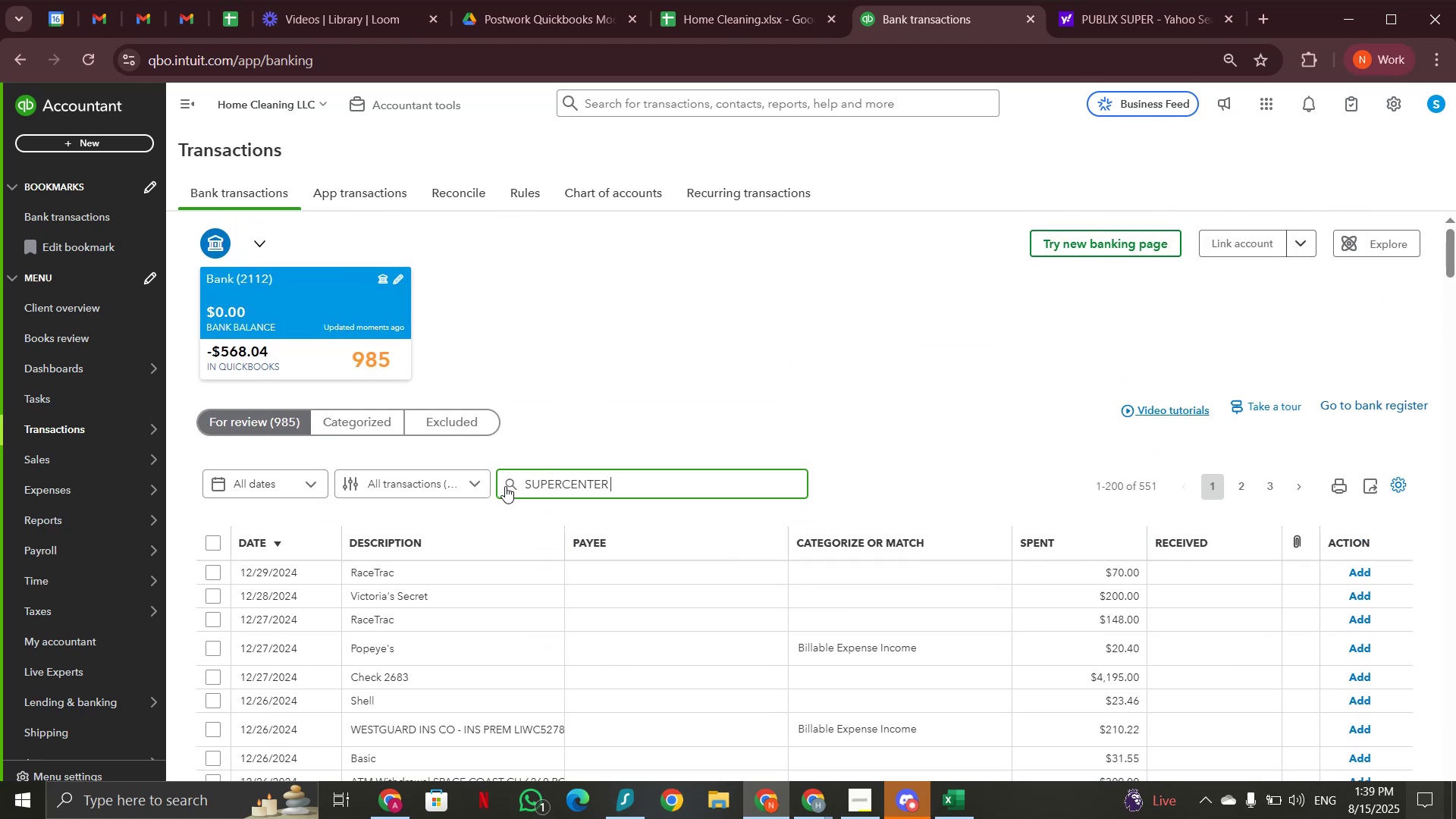 
left_click([504, 483])
 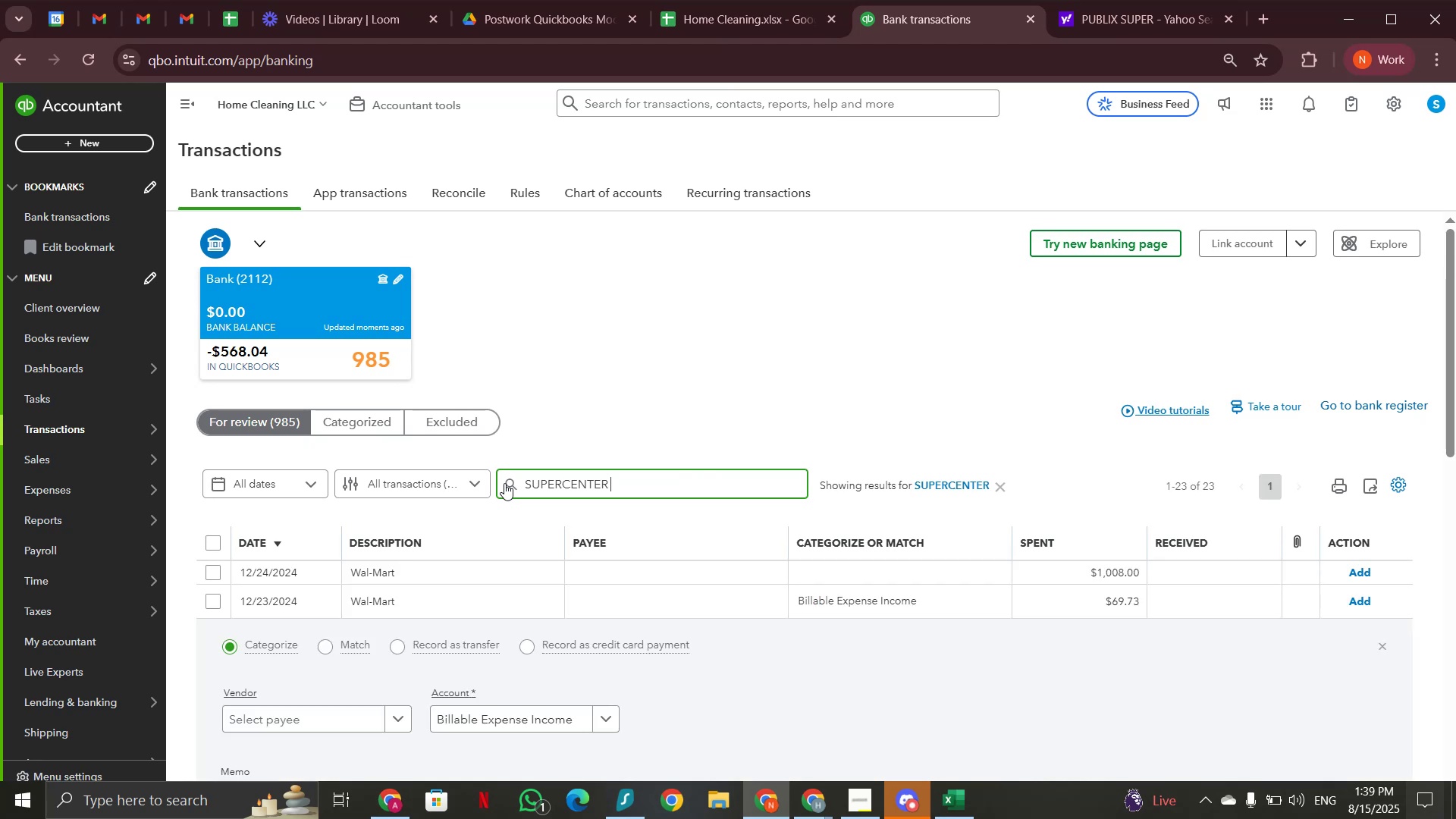 
left_click([486, 604])
 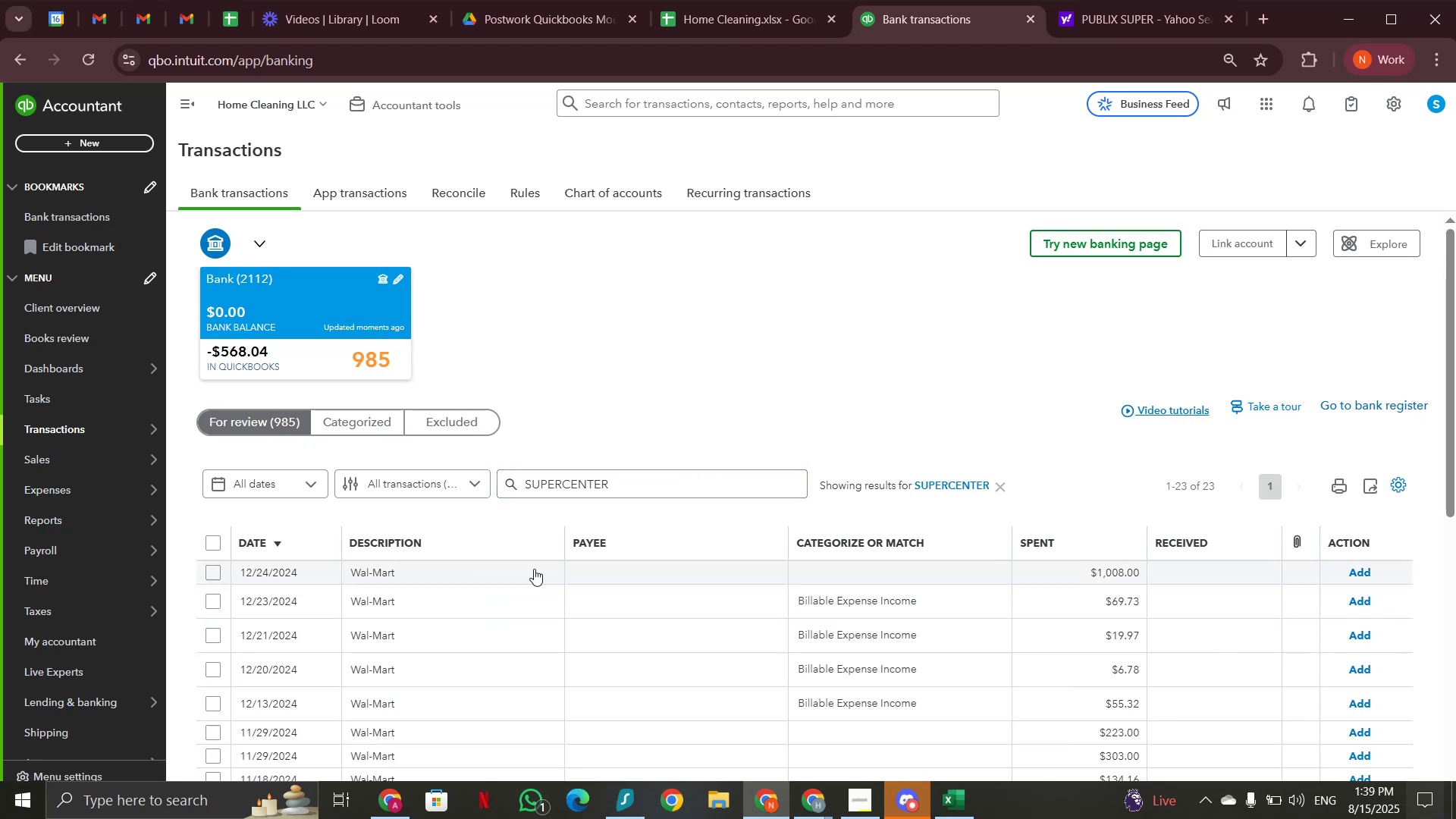 
scroll: coordinate [542, 551], scroll_direction: down, amount: 7.0
 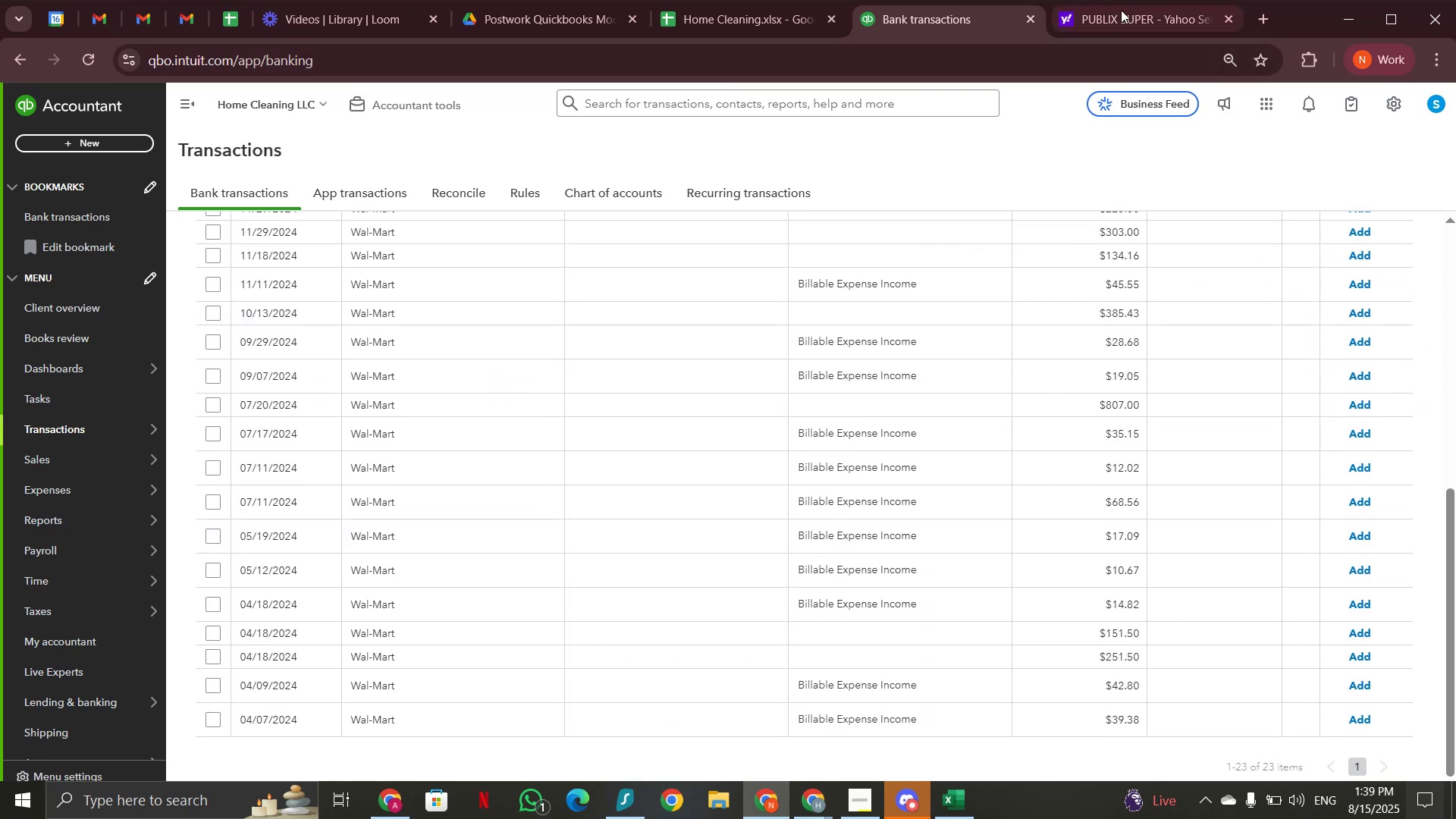 
left_click([1124, 10])
 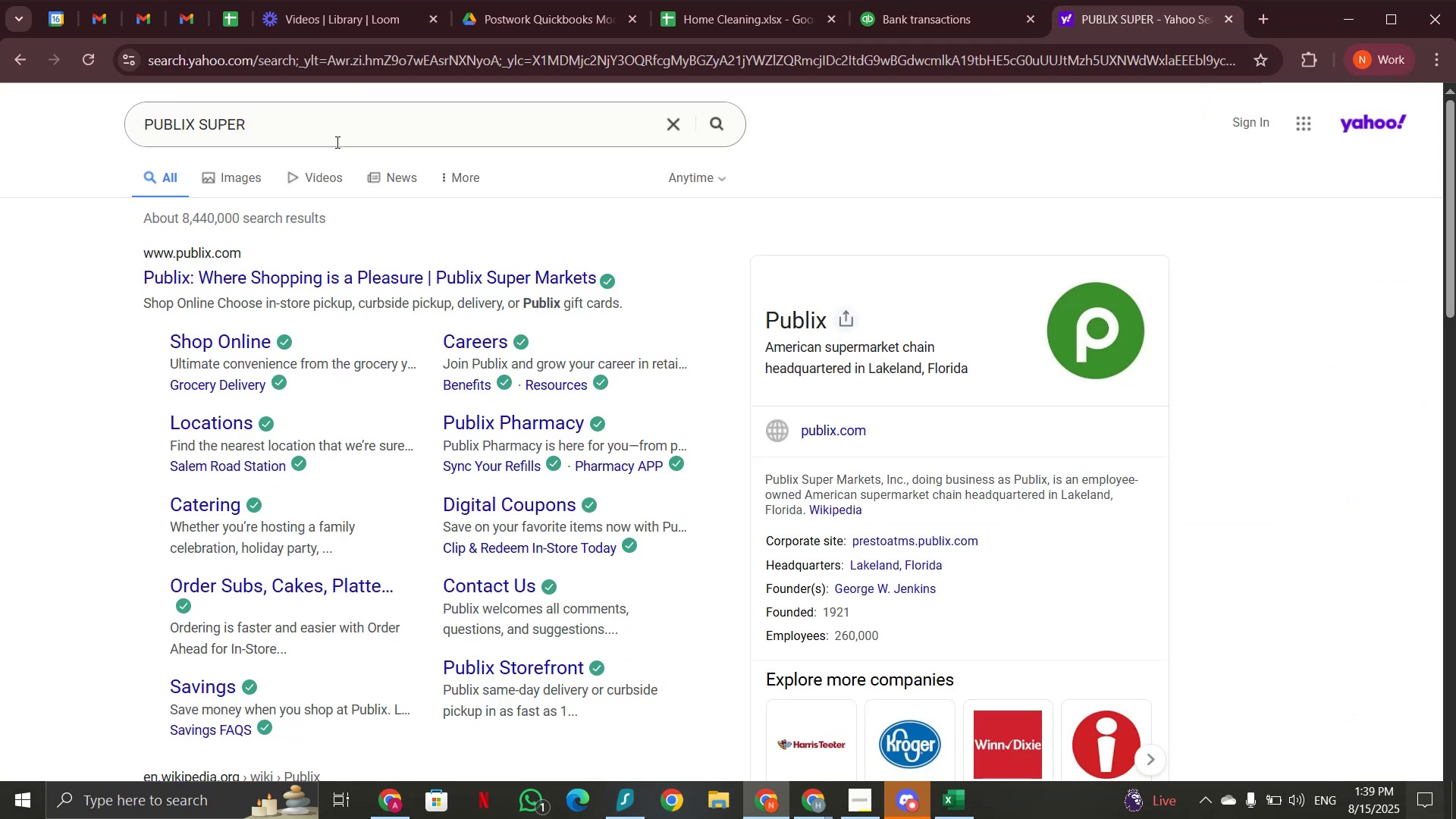 
left_click_drag(start_coordinate=[334, 136], to_coordinate=[122, 133])
 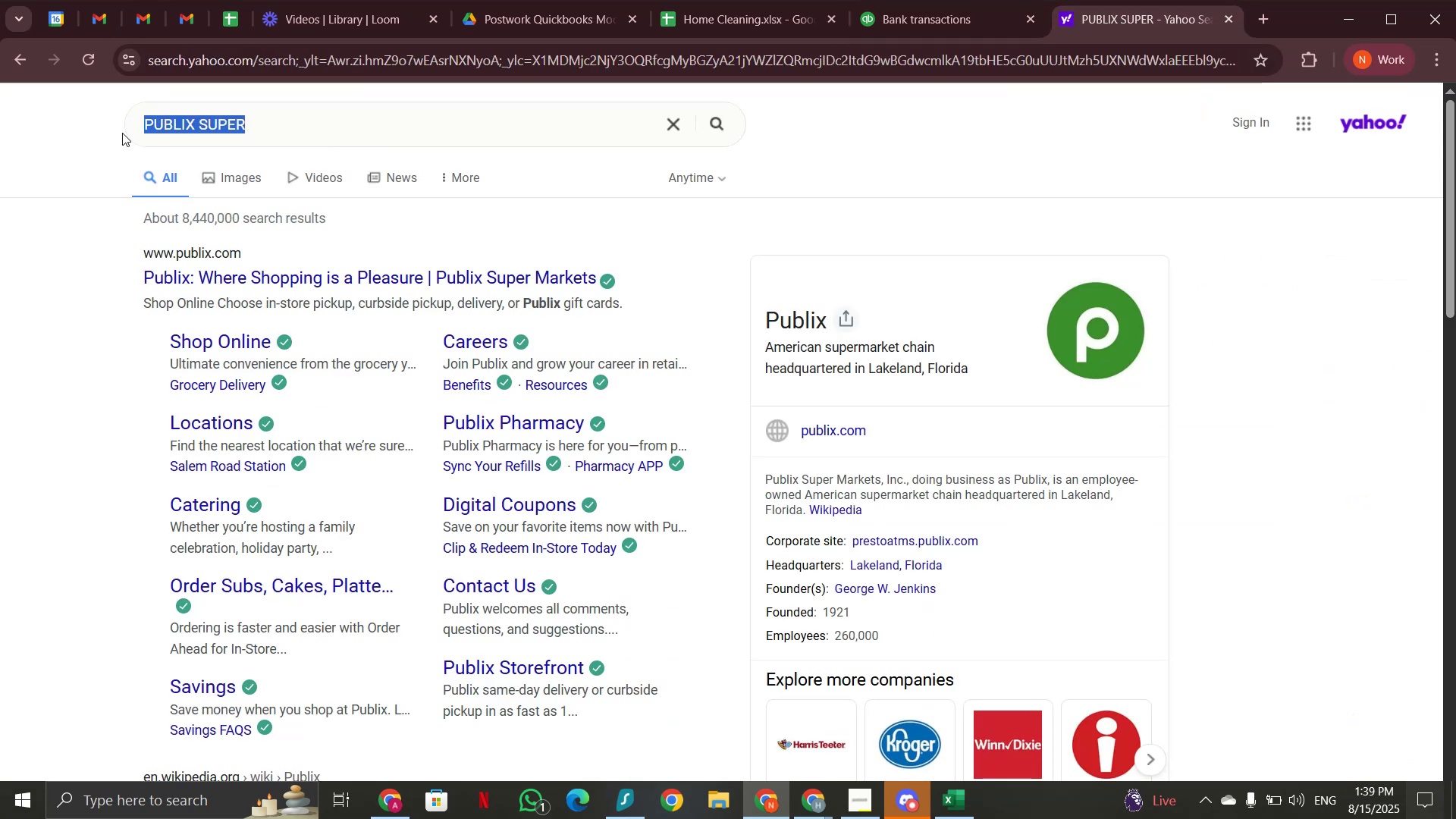 
key(Control+V)
 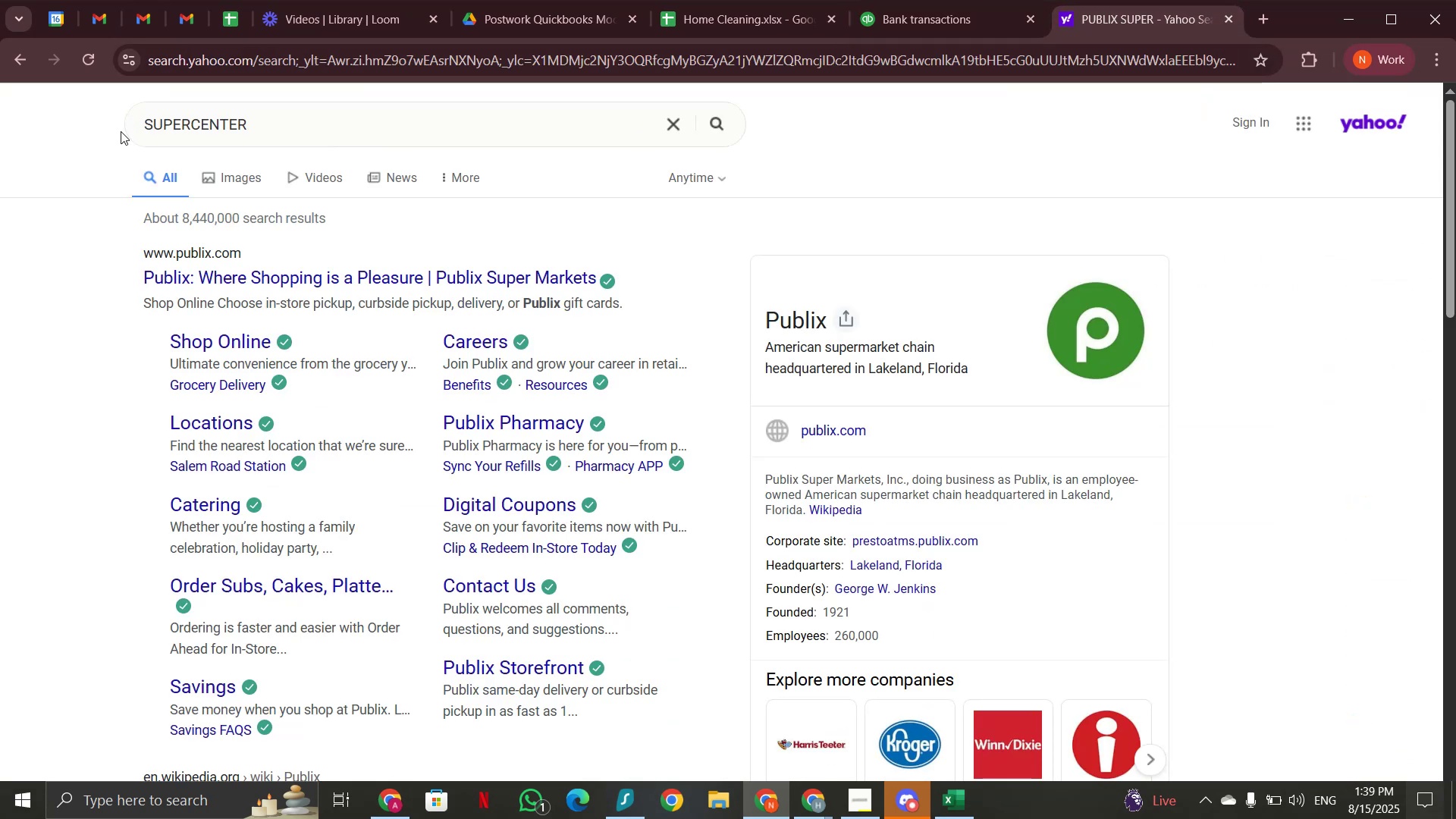 
key(Enter)
 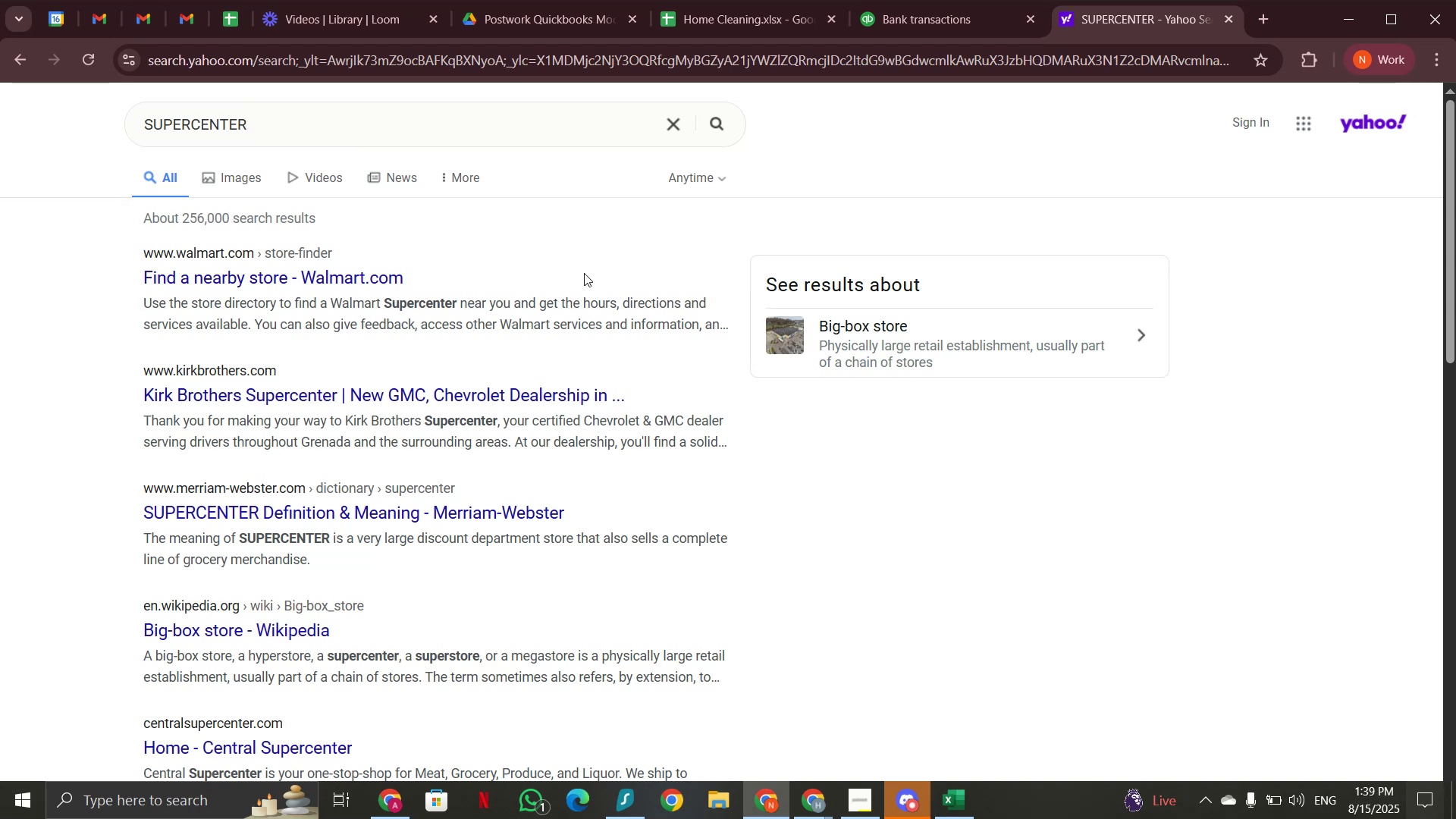 
left_click([929, 14])
 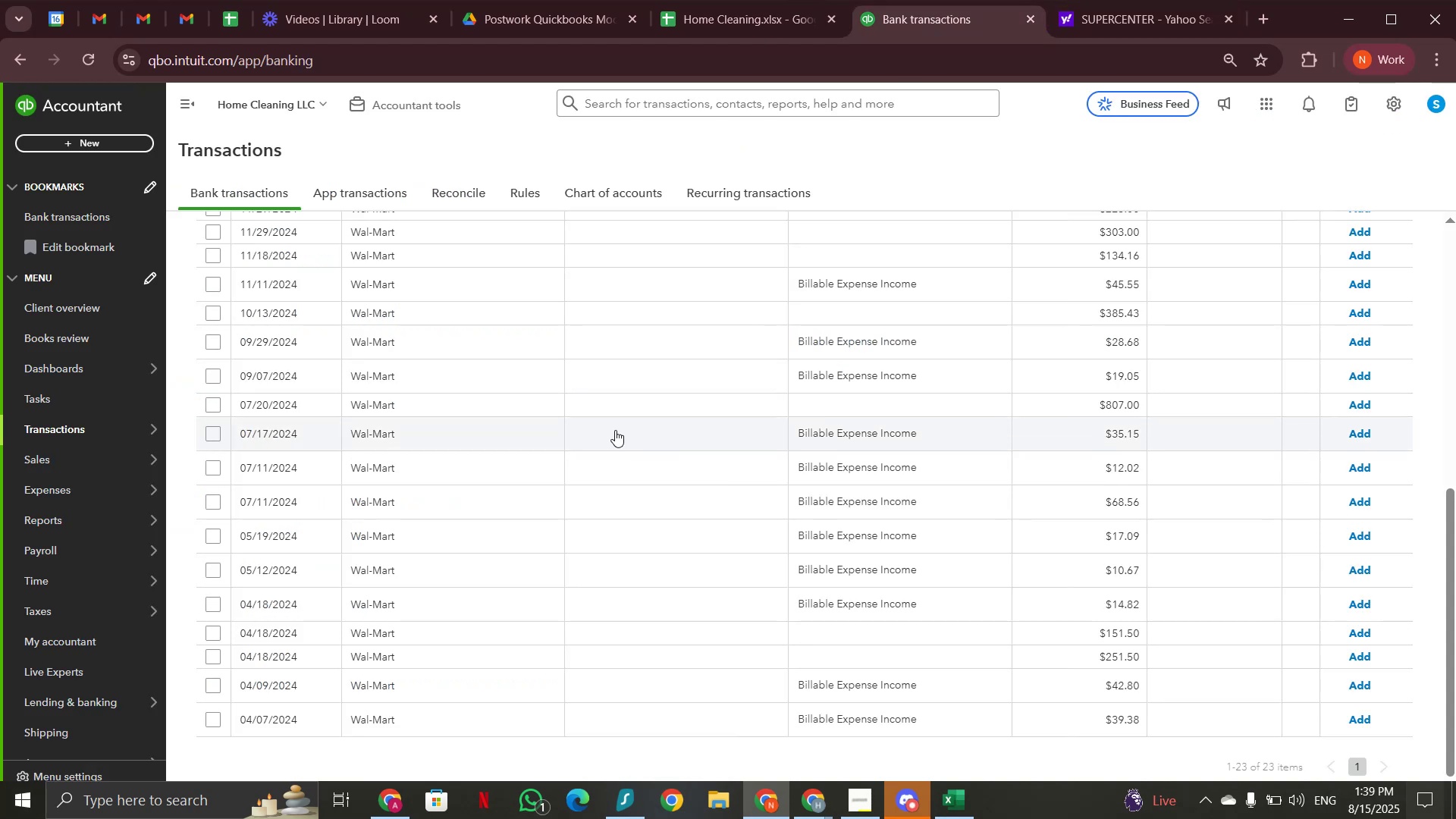 
scroll: coordinate [614, 430], scroll_direction: down, amount: 2.0
 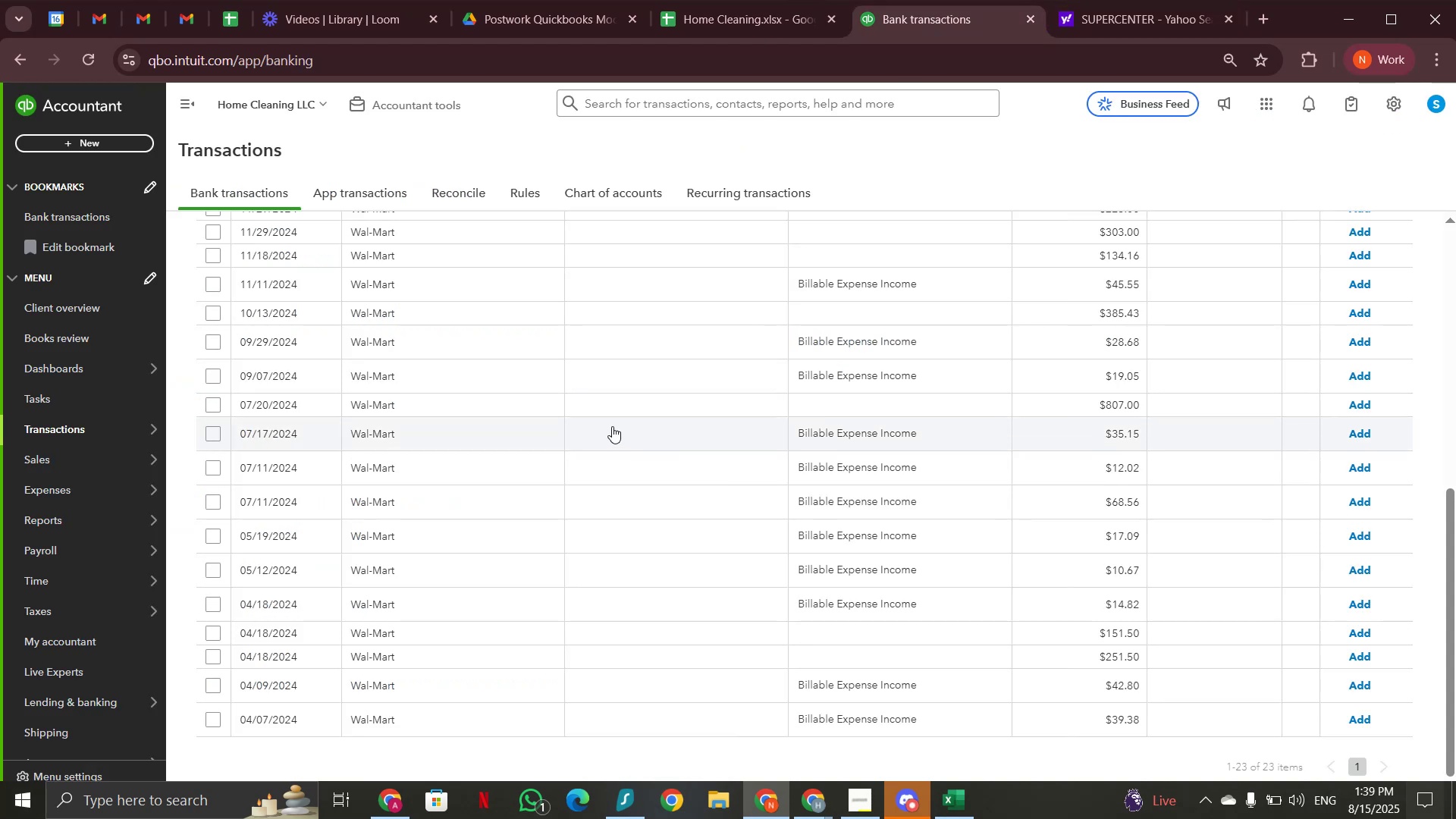 
scroll: coordinate [611, 423], scroll_direction: up, amount: 4.0
 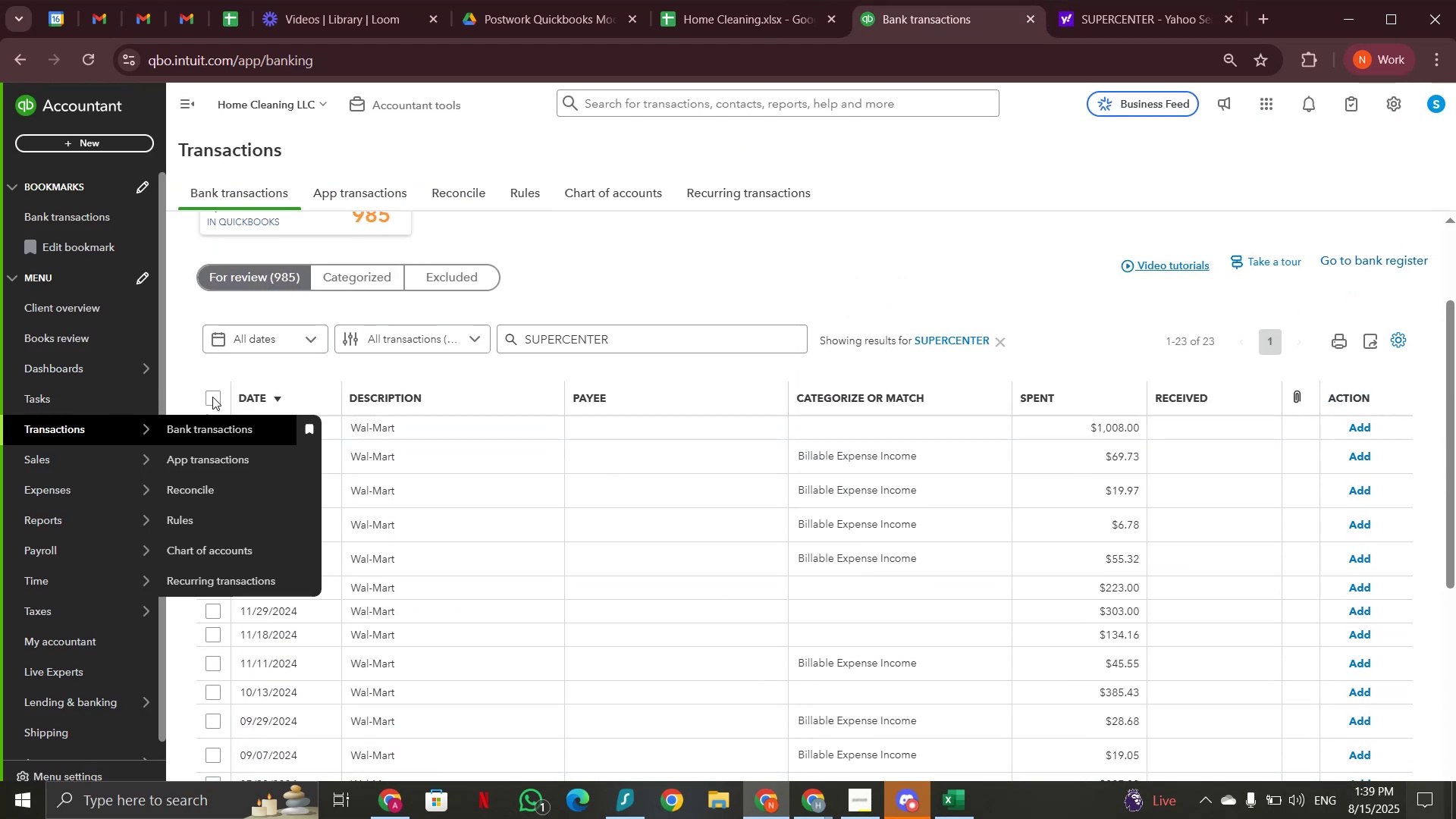 
left_click([214, 400])
 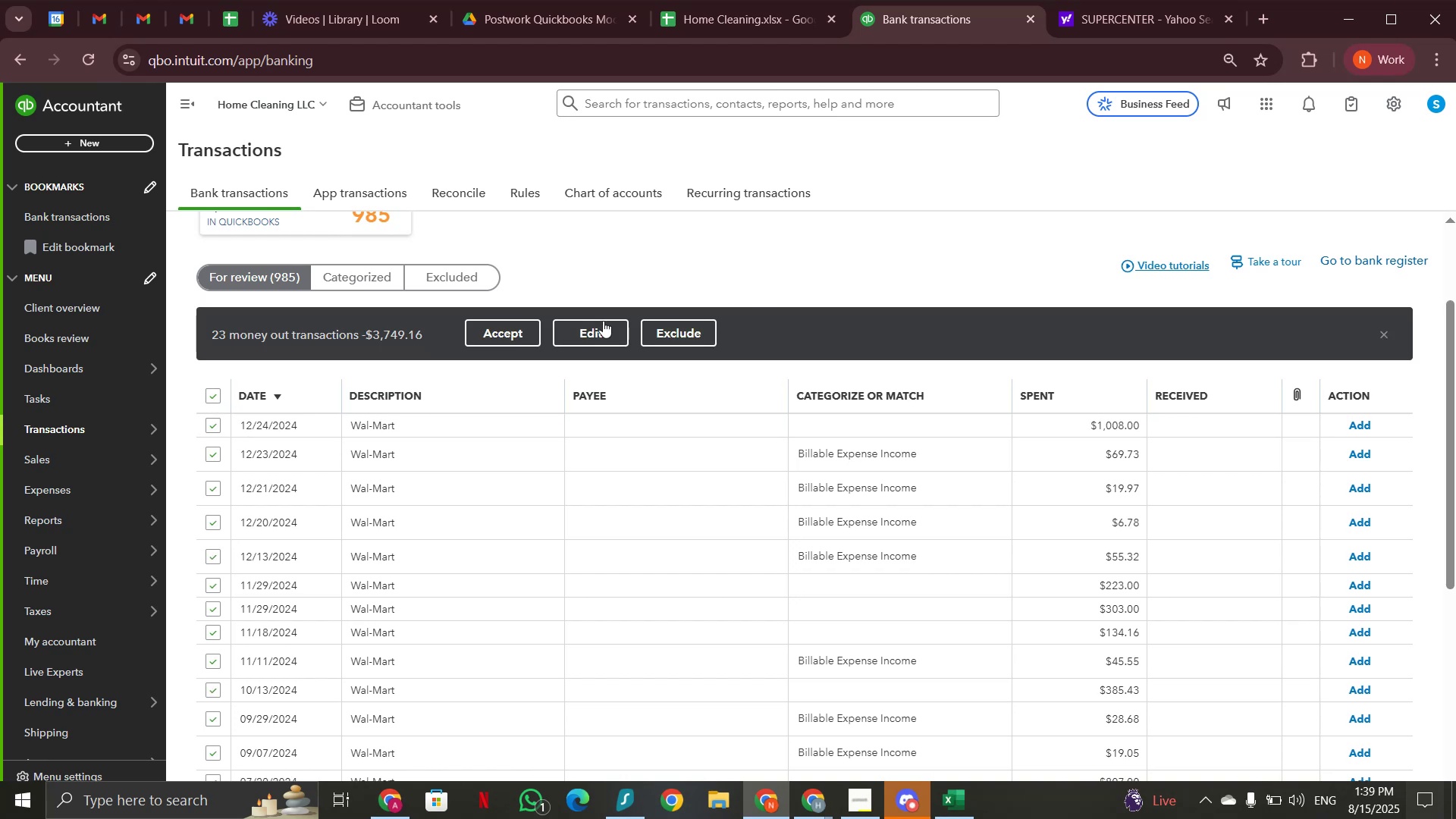 
left_click([607, 332])
 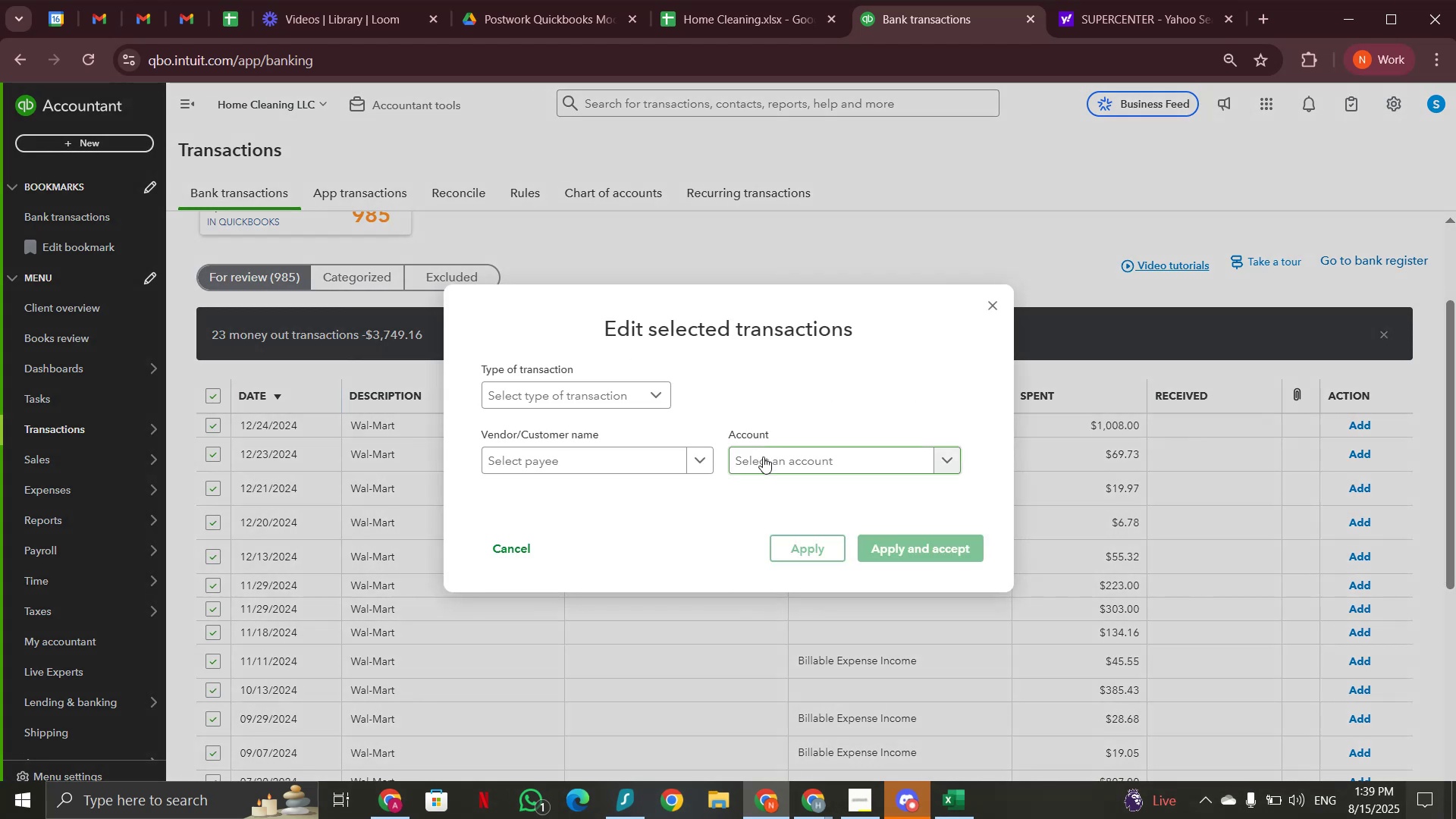 
left_click([763, 457])
 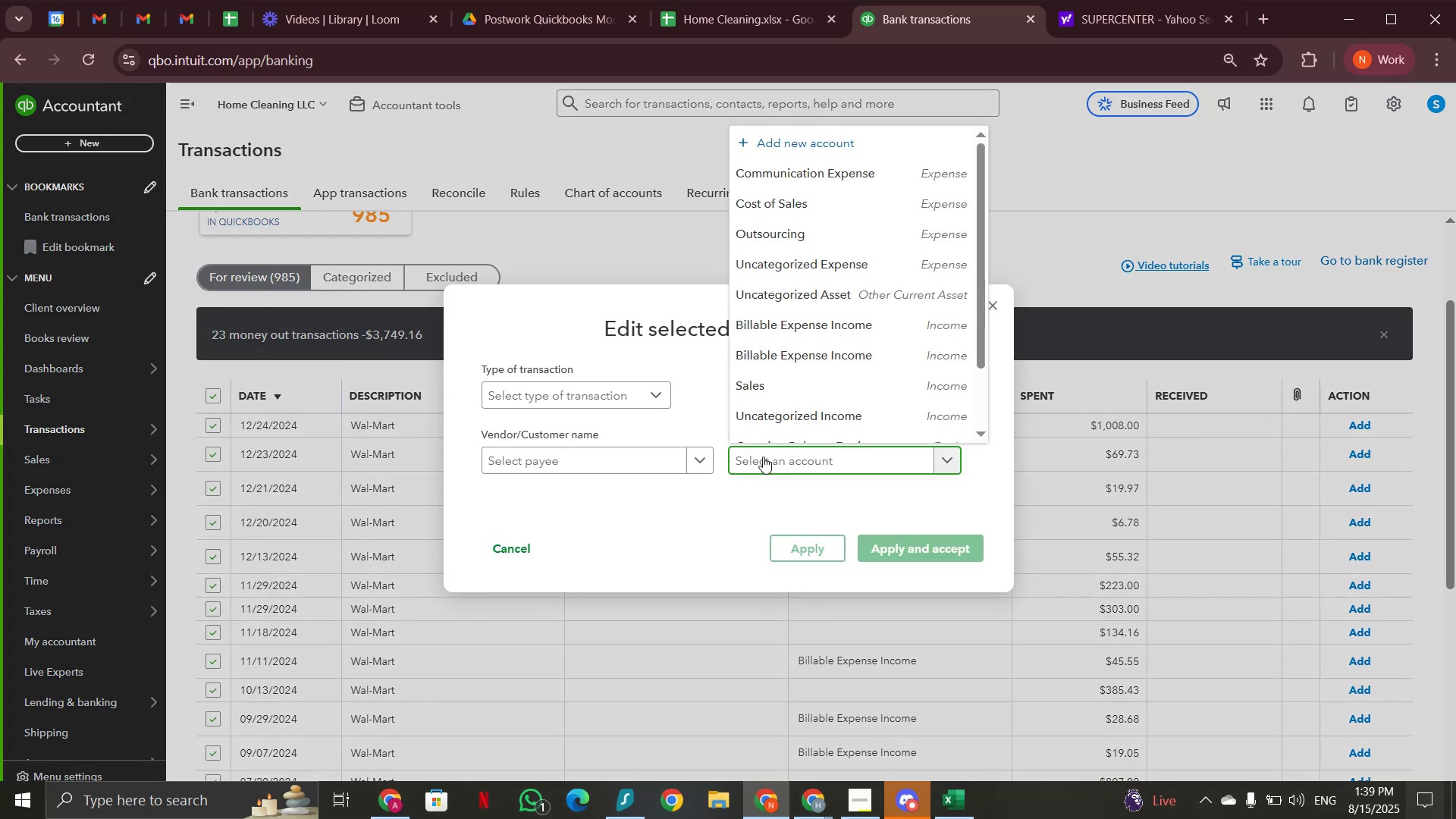 
type(cost )
 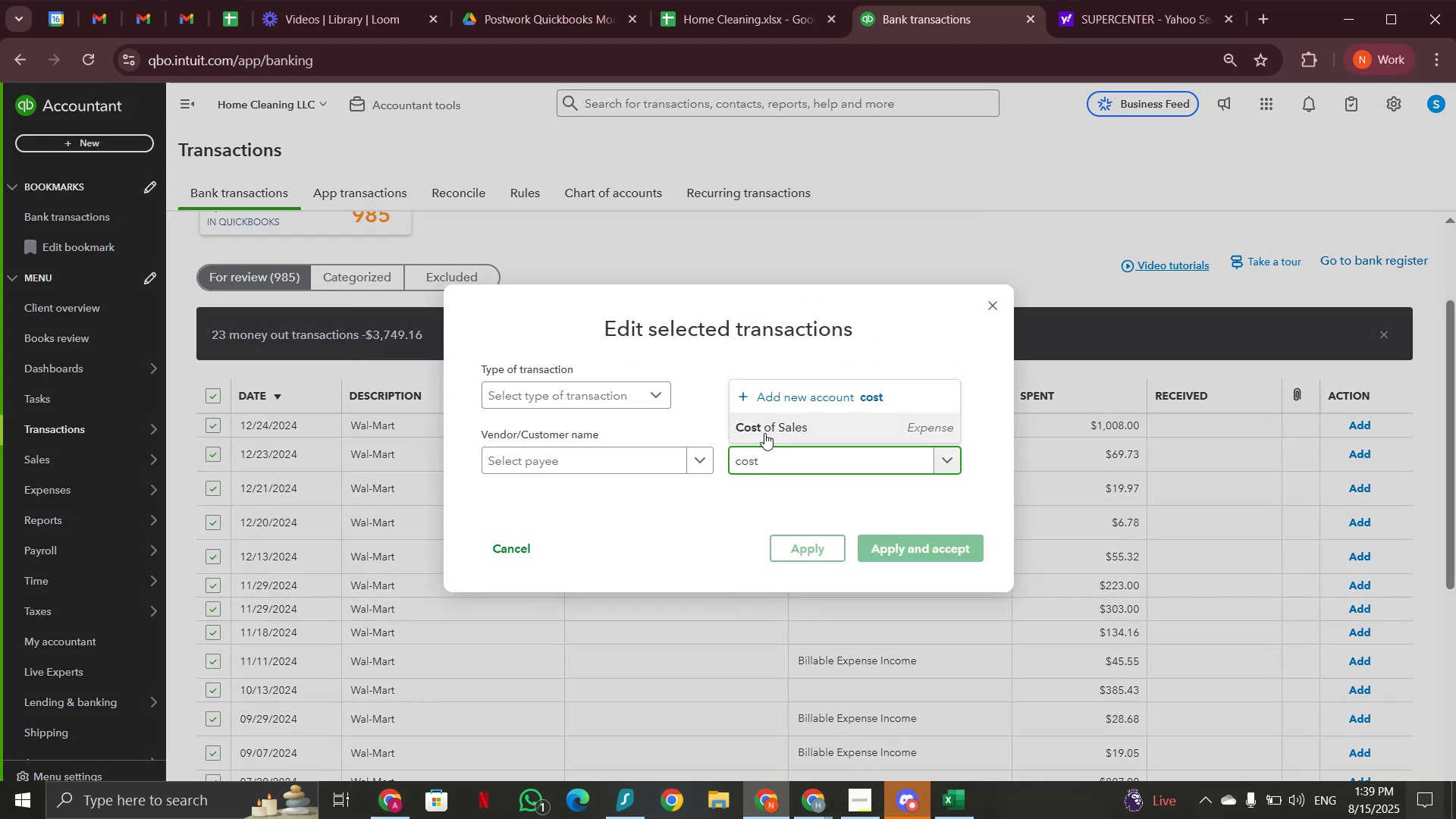 
left_click([764, 430])
 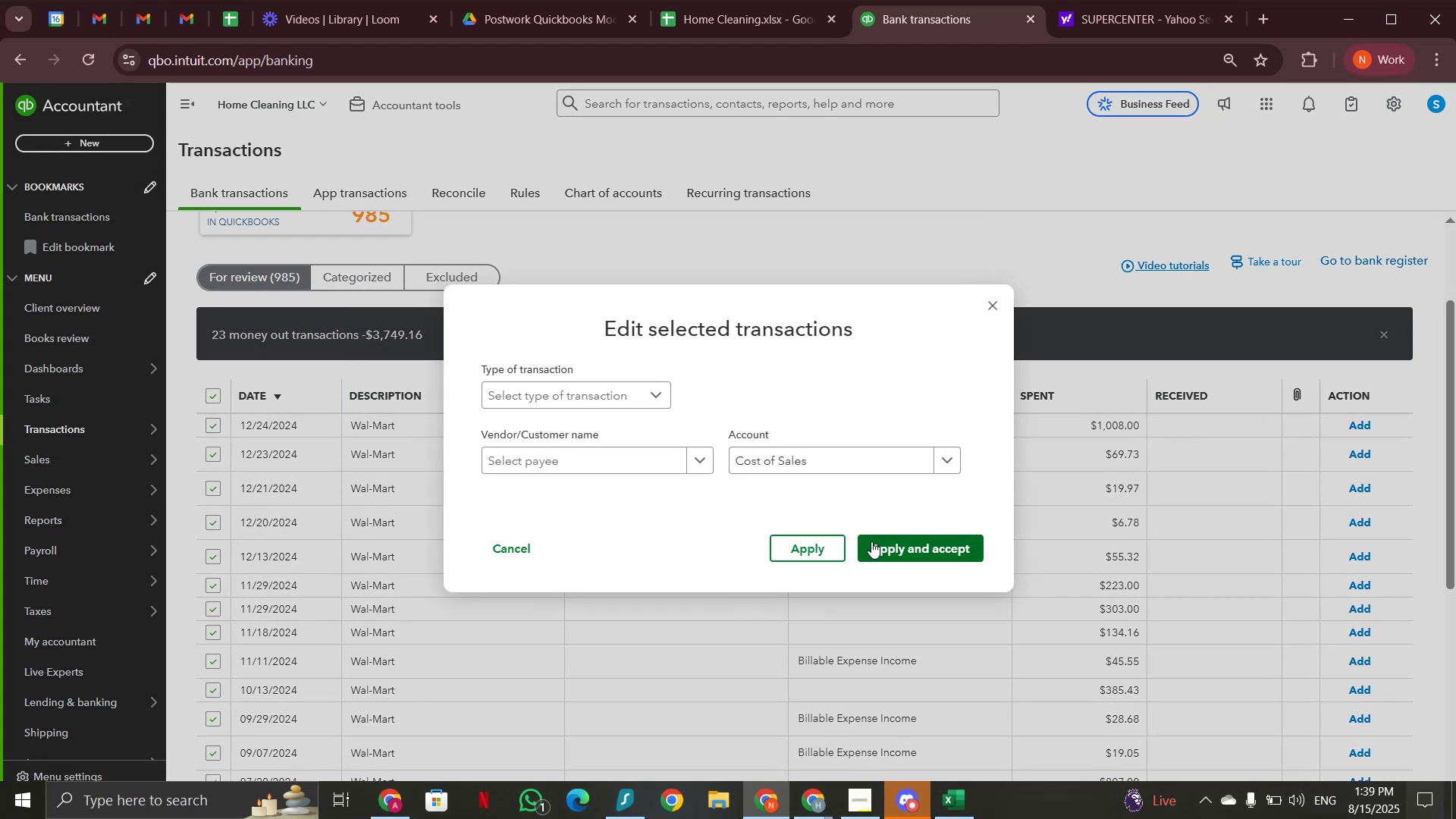 
left_click([872, 541])
 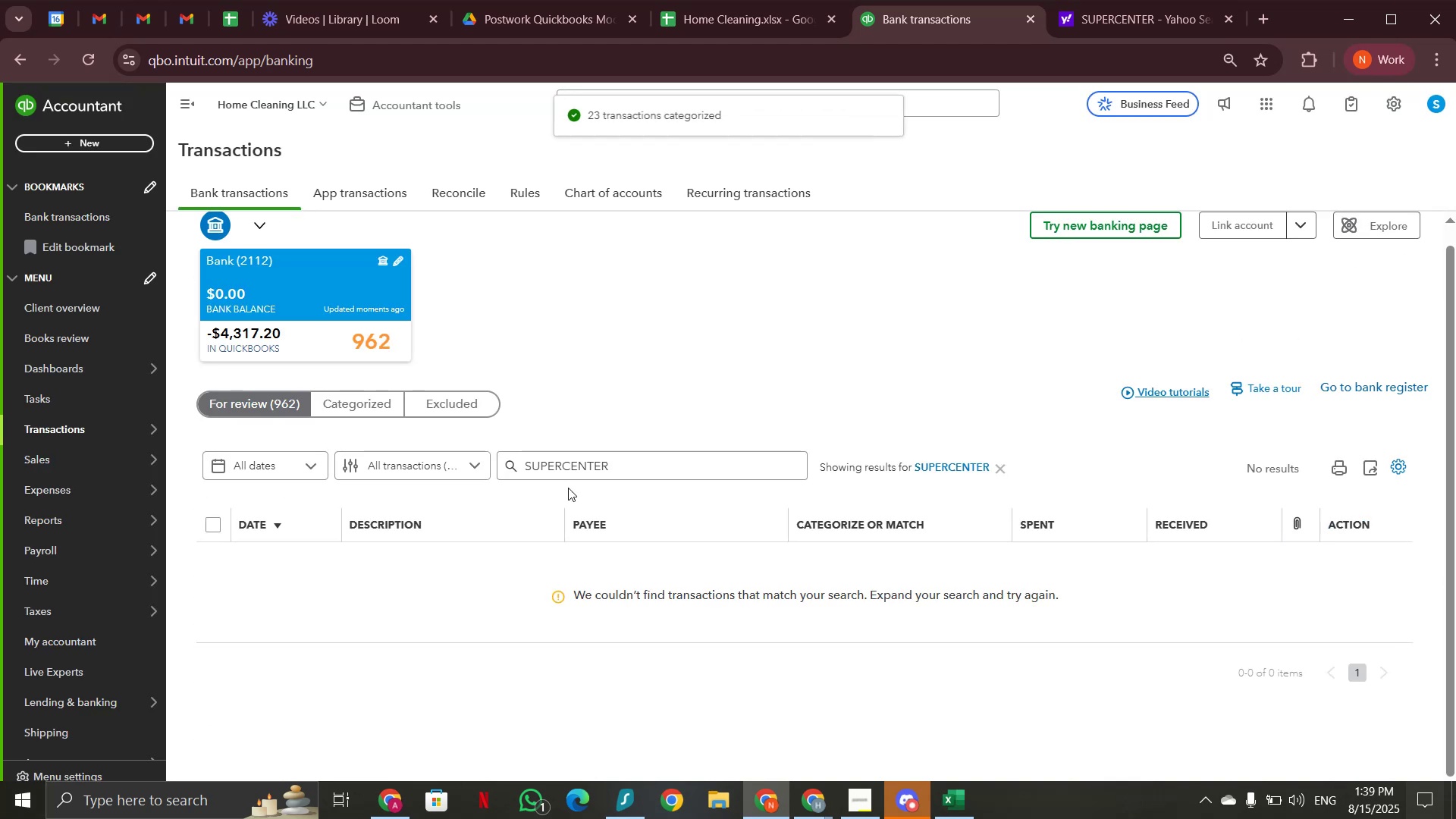 
wait(6.14)
 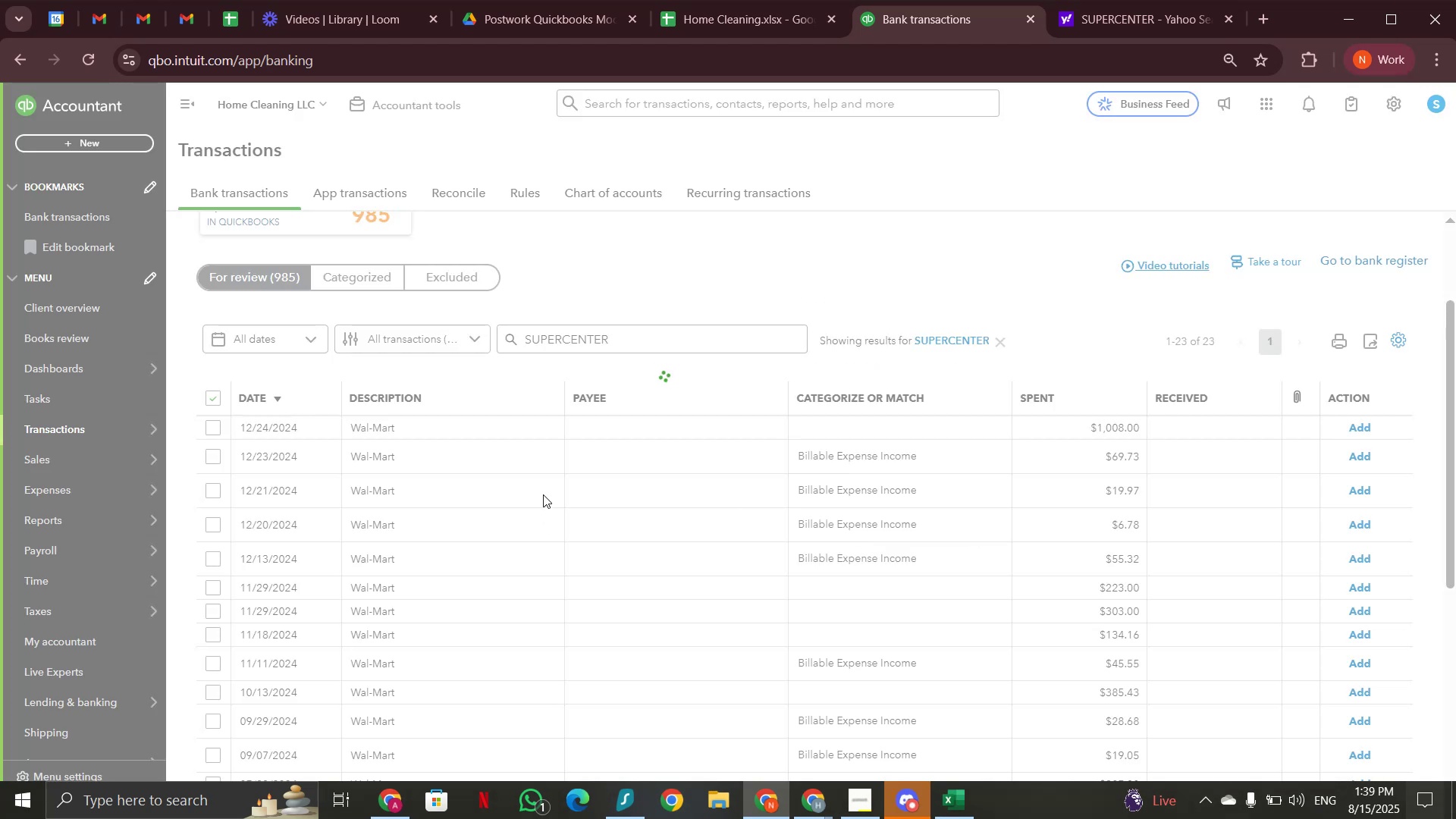 
left_click([1002, 472])
 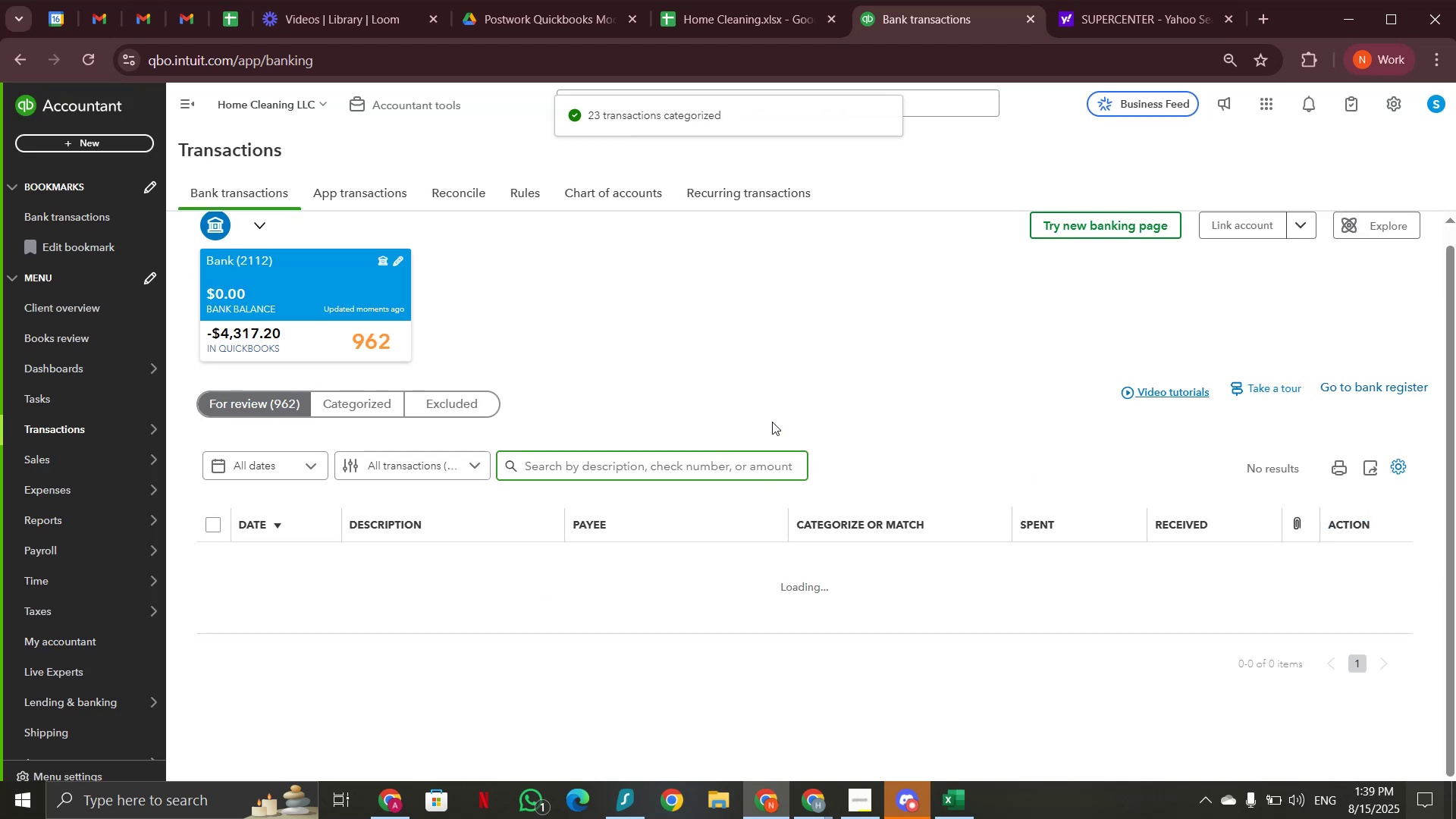 
scroll: coordinate [766, 417], scroll_direction: down, amount: 7.0
 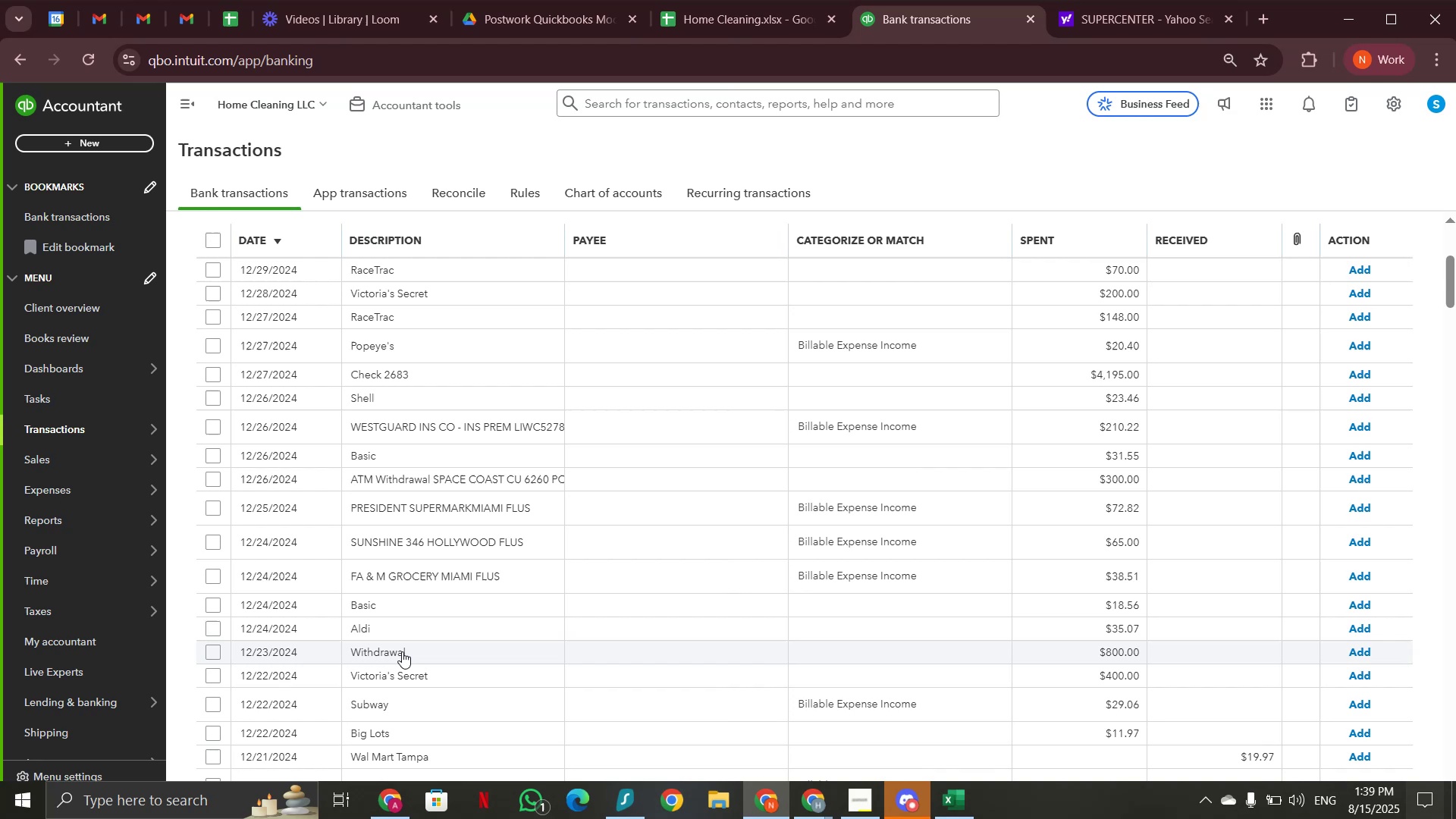 
left_click([397, 698])
 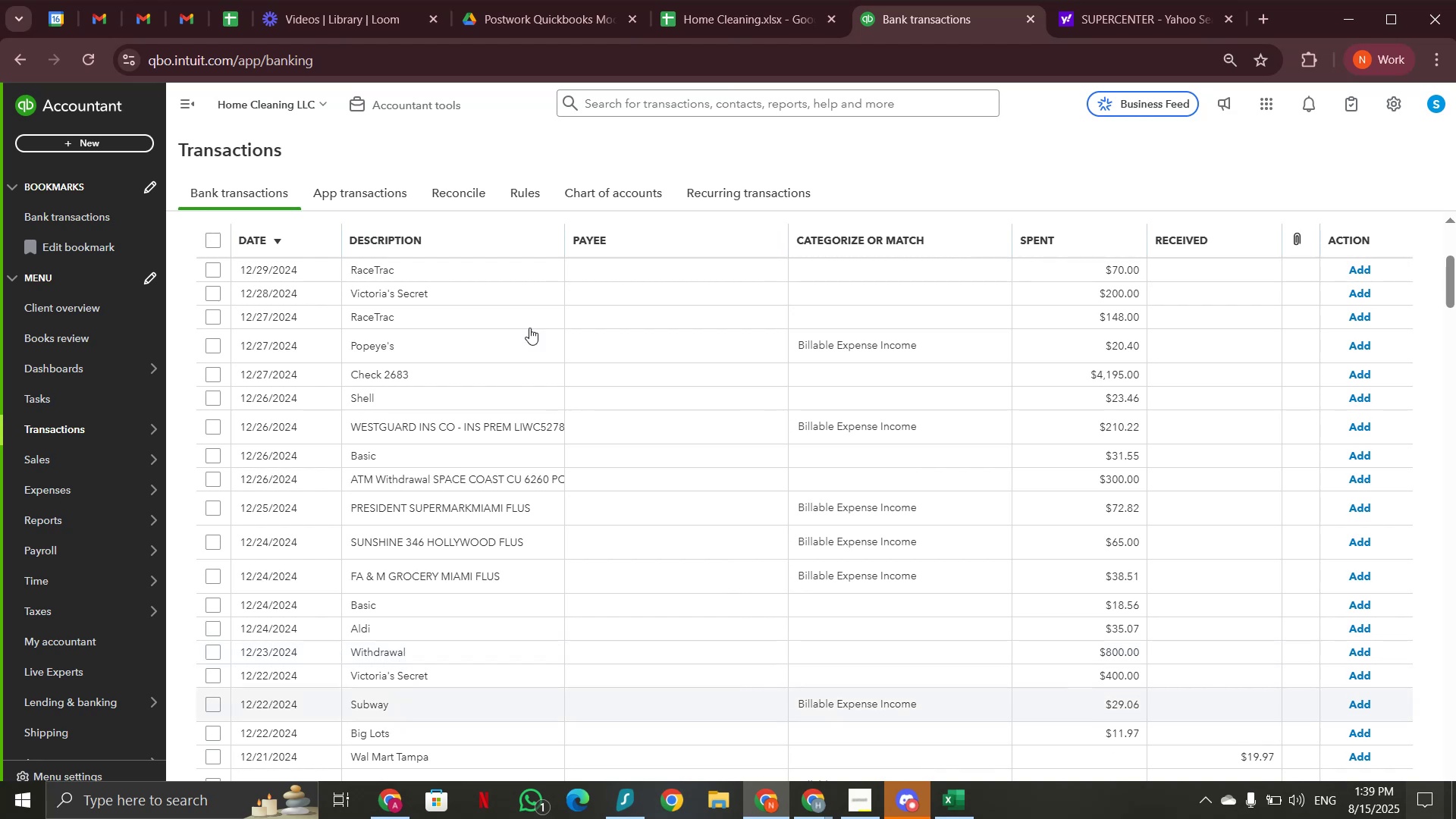 
scroll: coordinate [542, 307], scroll_direction: down, amount: 3.0
 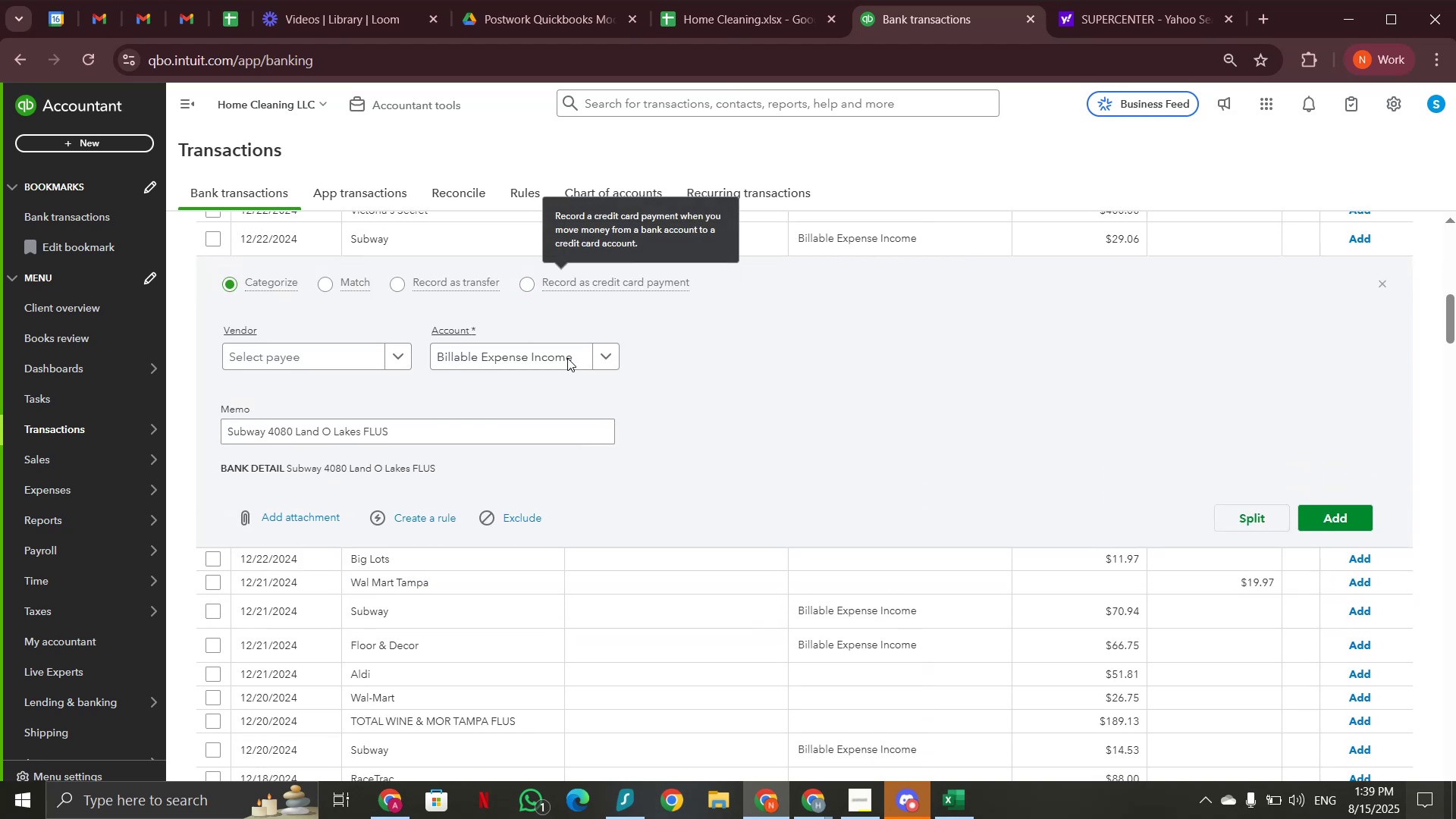 
left_click([601, 354])
 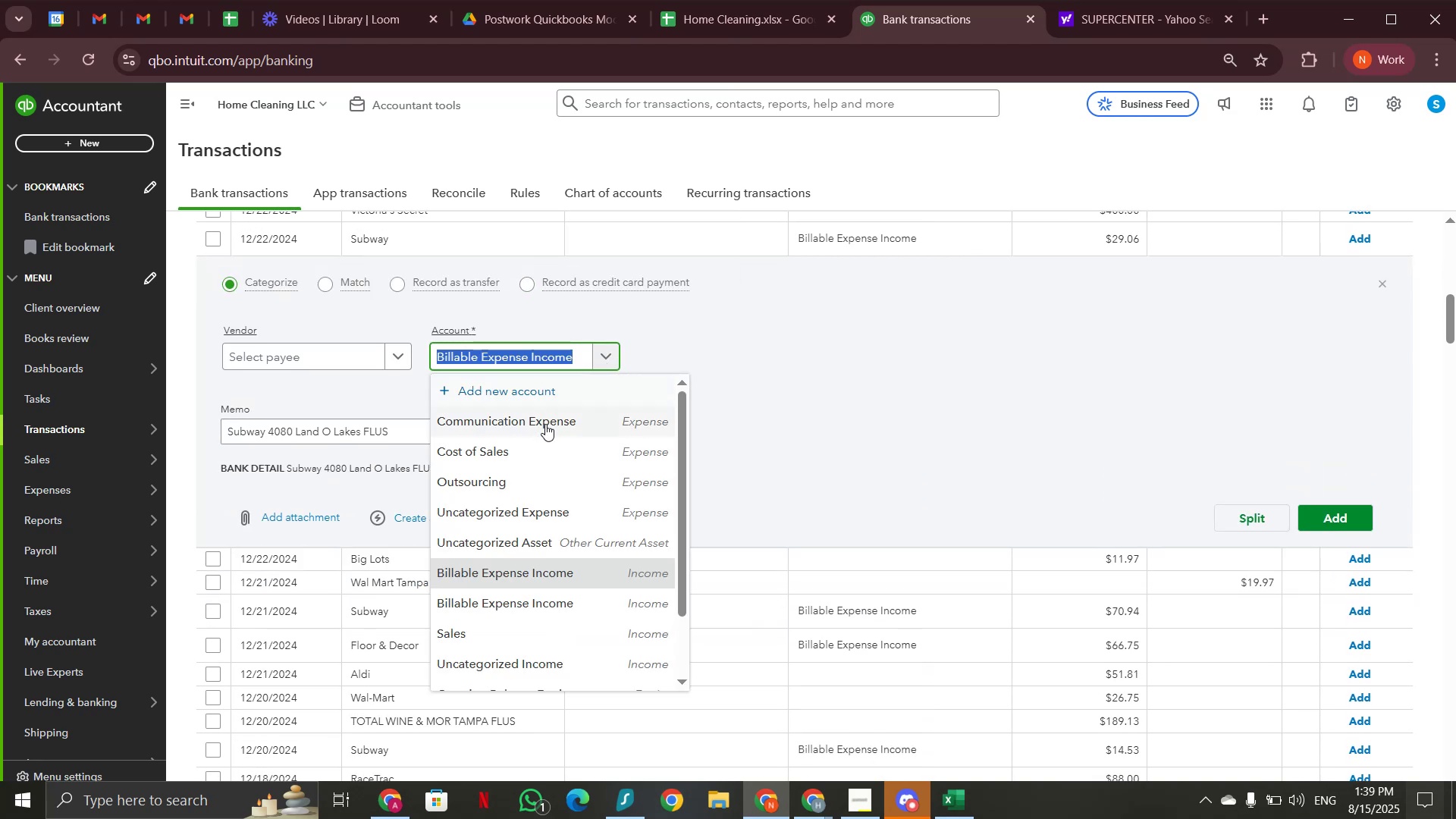 
left_click([539, 397])
 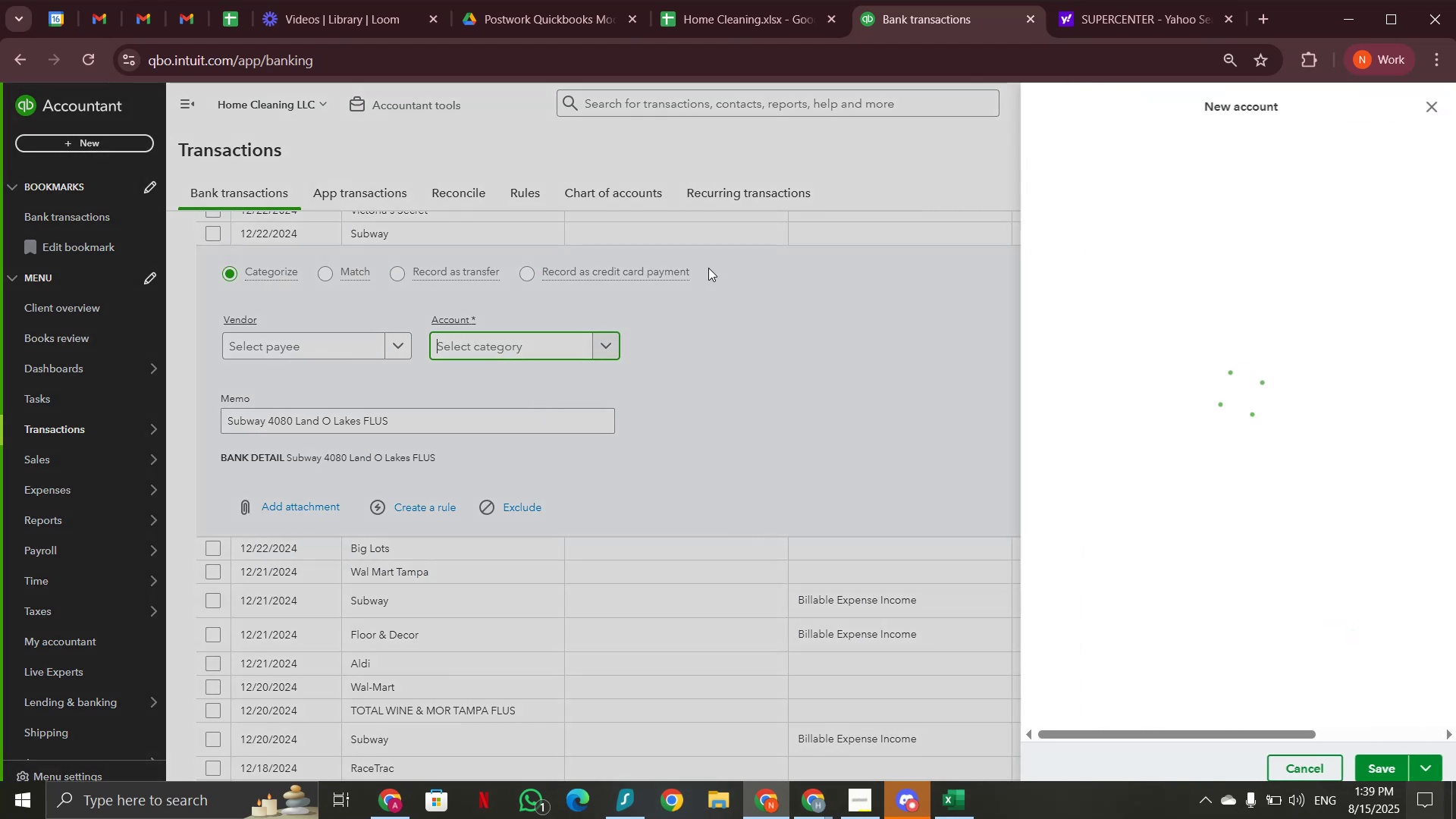 
left_click([1133, 174])
 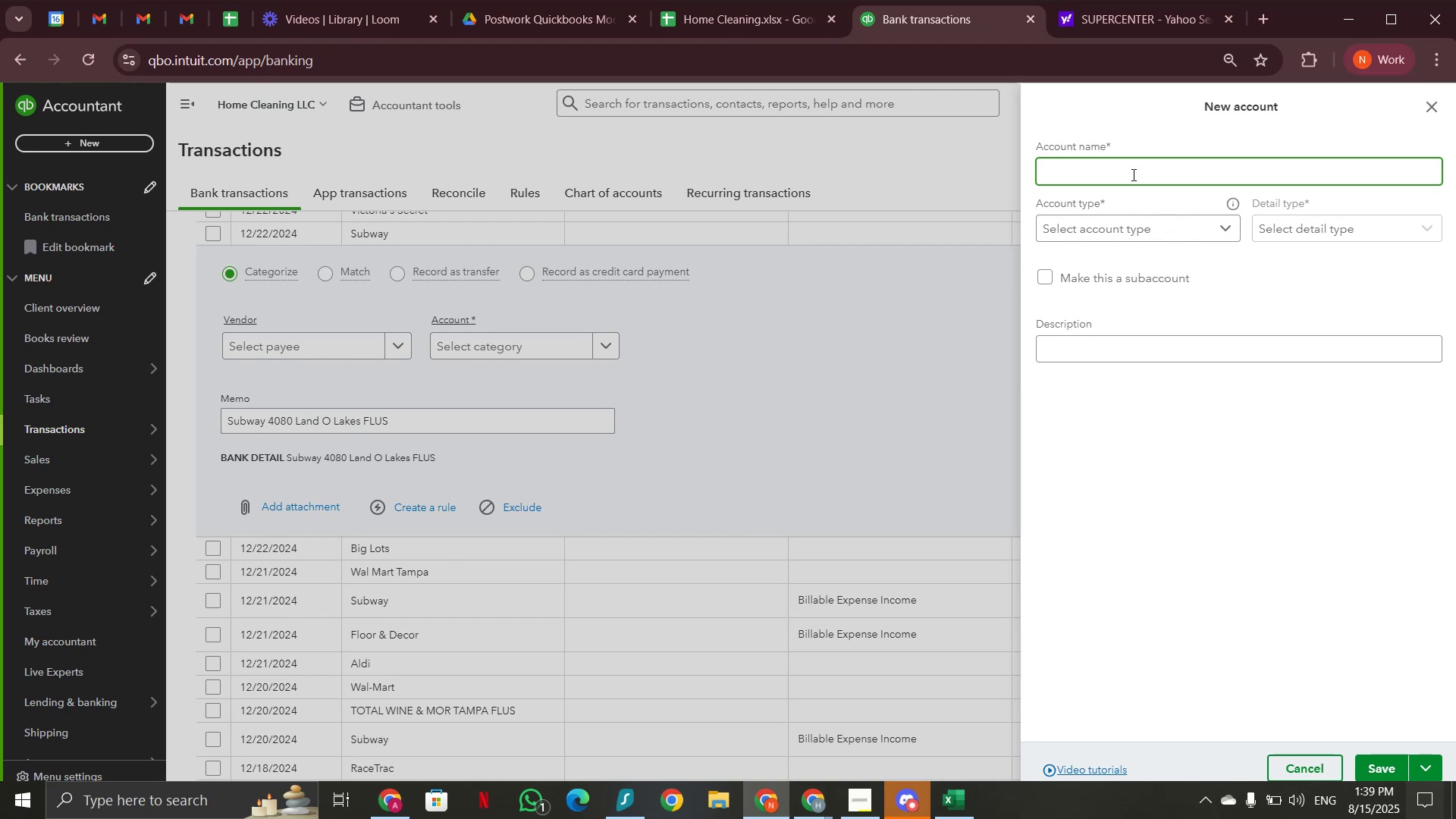 
type(Meals and Entertain)
 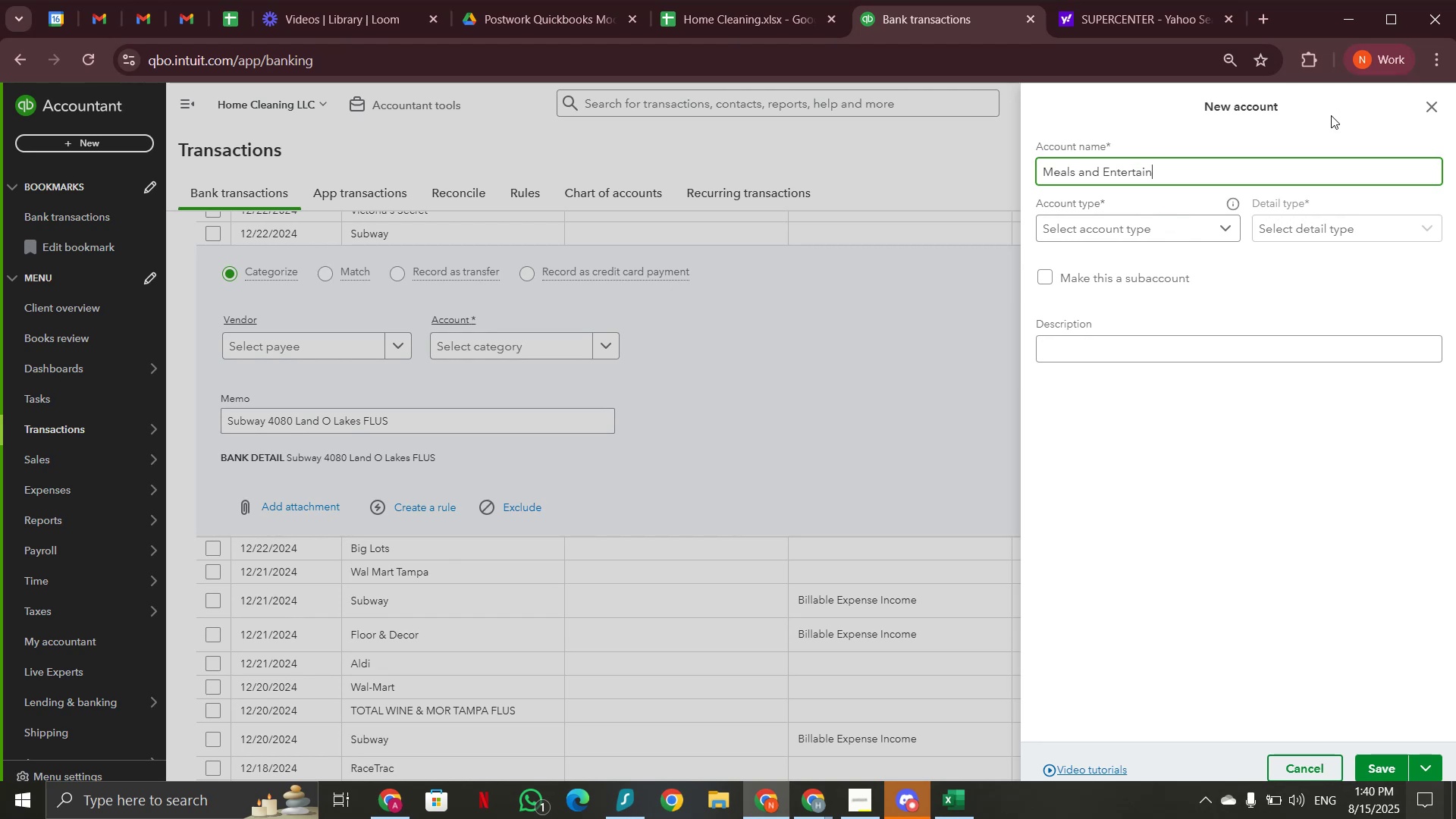 
wait(6.22)
 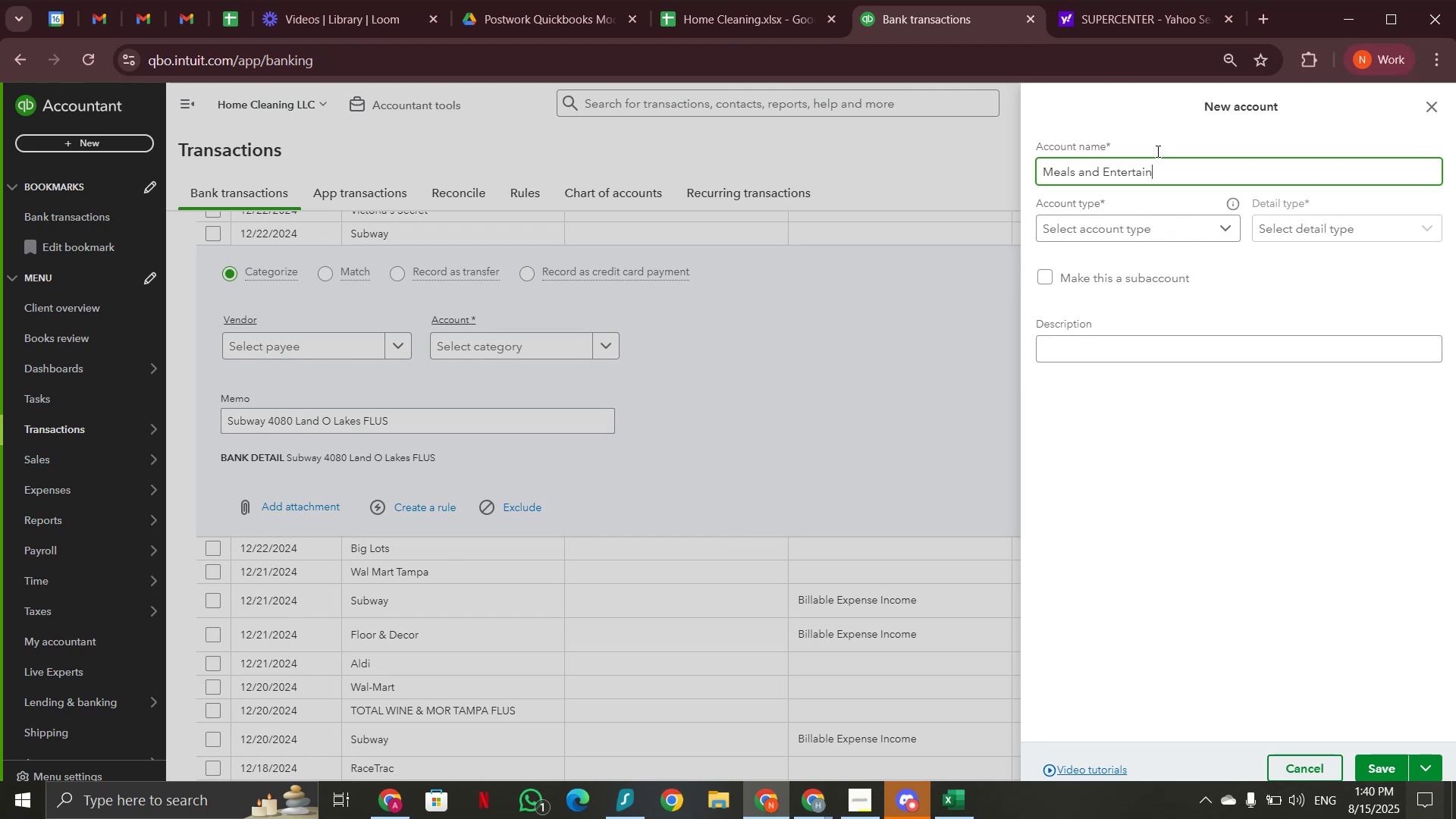 
type(ment)
 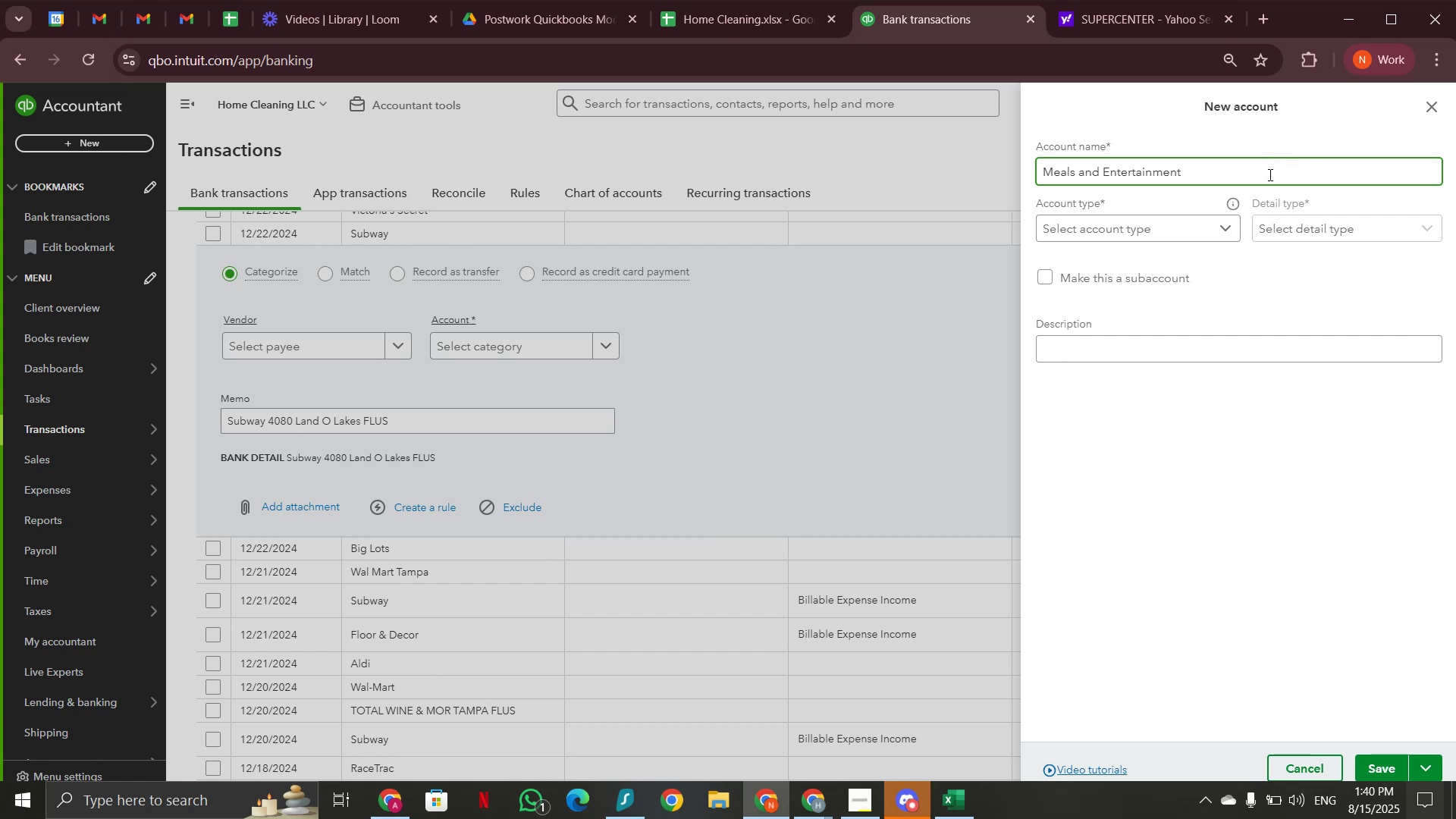 
left_click([1210, 231])
 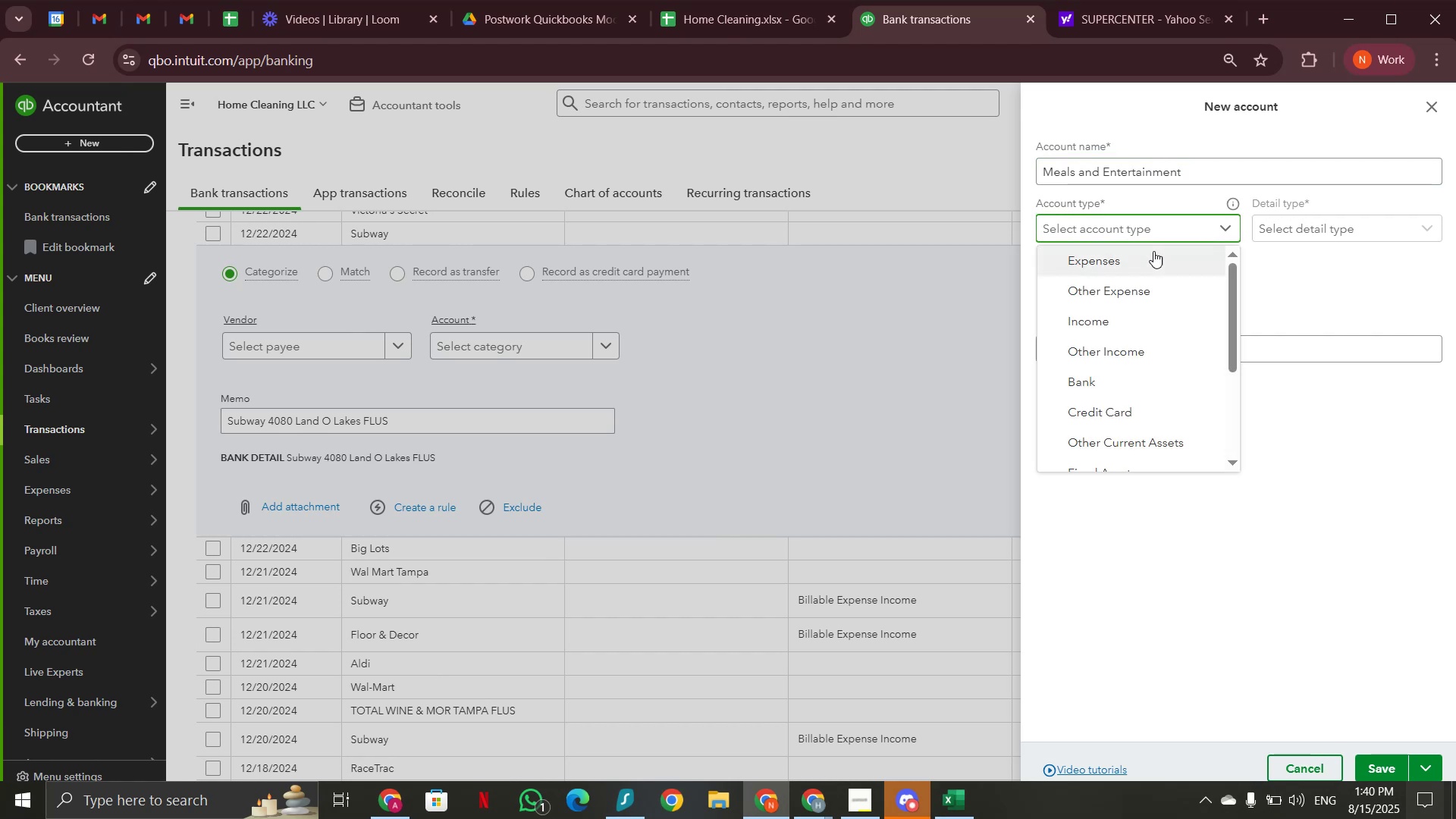 
left_click([1150, 259])
 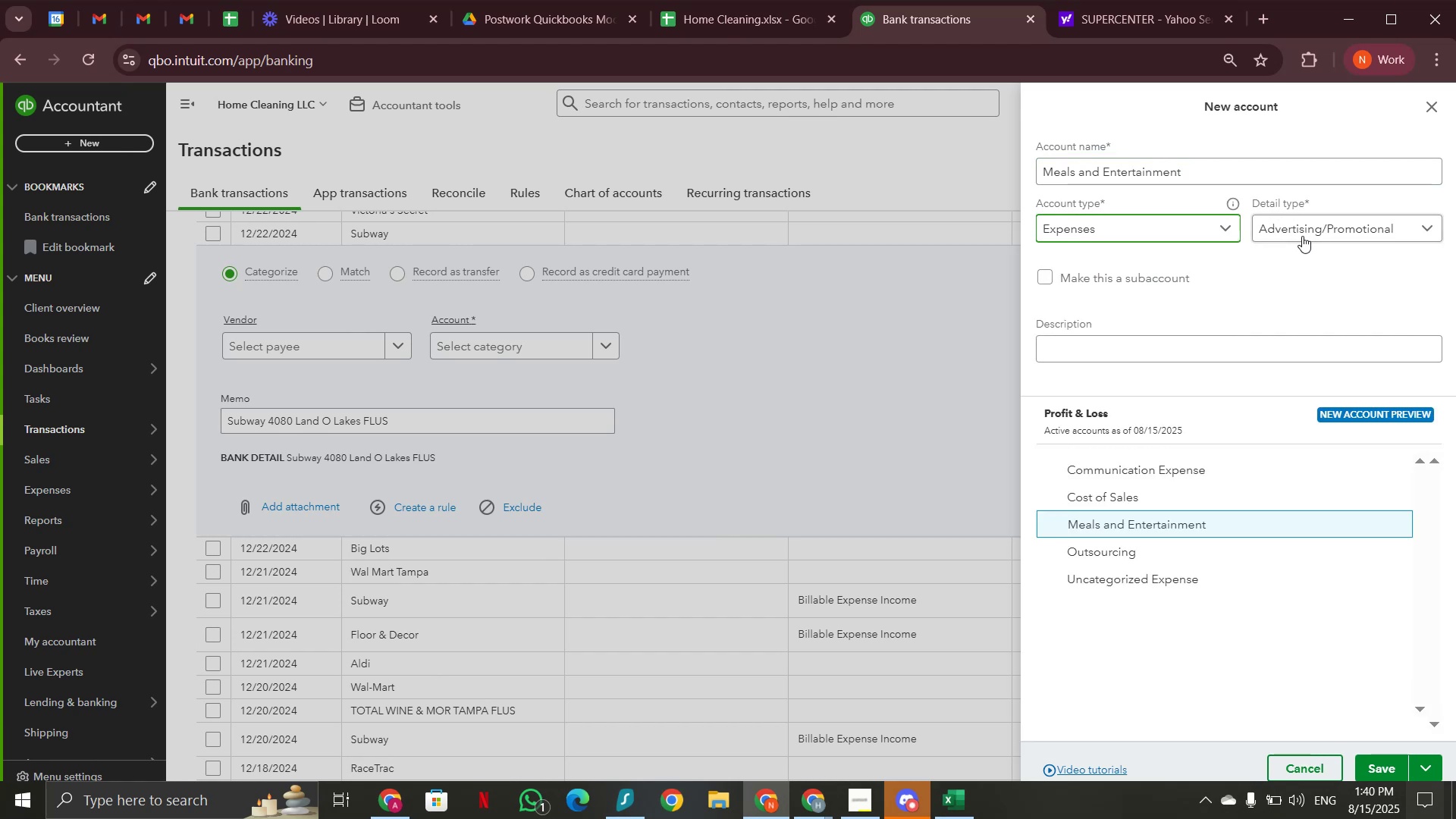 
left_click([1303, 236])
 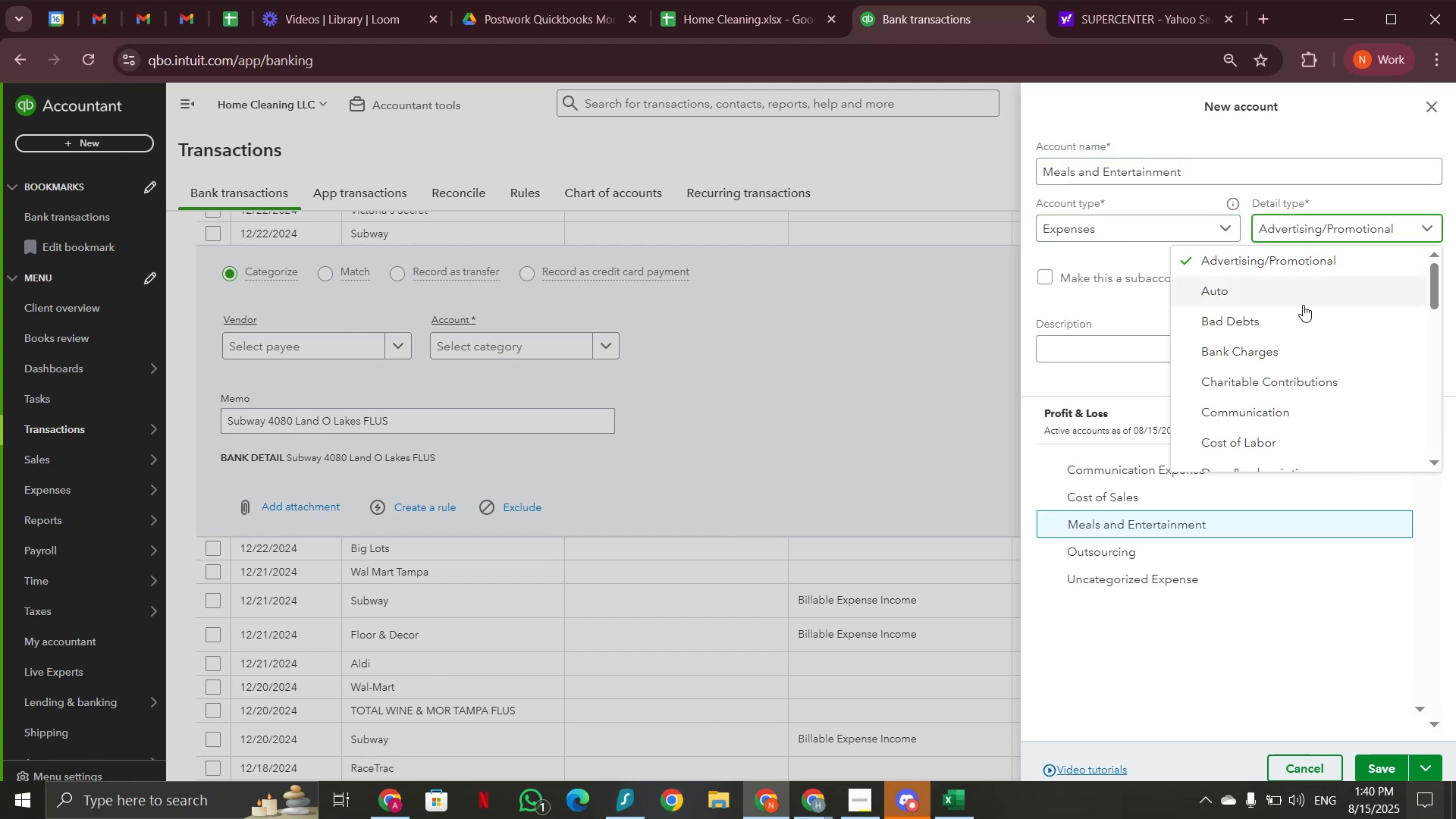 
scroll: coordinate [1303, 313], scroll_direction: down, amount: 7.0
 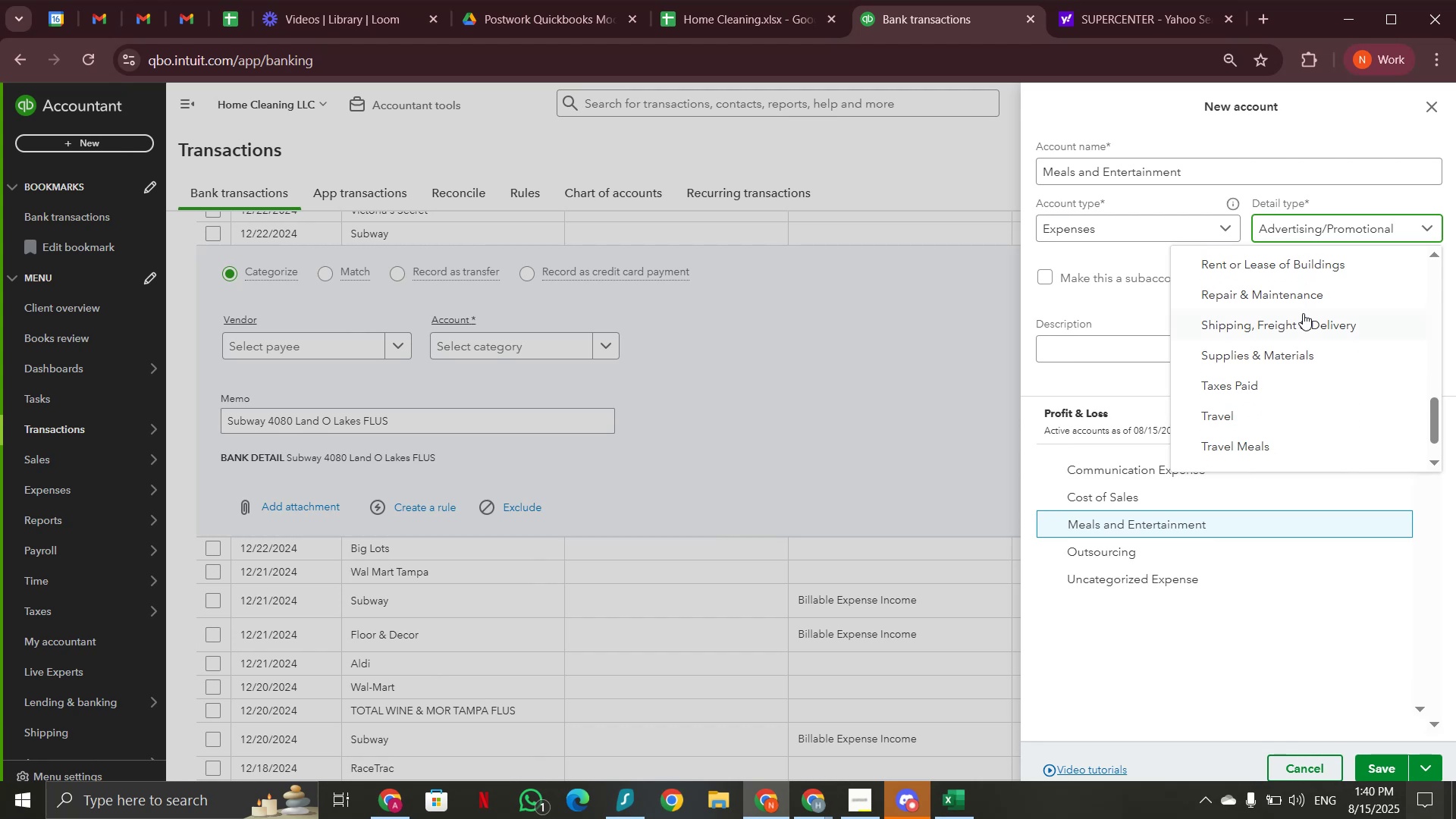 
scroll: coordinate [1303, 313], scroll_direction: up, amount: 1.0
 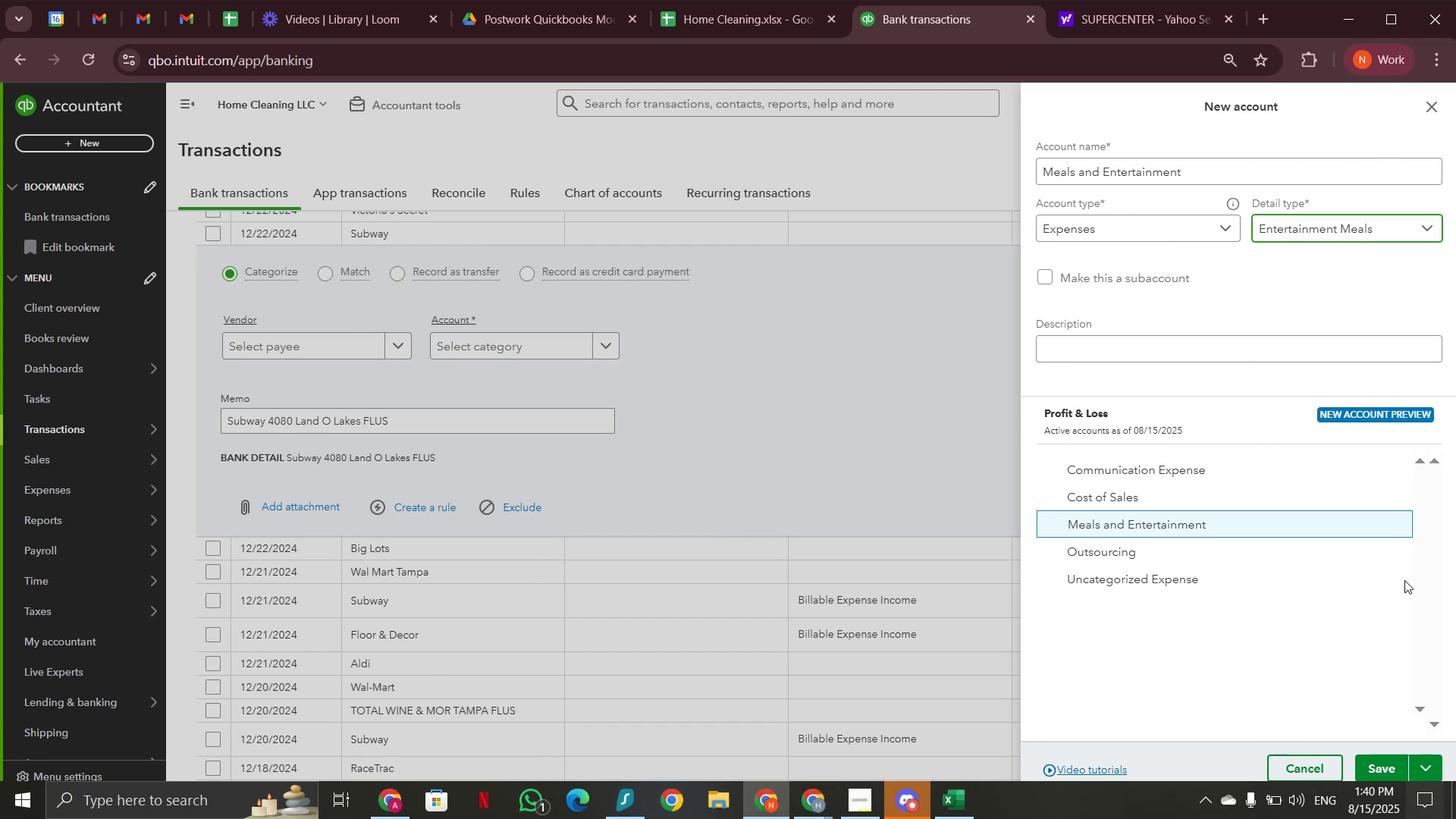 
left_click([1382, 764])
 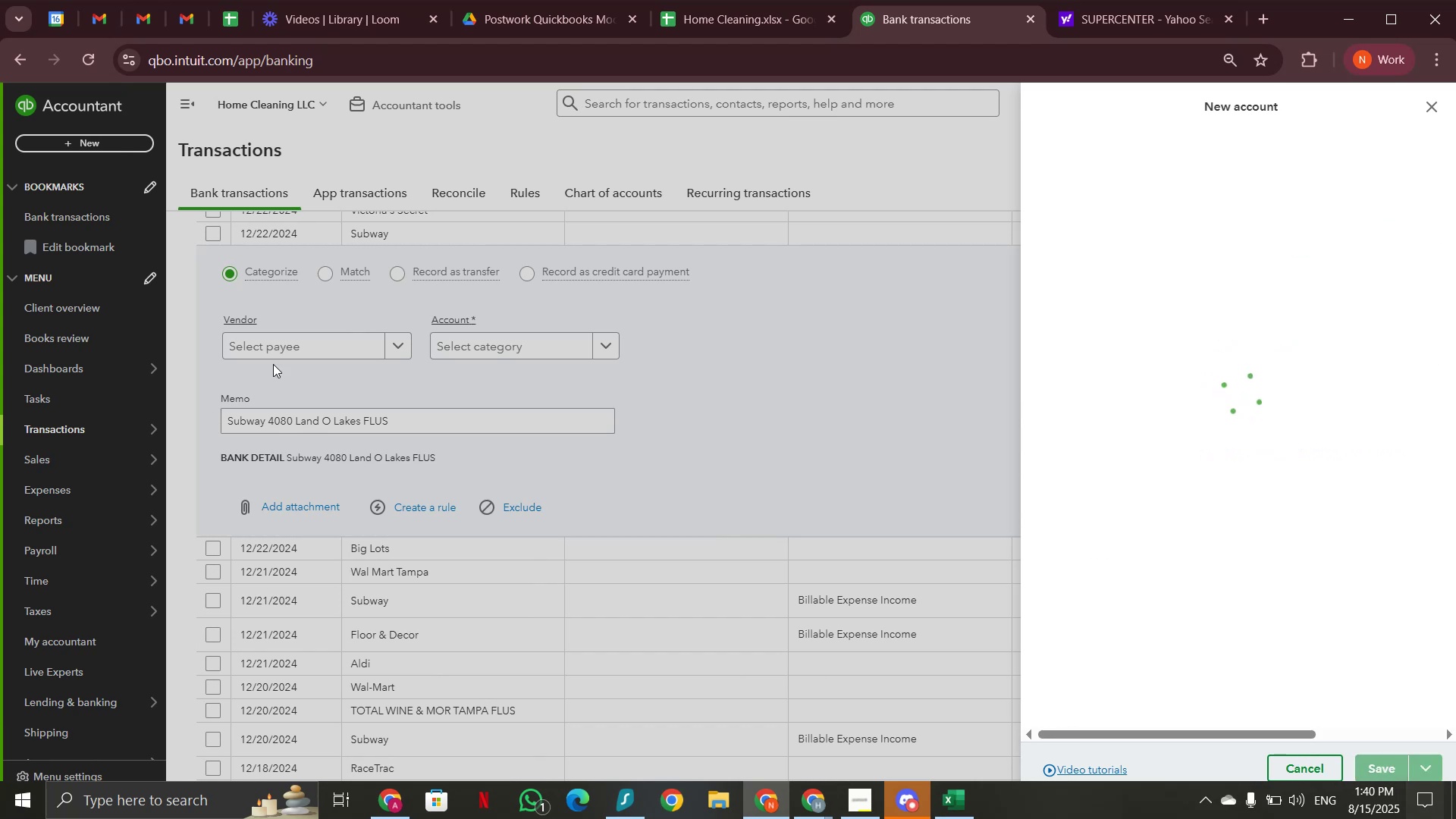 
mouse_move([387, 338])
 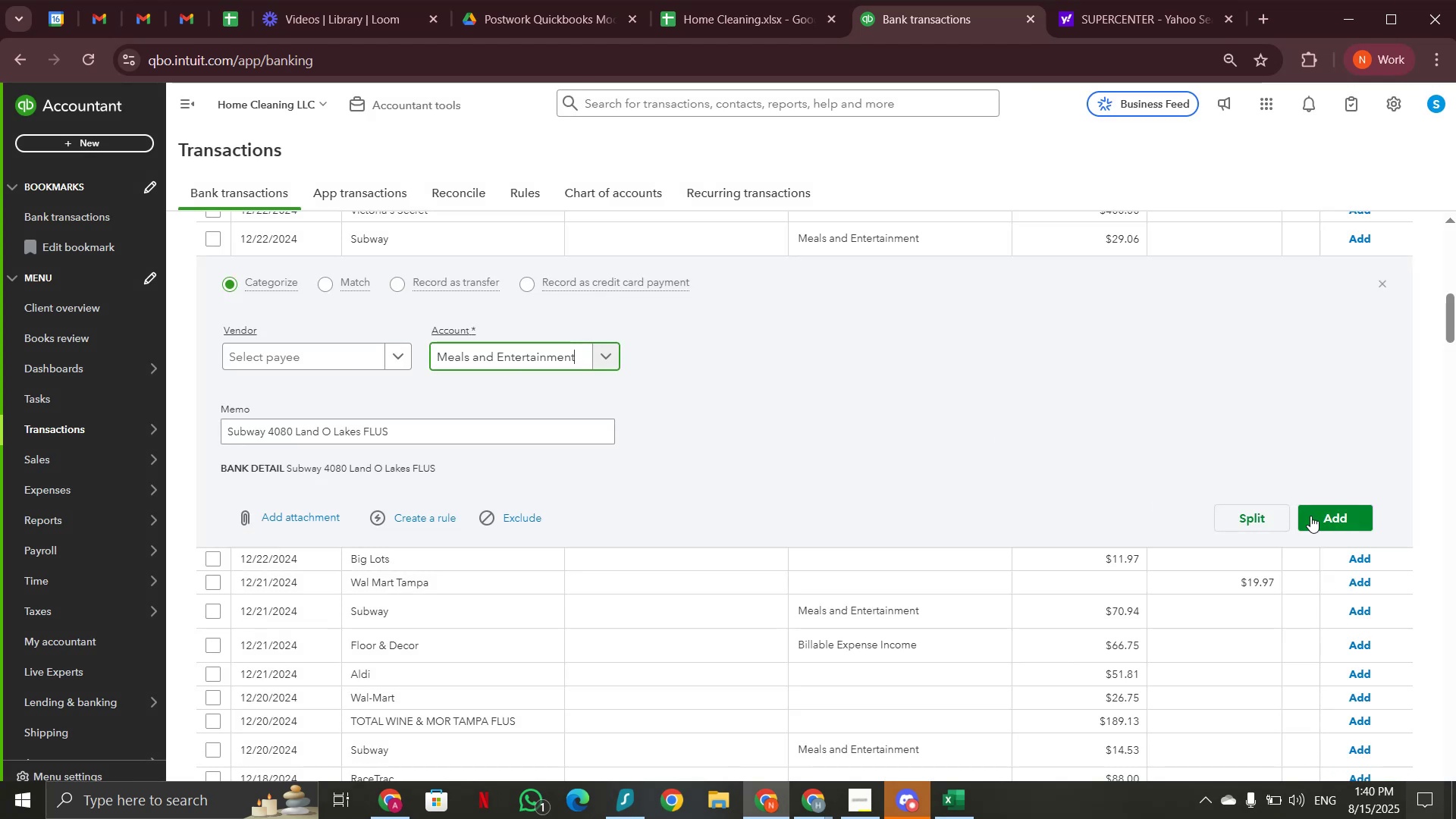 
left_click([1323, 516])
 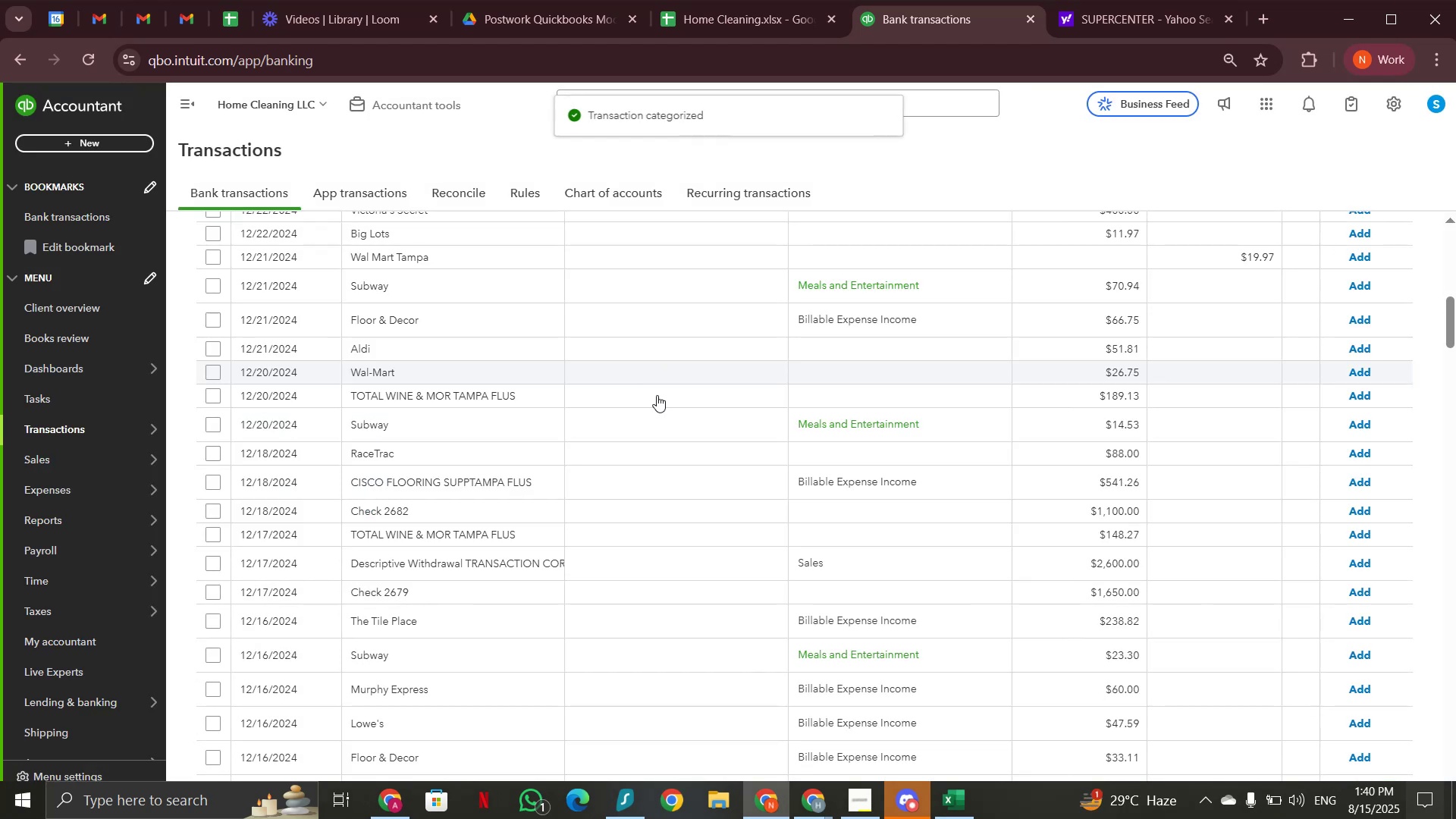 
wait(6.1)
 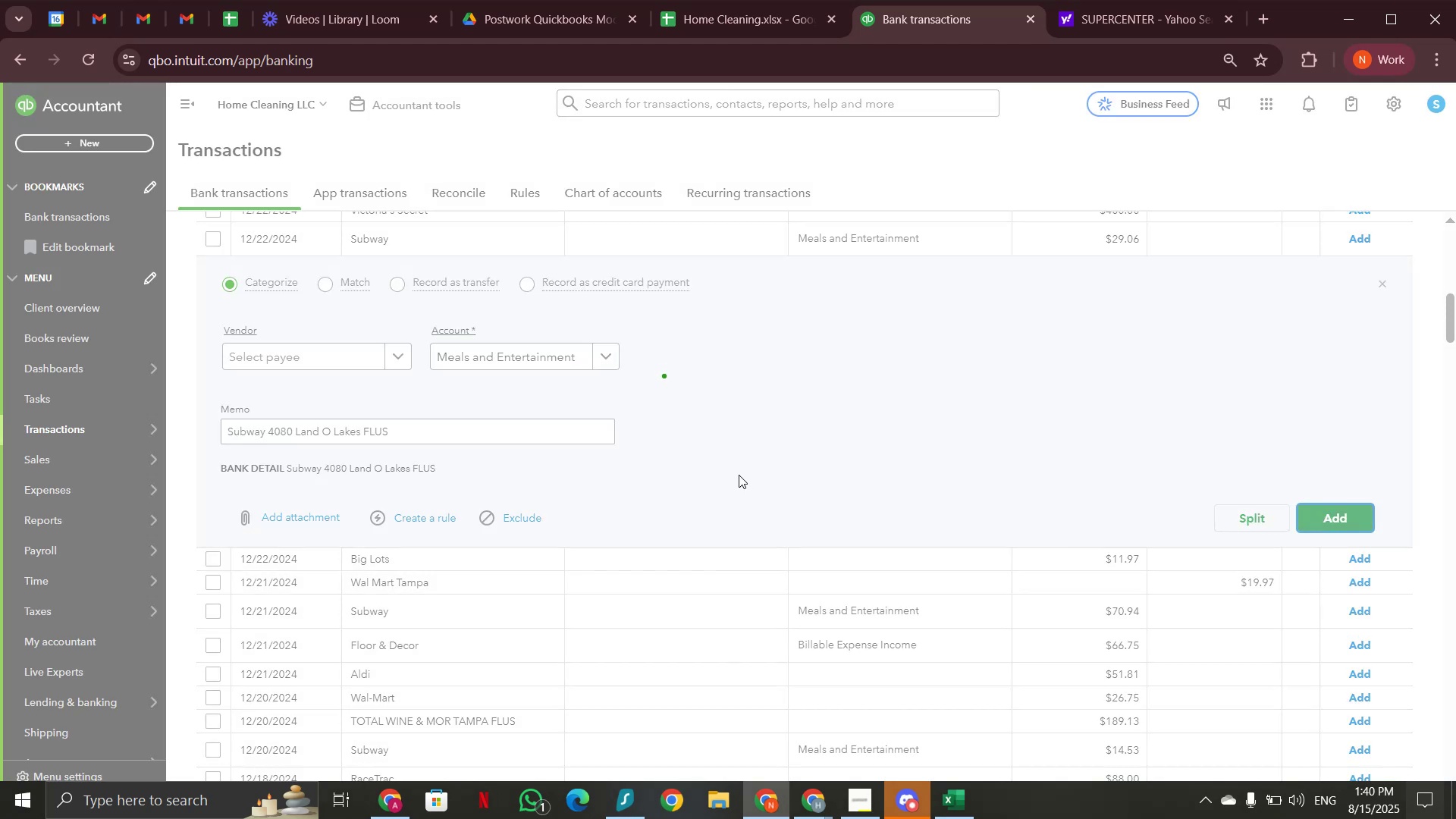 
left_click([510, 623])
 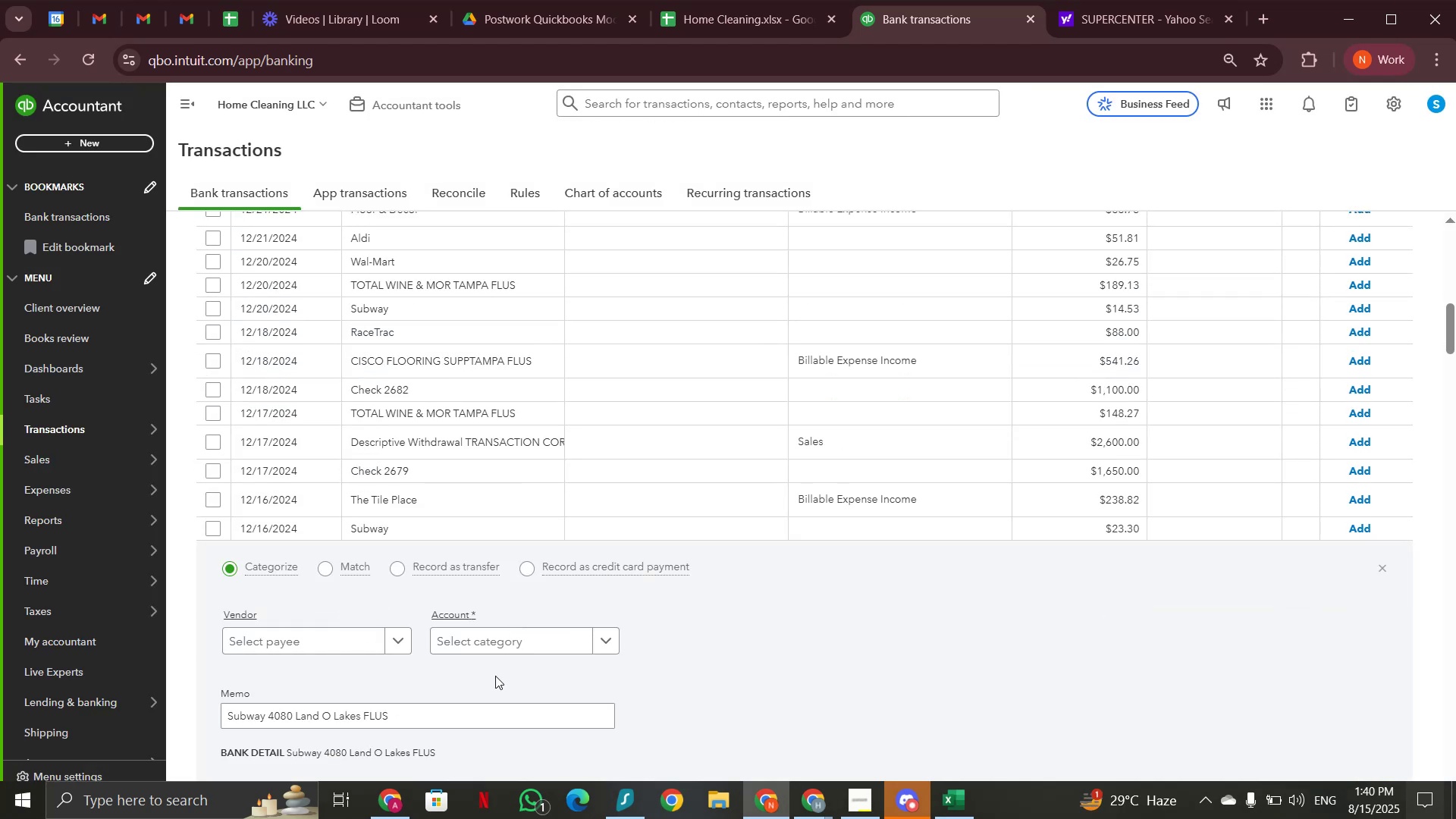 
left_click([514, 644])
 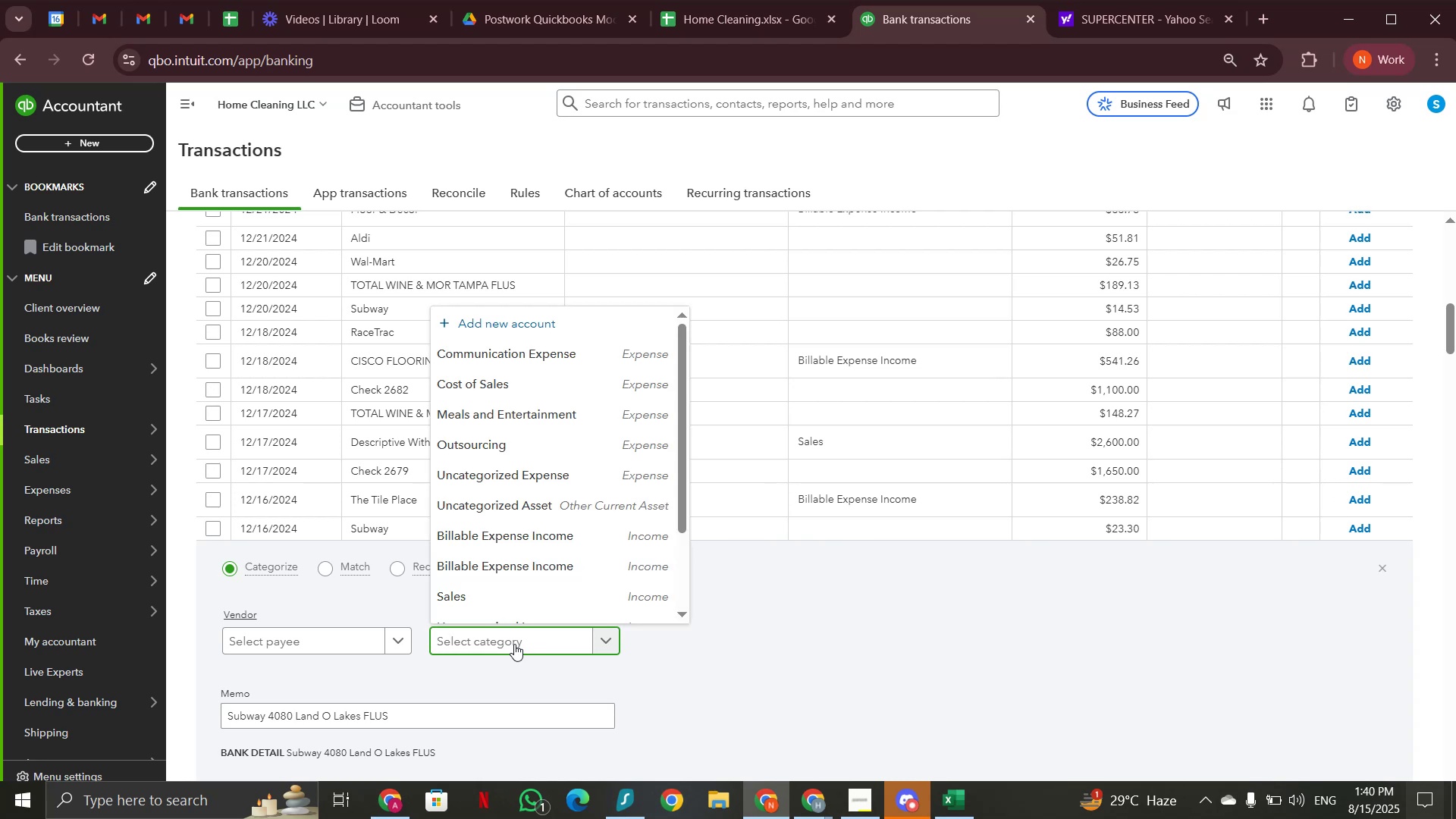 
key(M)
 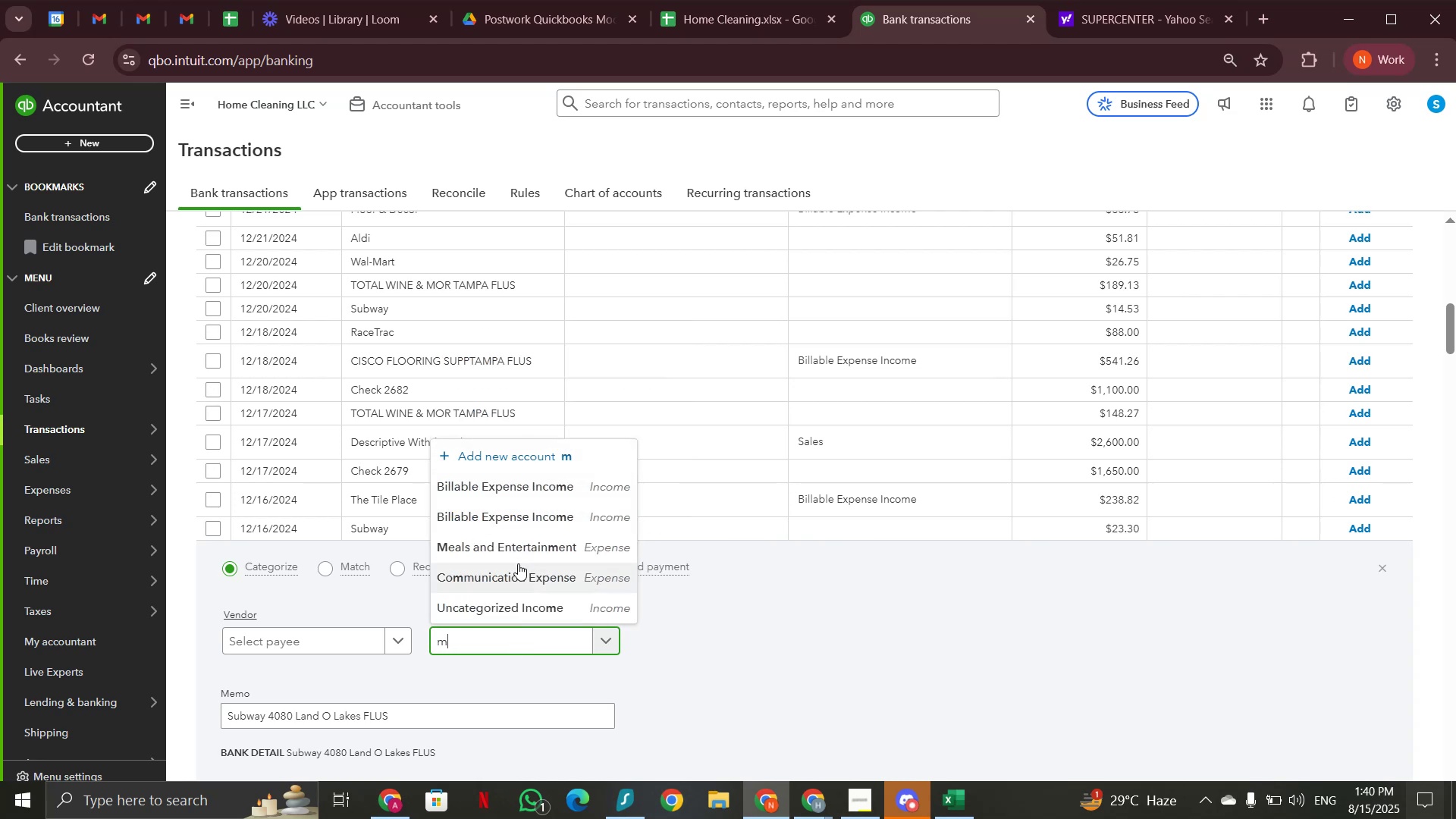 
left_click([517, 556])
 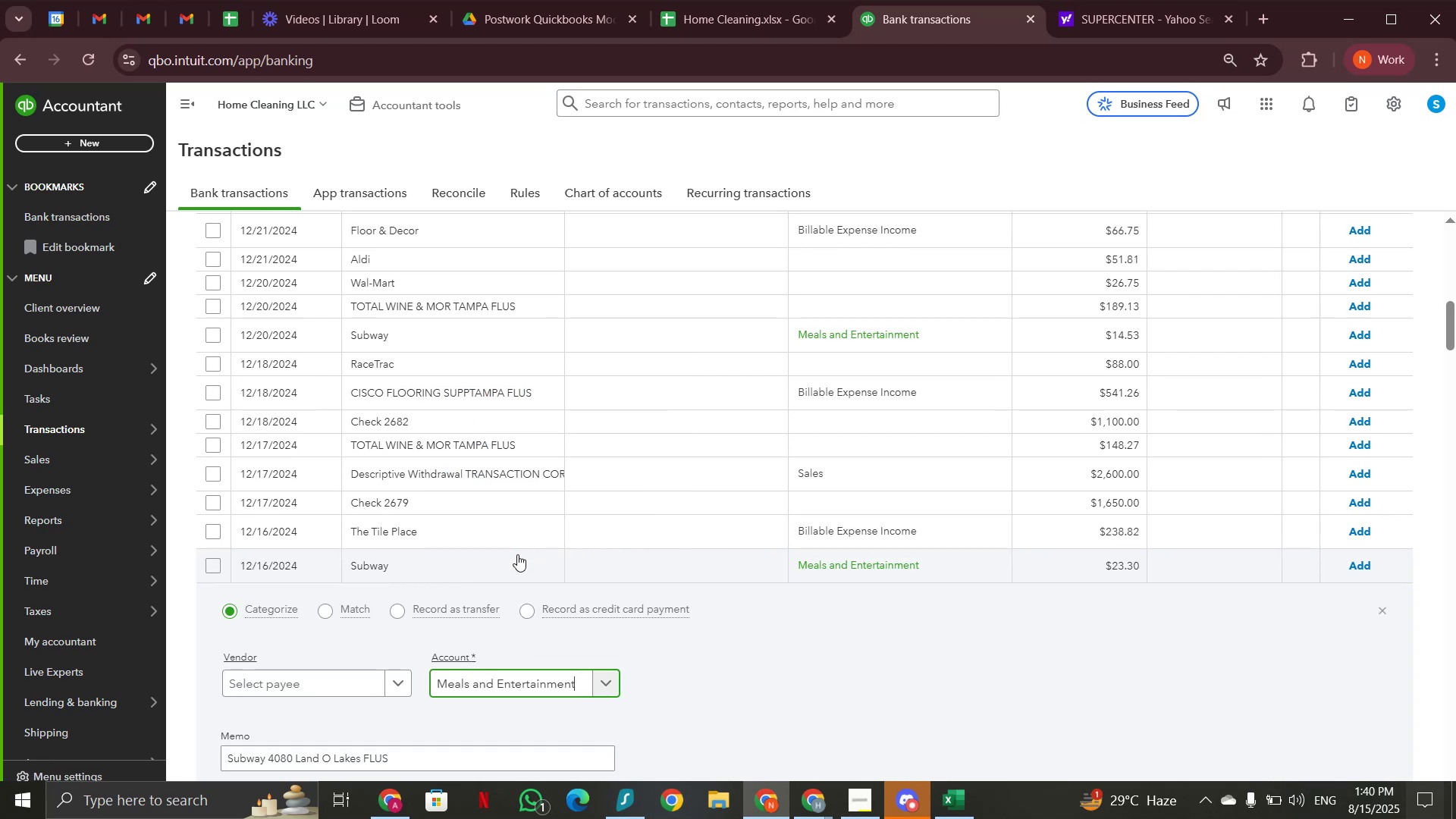 
scroll: coordinate [1099, 662], scroll_direction: down, amount: 1.0
 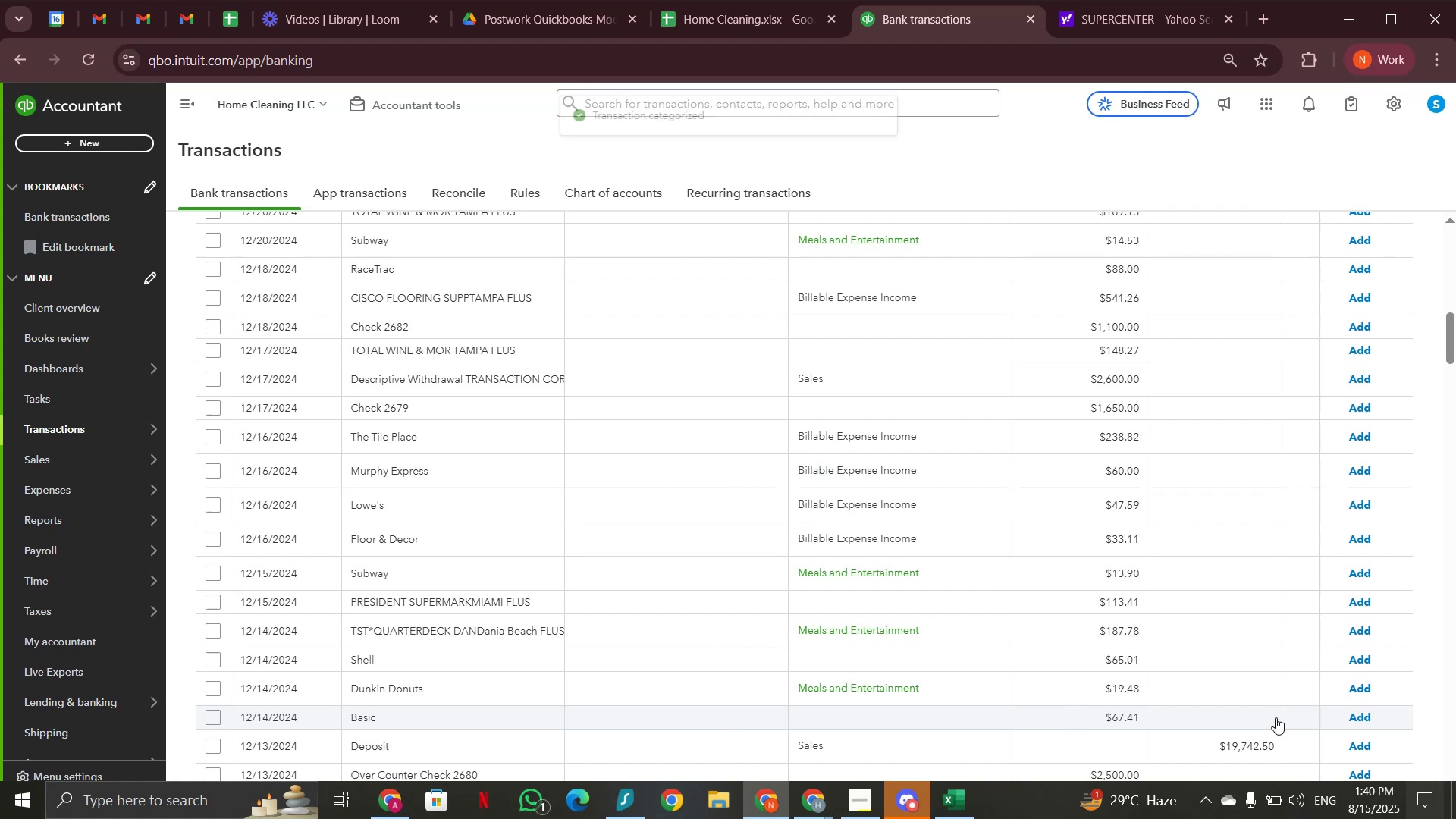 
wait(6.54)
 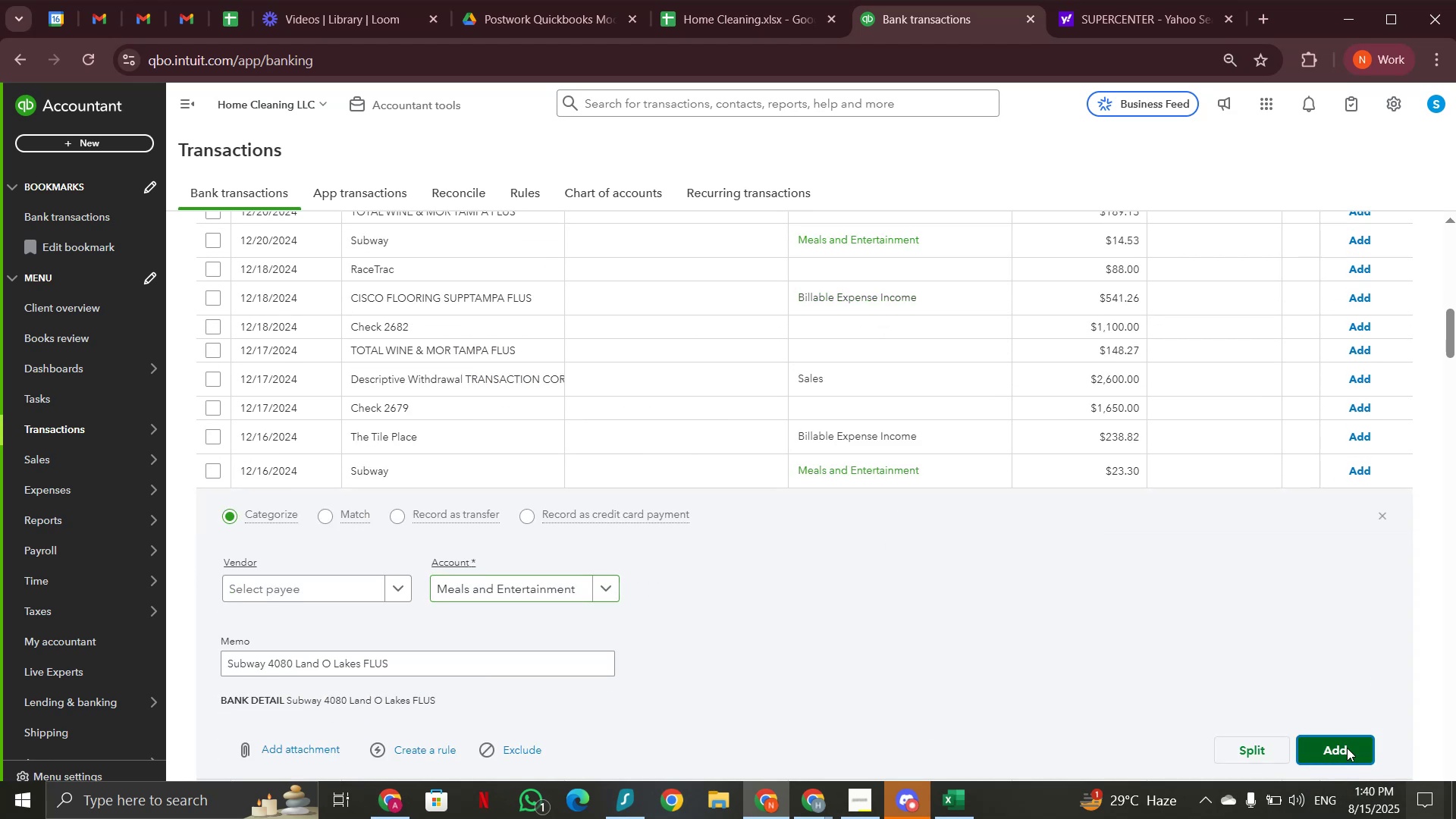 
scroll: coordinate [438, 460], scroll_direction: down, amount: 9.0
 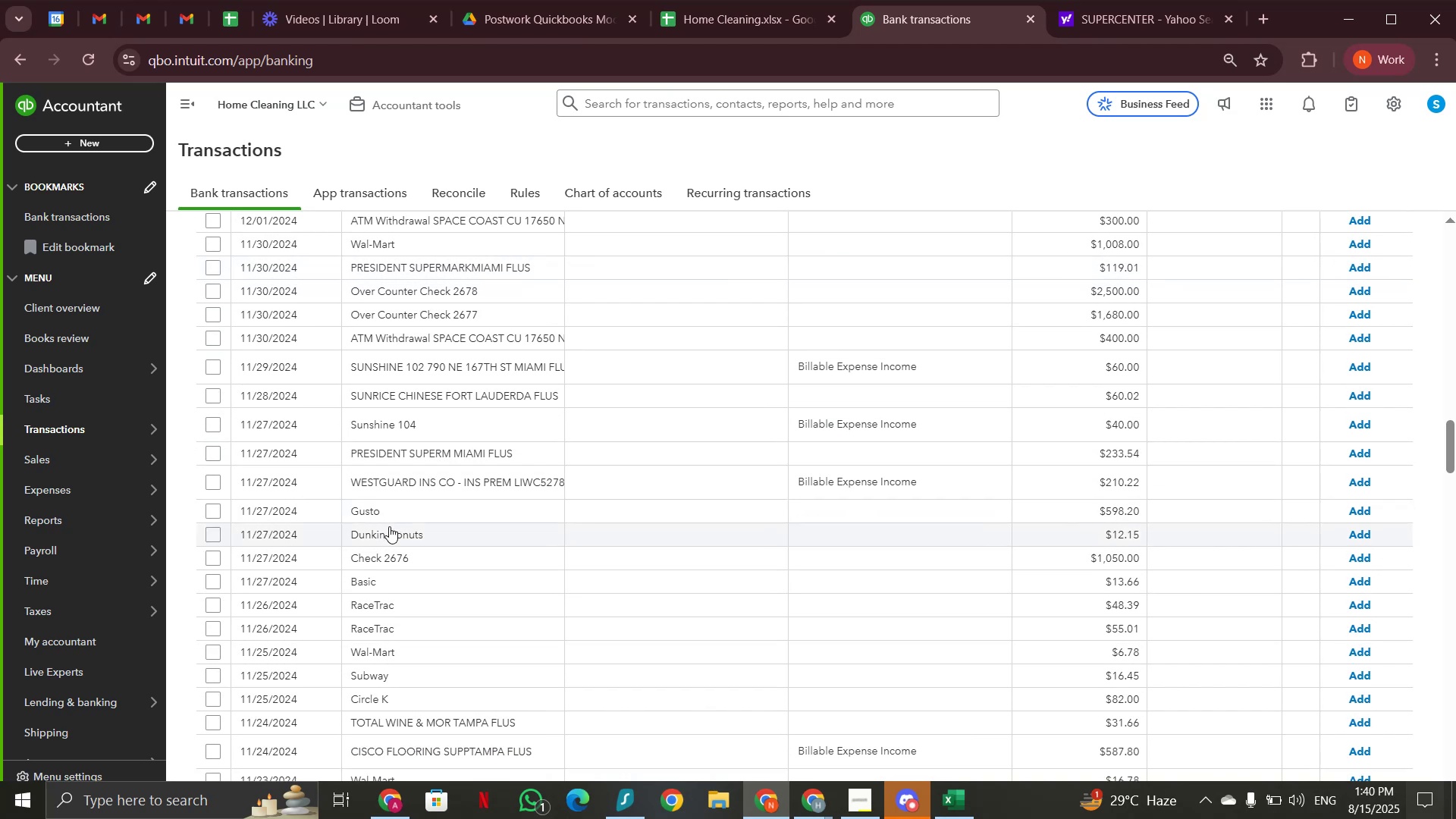 
left_click([389, 526])
 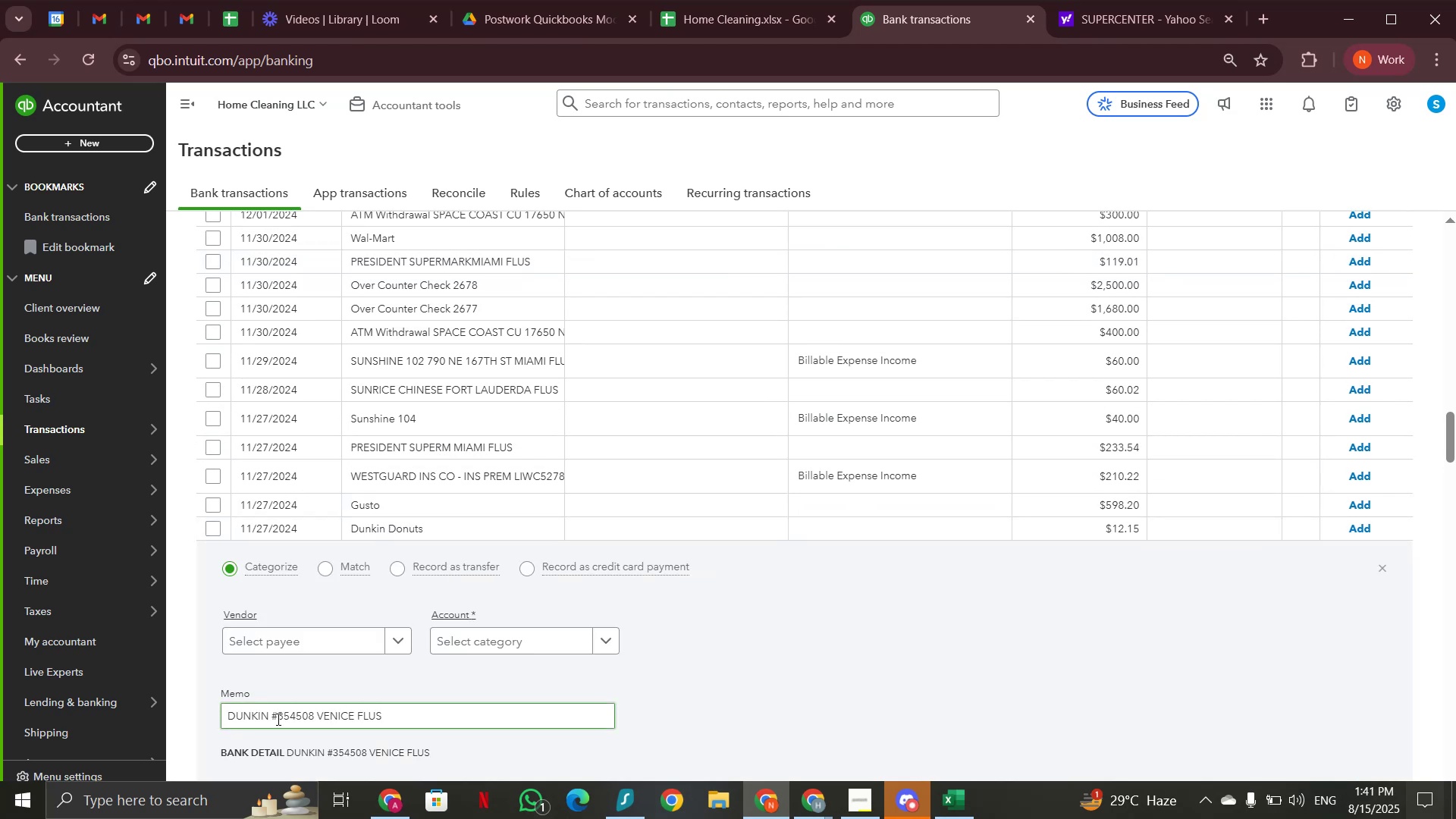 
left_click_drag(start_coordinate=[269, 716], to_coordinate=[215, 715])
 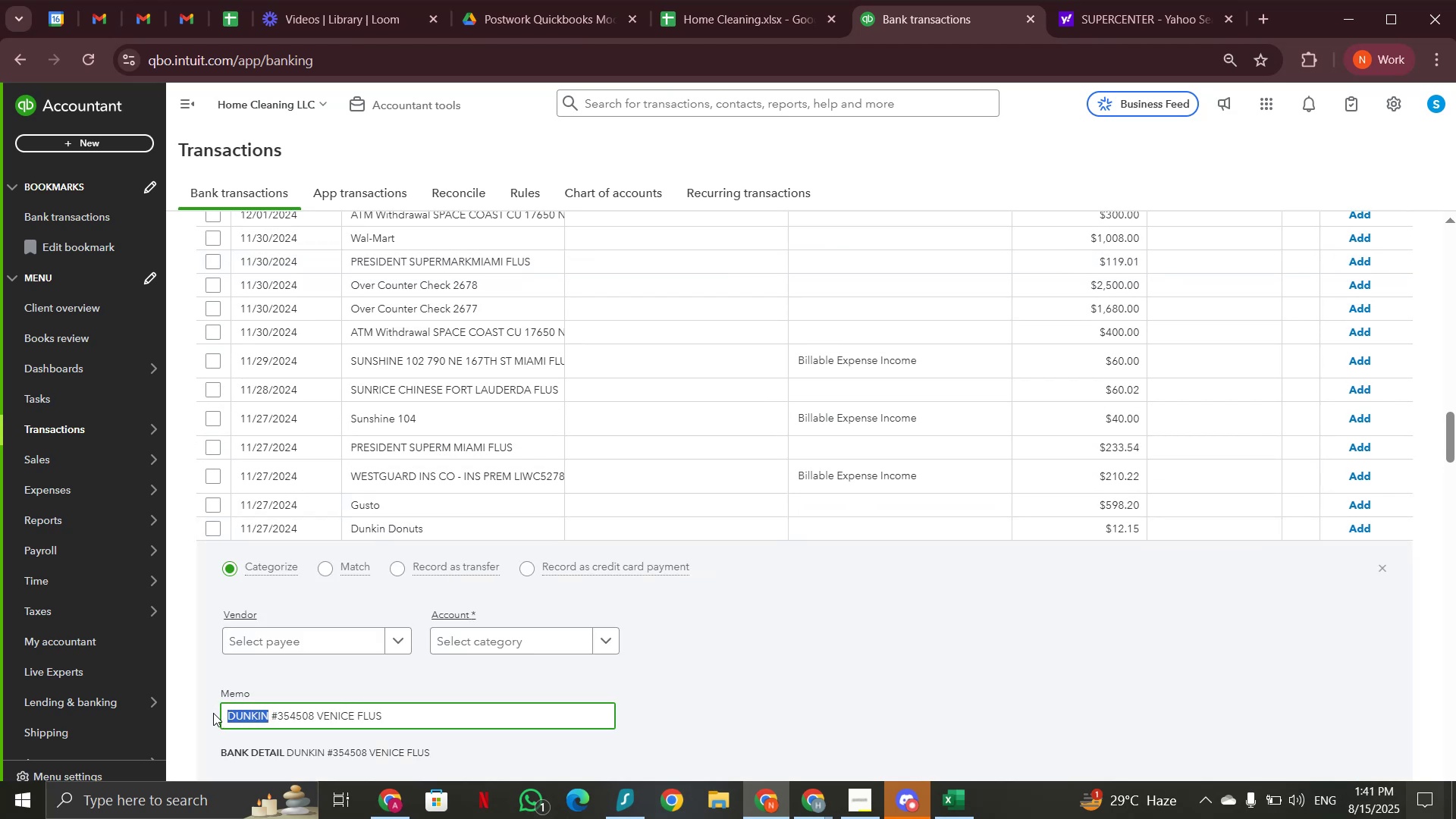 
key(Control+C)
 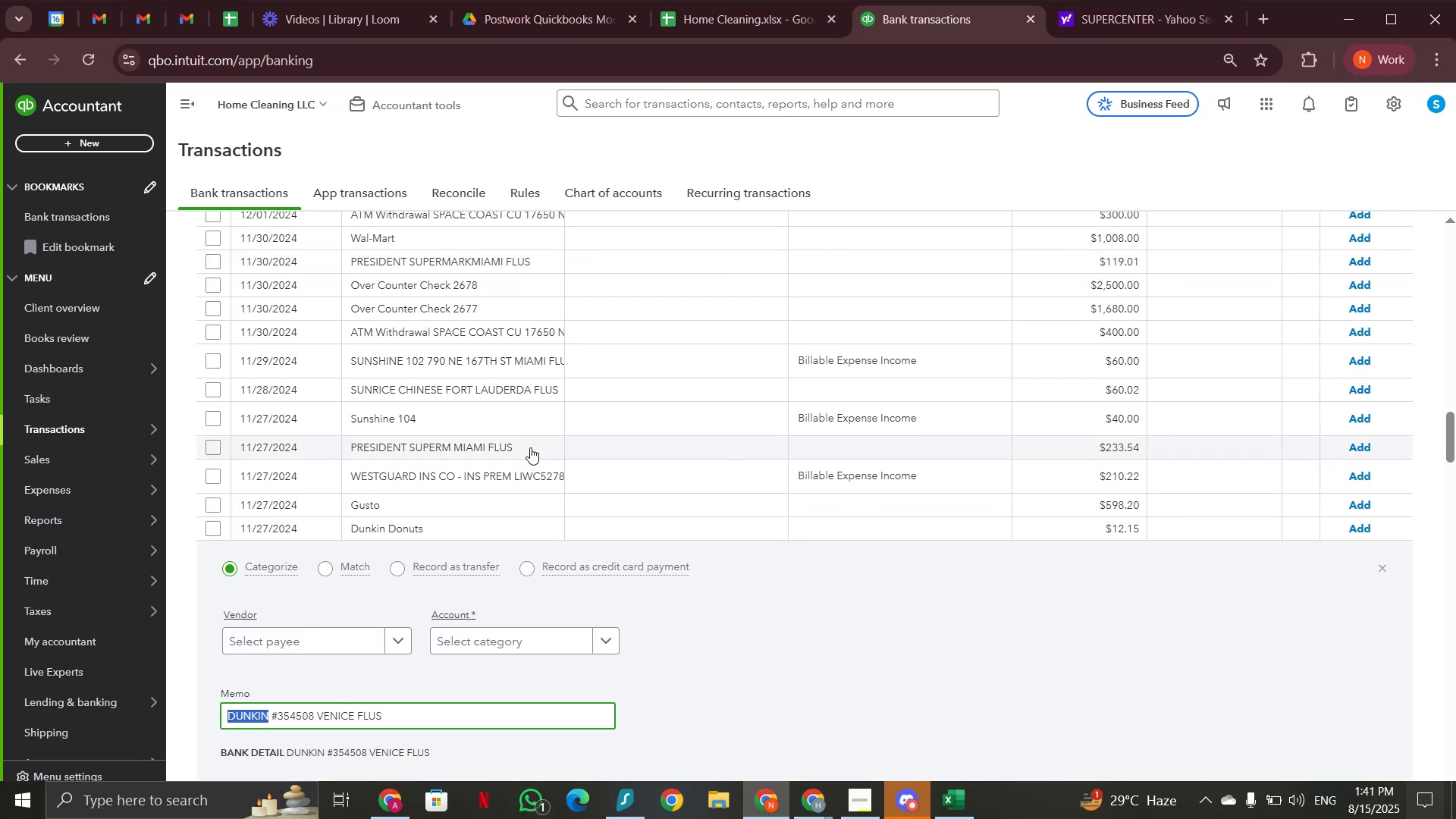 
scroll: coordinate [532, 447], scroll_direction: up, amount: 25.0
 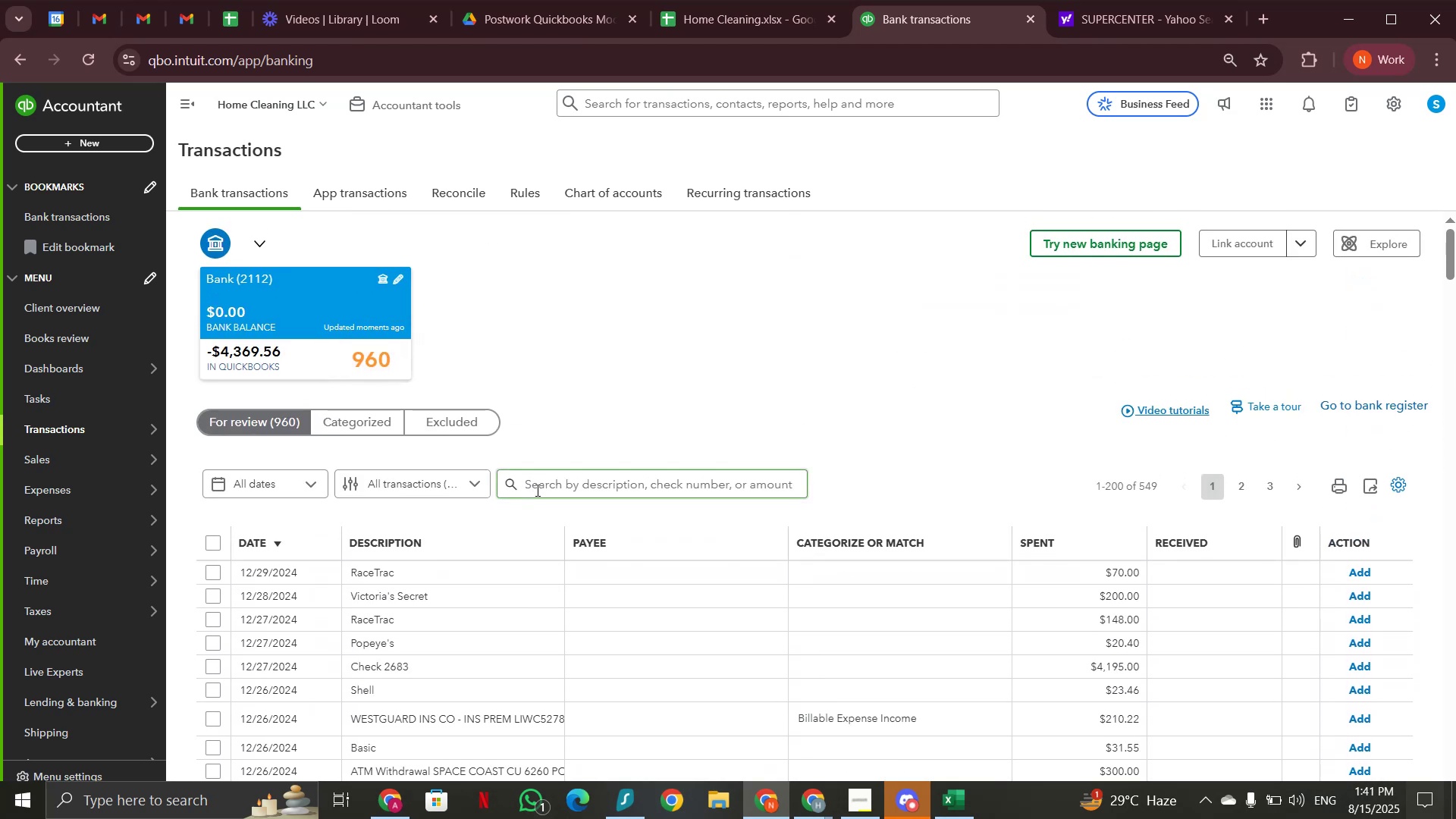 
left_click([536, 490])
 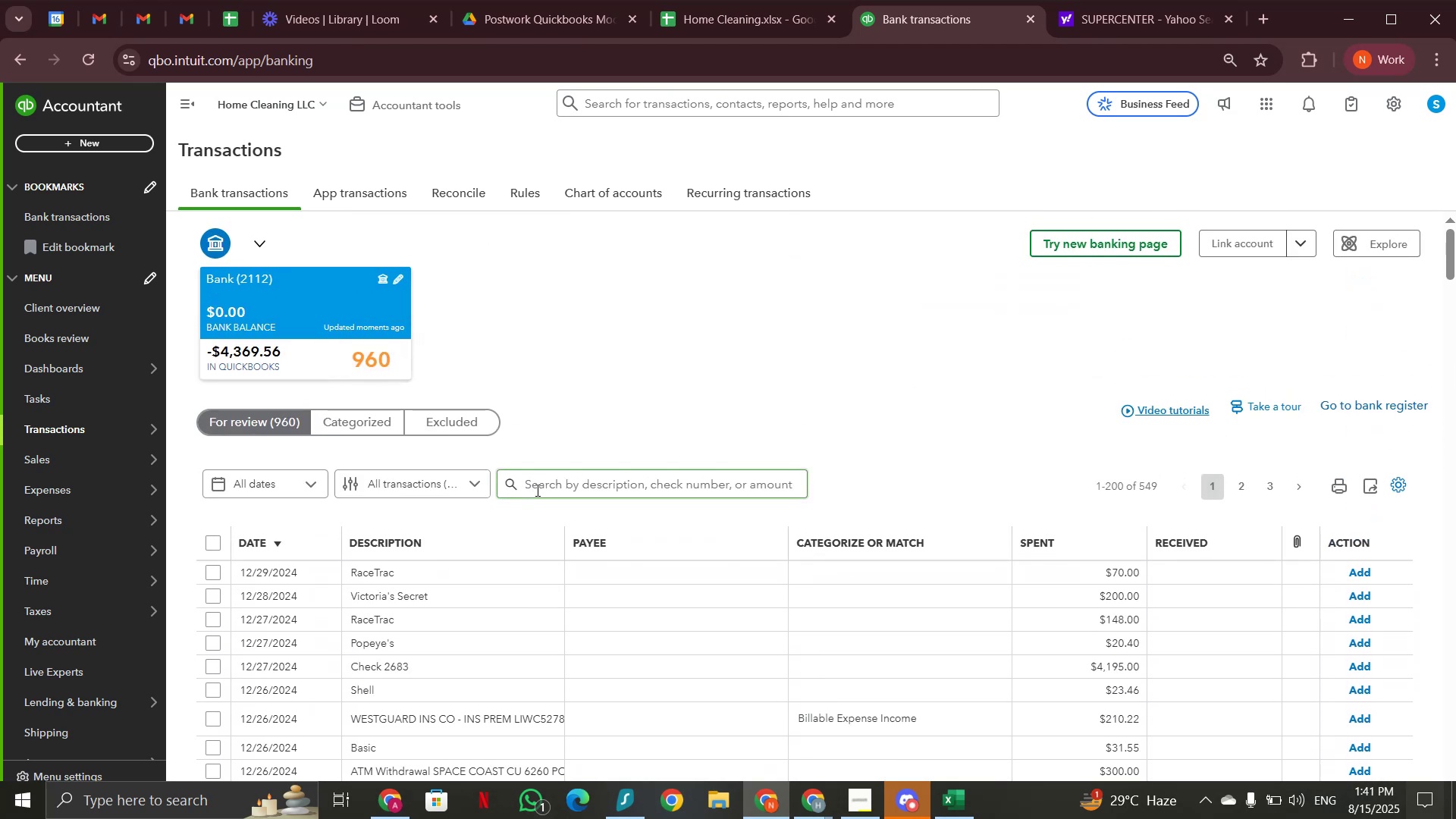 
key(Control+V)
 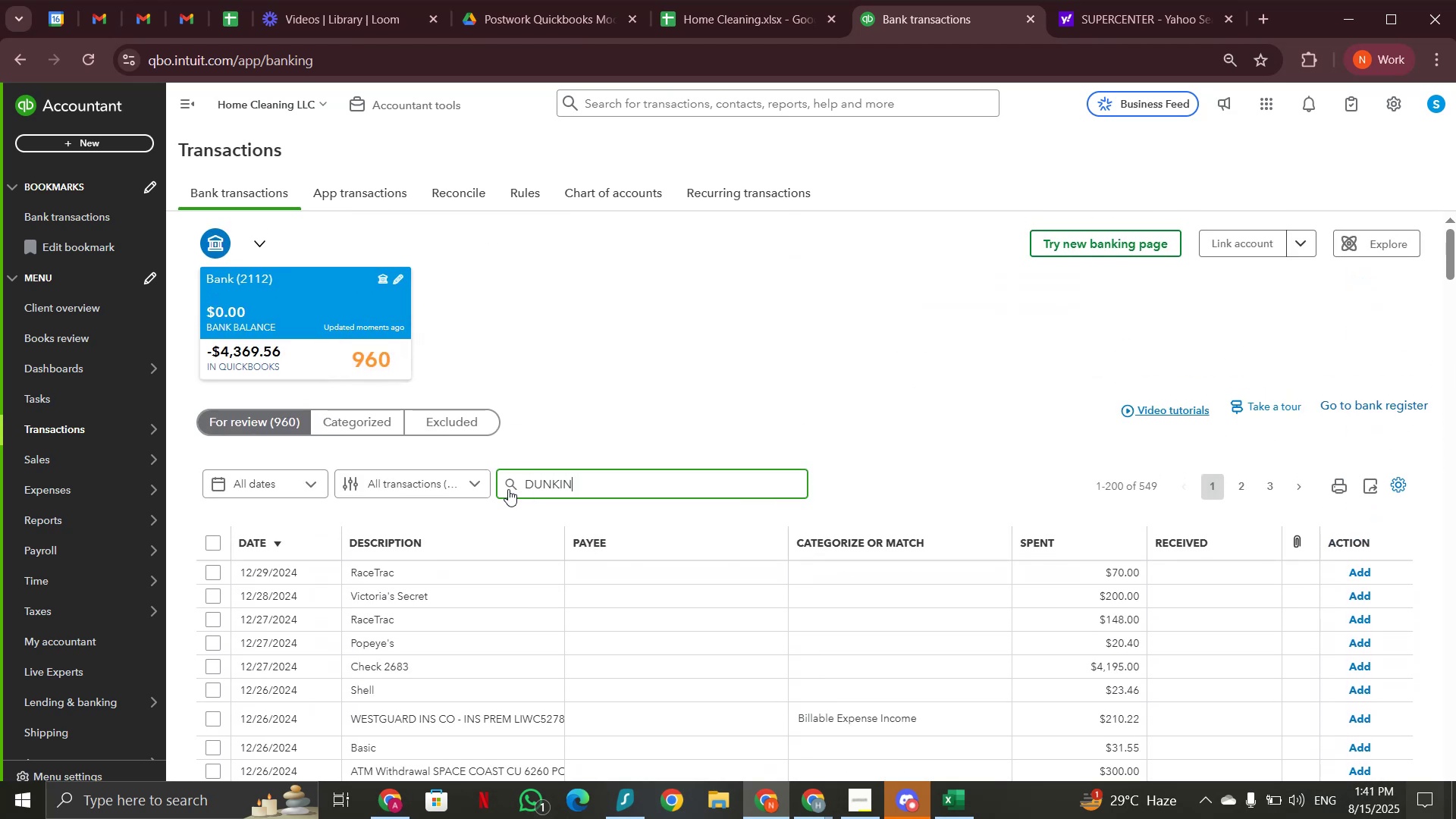 
left_click([508, 484])
 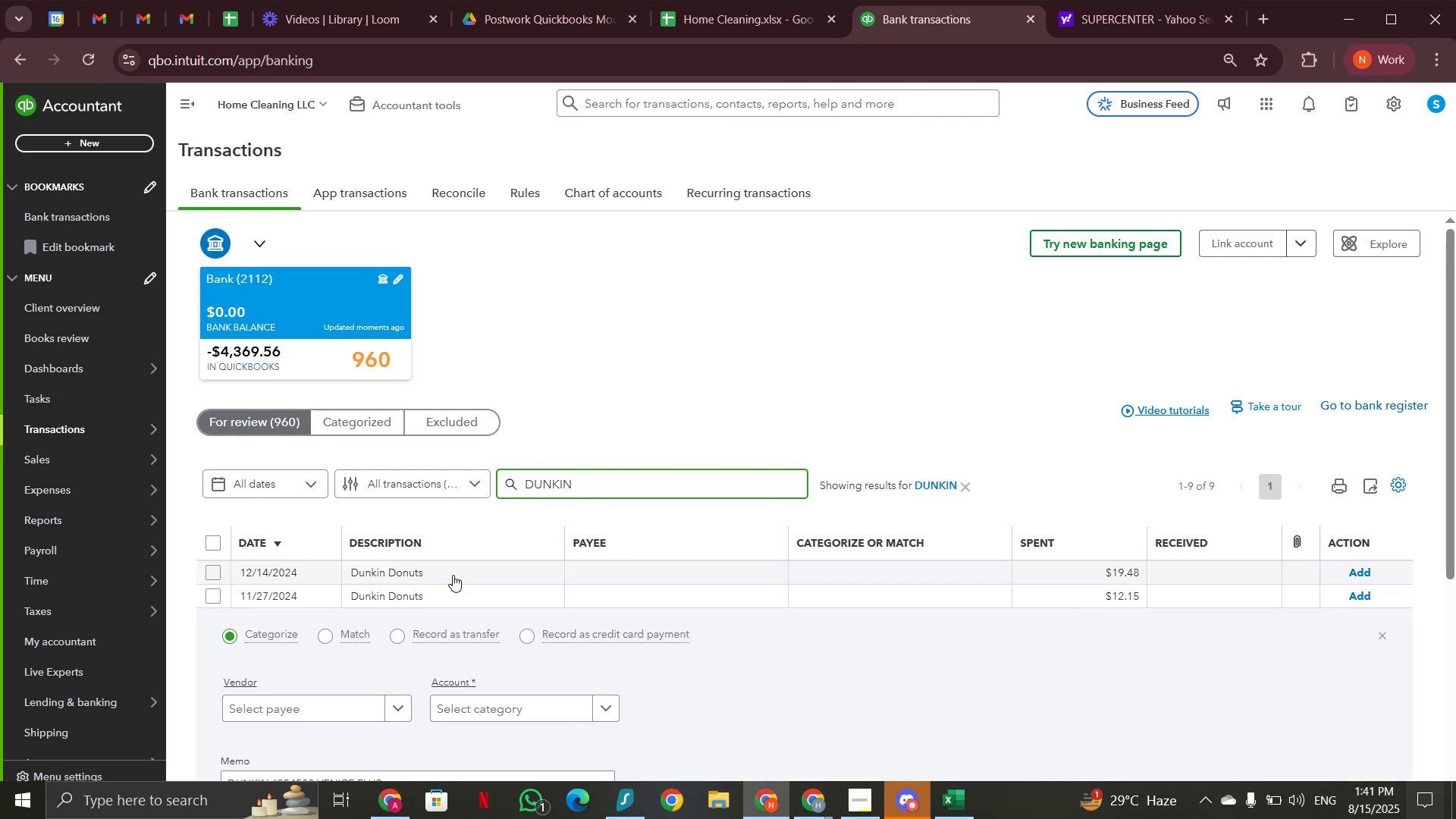 
scroll: coordinate [457, 574], scroll_direction: down, amount: 2.0
 